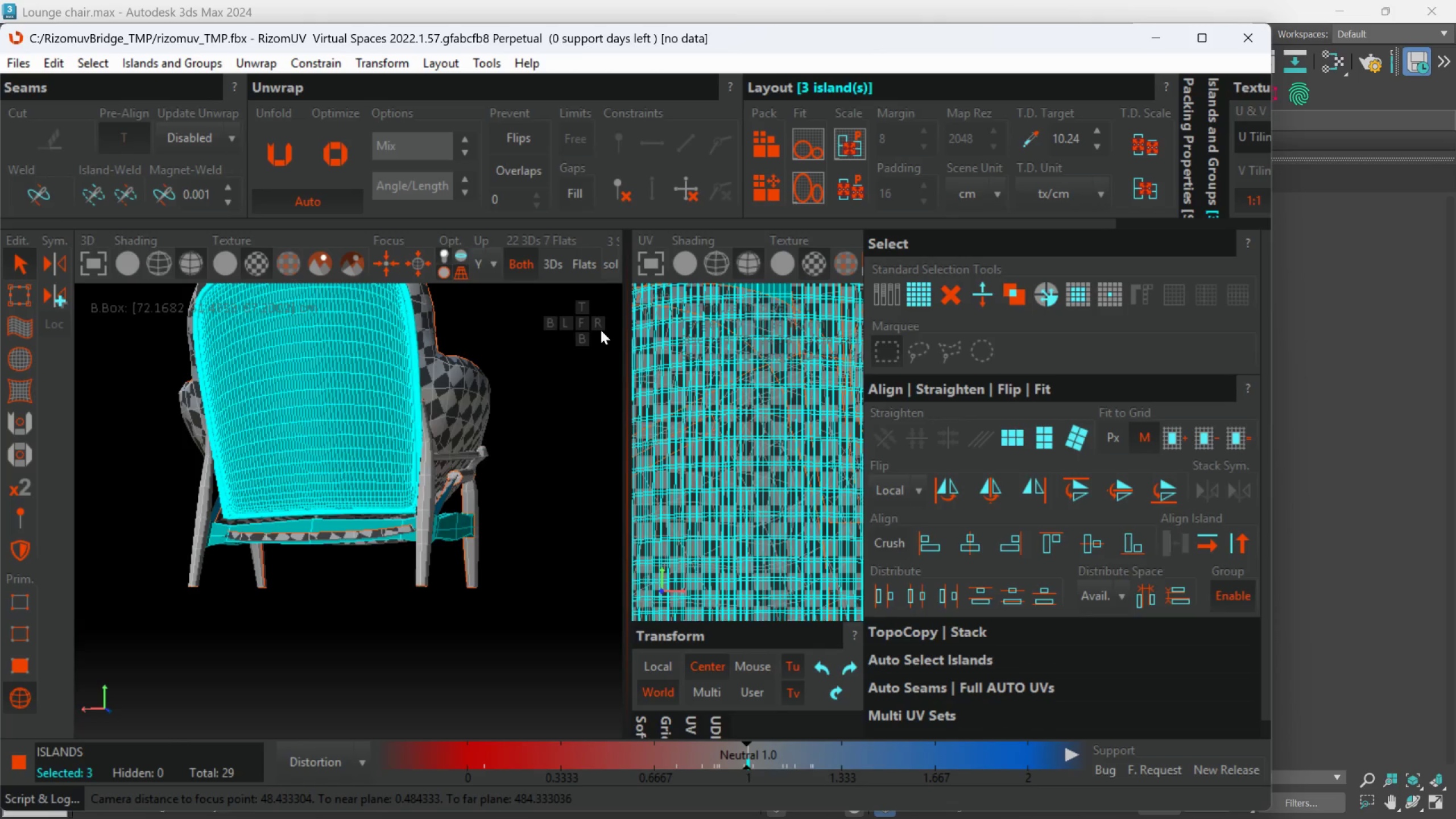 
left_click([611, 271])
 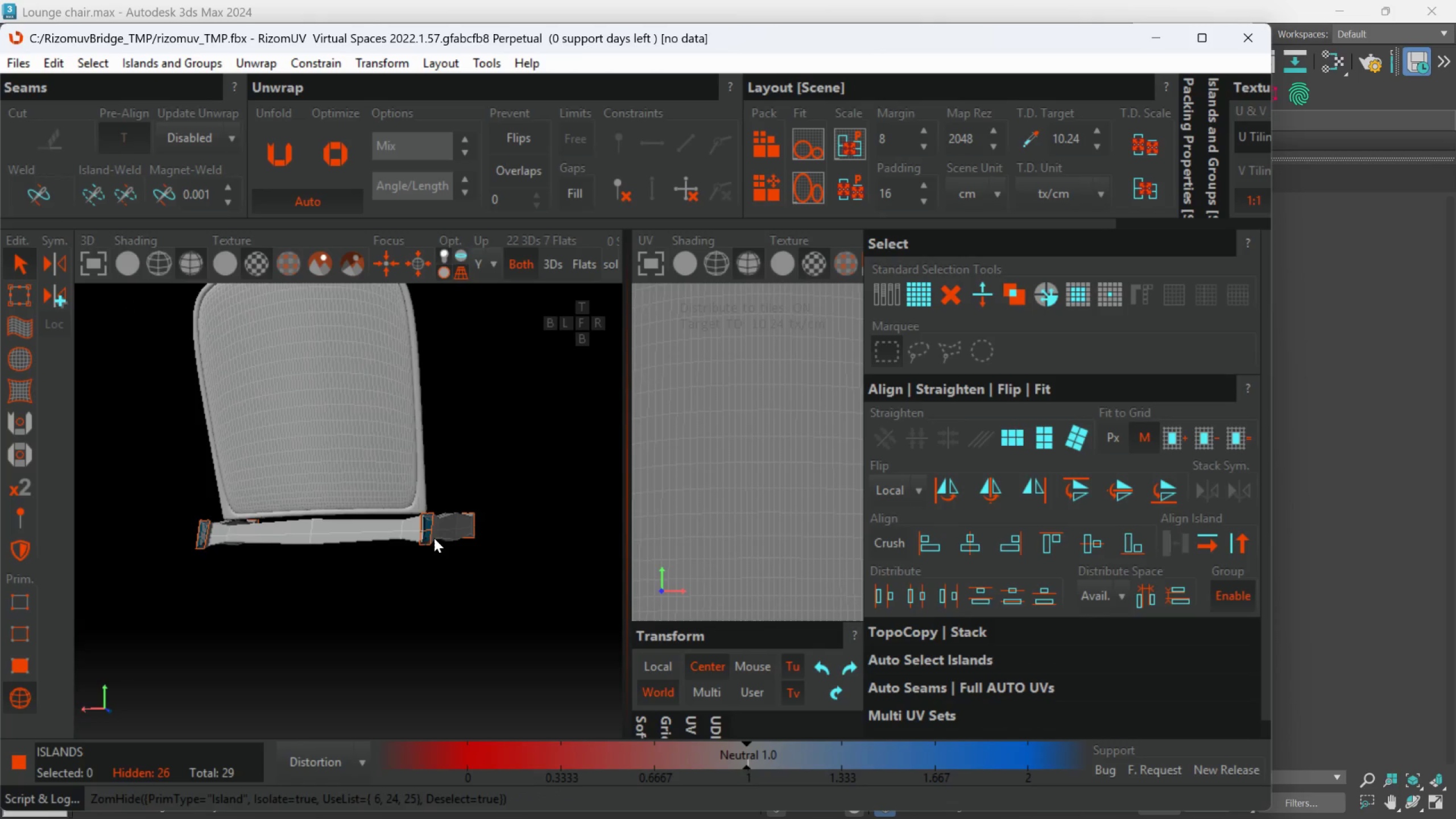 
hold_key(key=AltLeft, duration=1.51)
 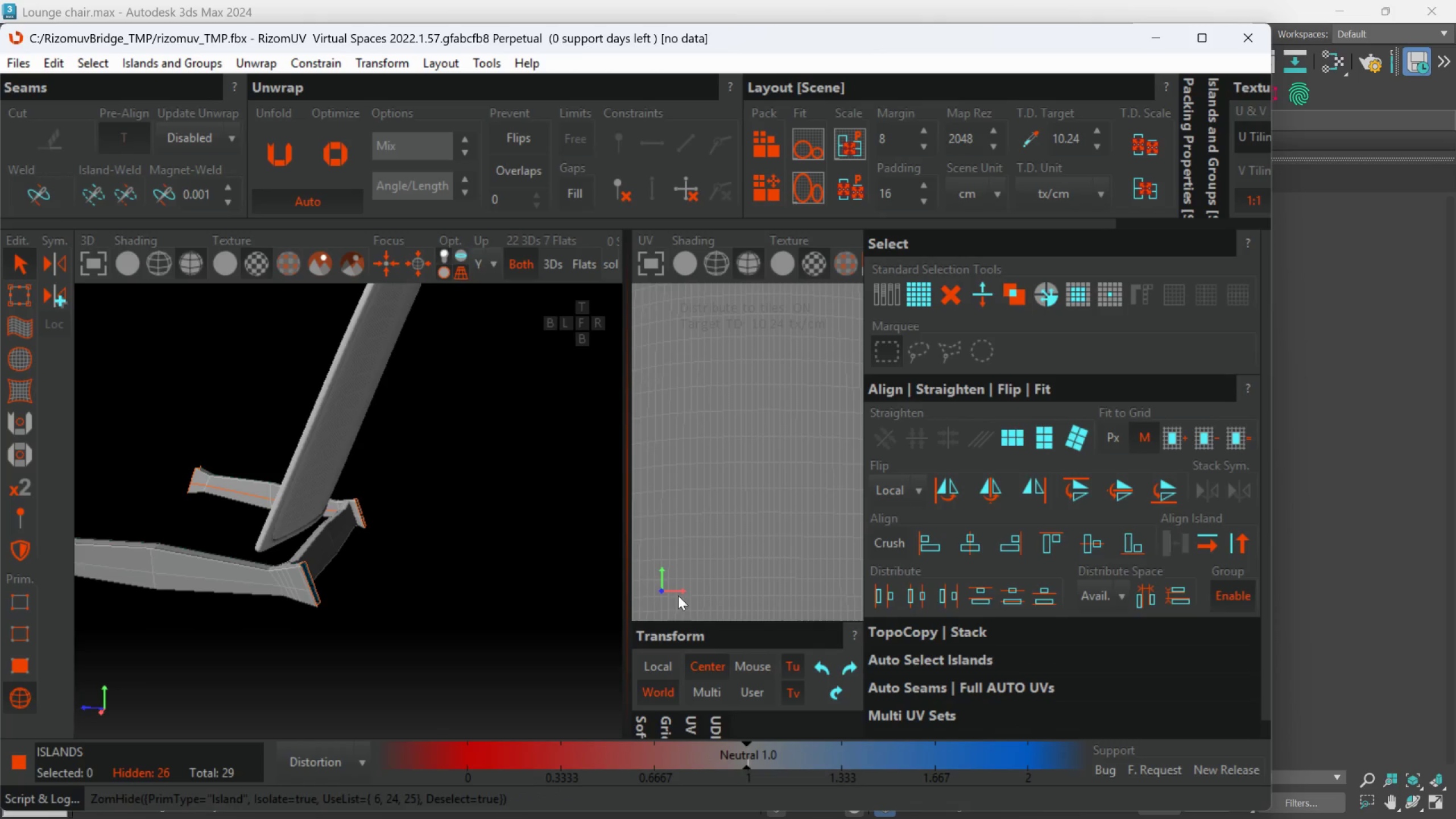 
hold_key(key=AltLeft, duration=0.66)
 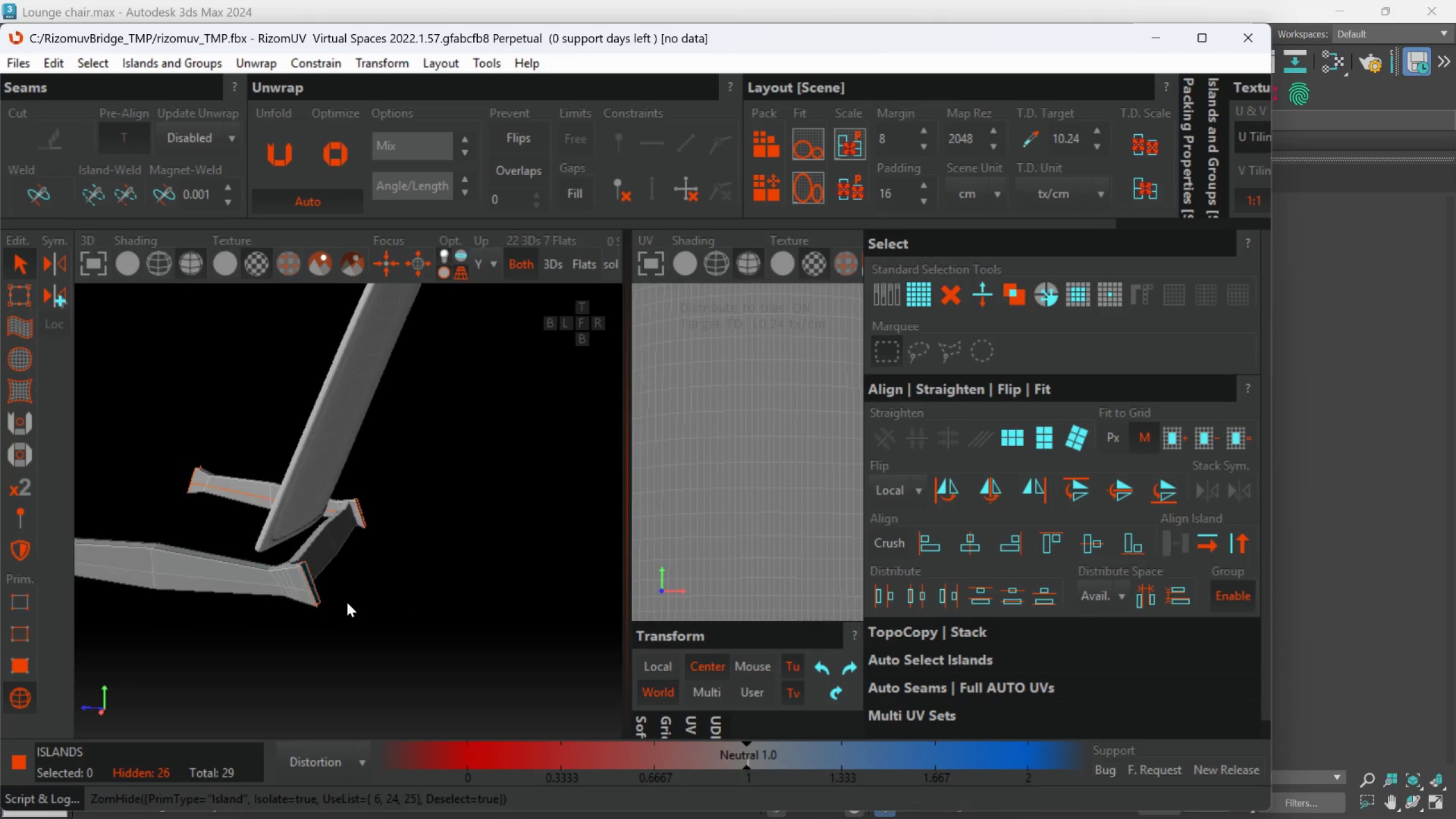 
scroll: coordinate [347, 602], scroll_direction: up, amount: 1.0
 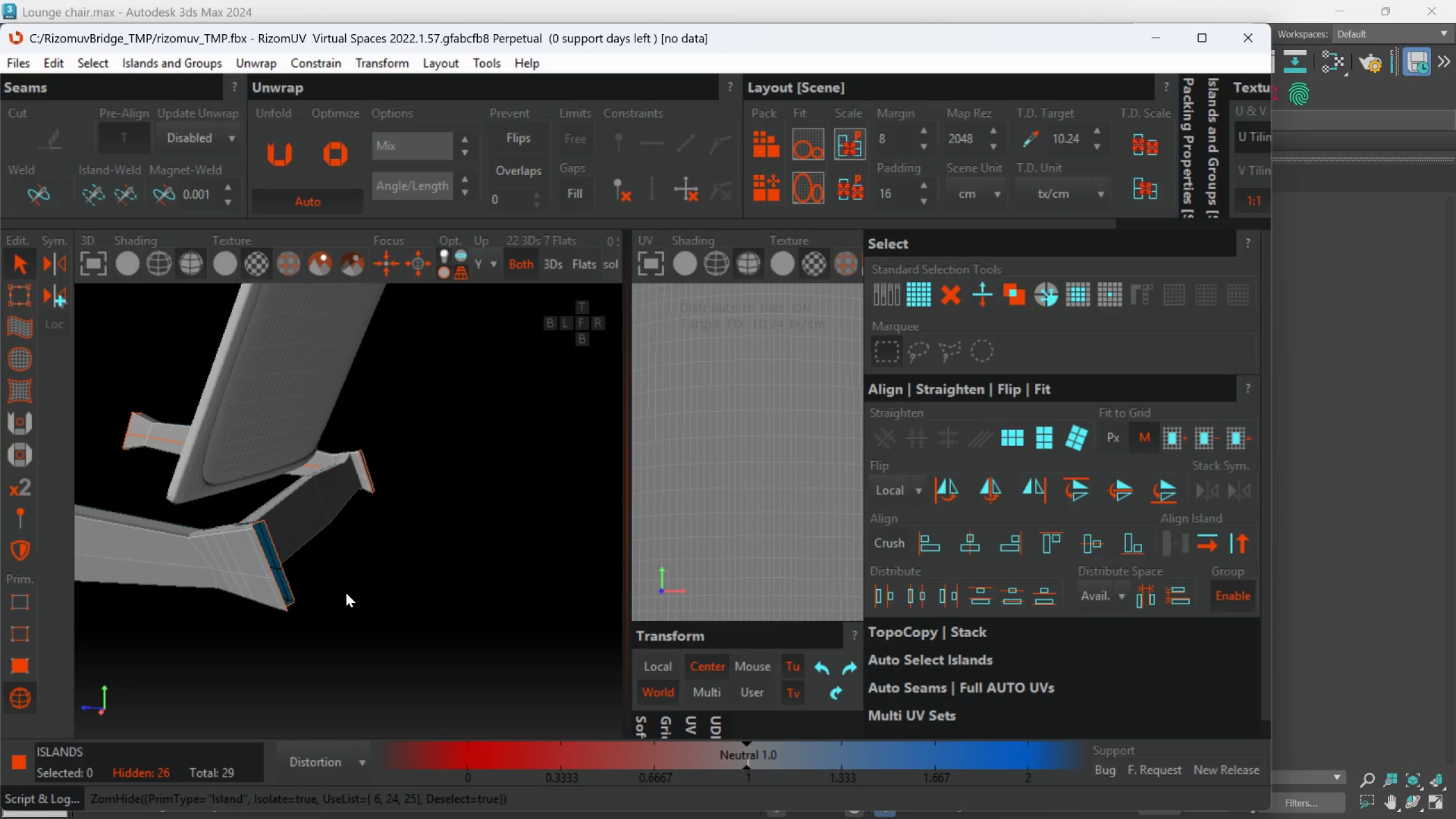 
key(Control+Z)
 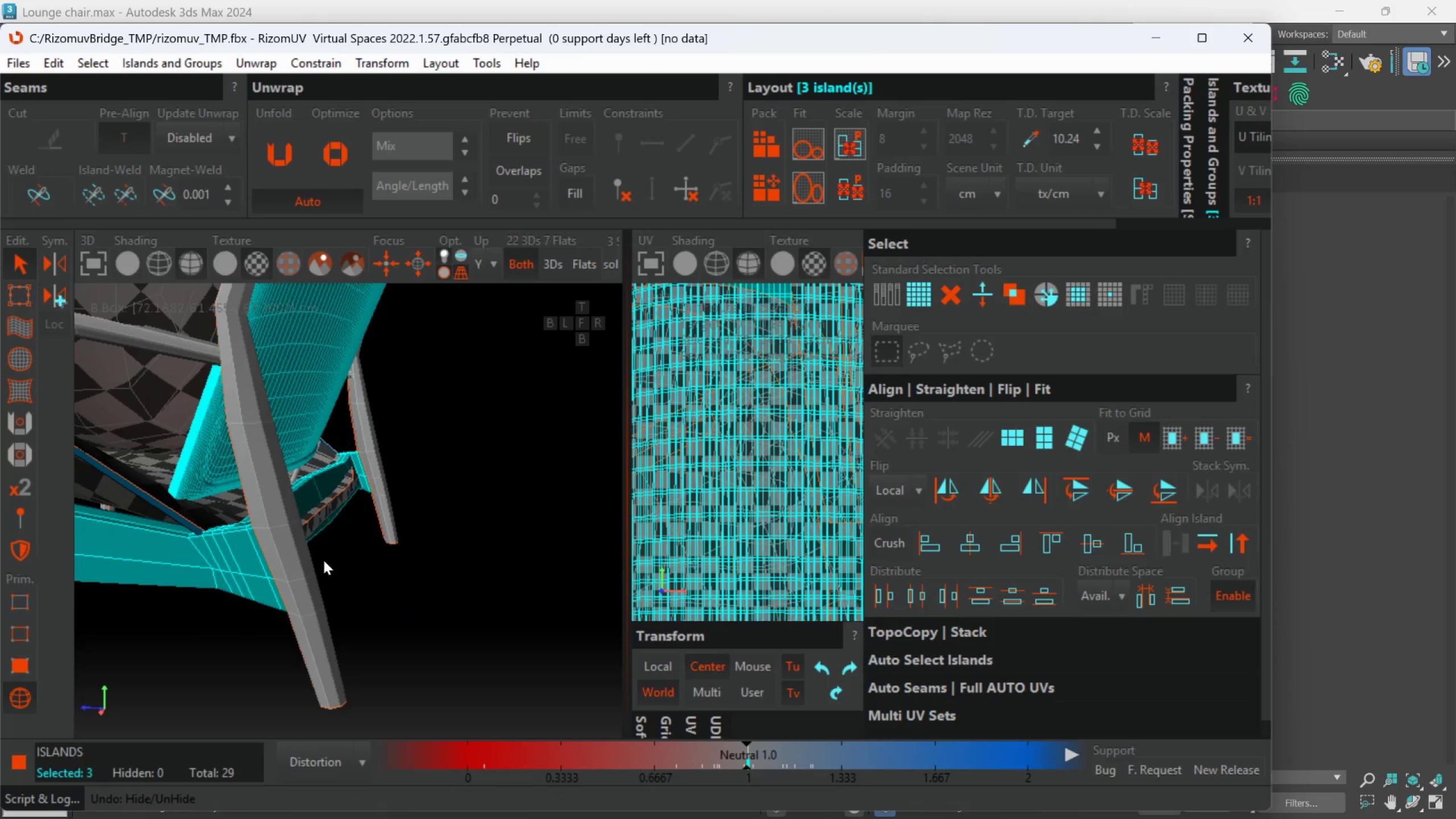 
hold_key(key=AltLeft, duration=0.47)
 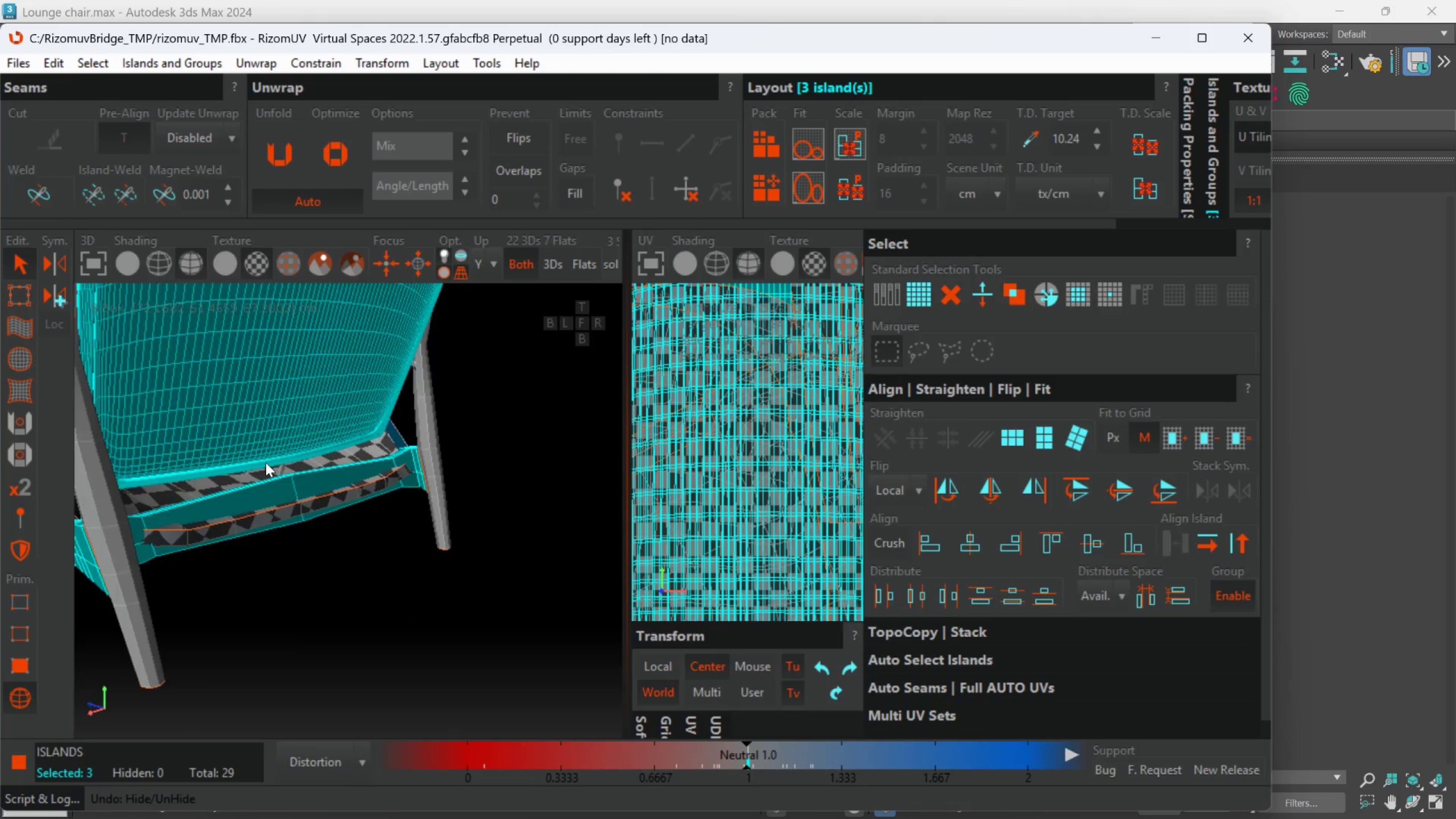 
hold_key(key=ControlLeft, duration=1.16)
 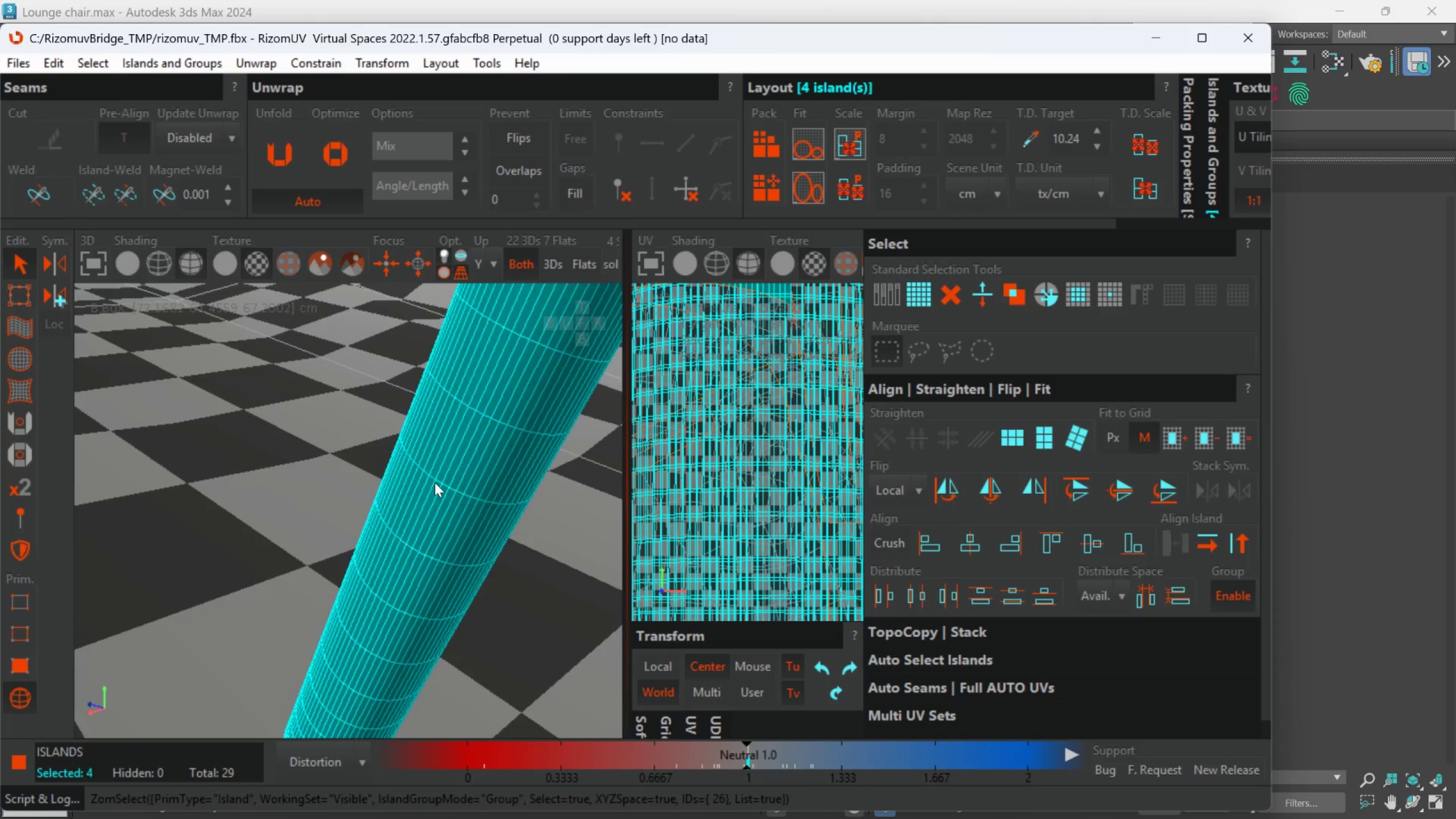 
scroll: coordinate [293, 473], scroll_direction: up, amount: 5.0
 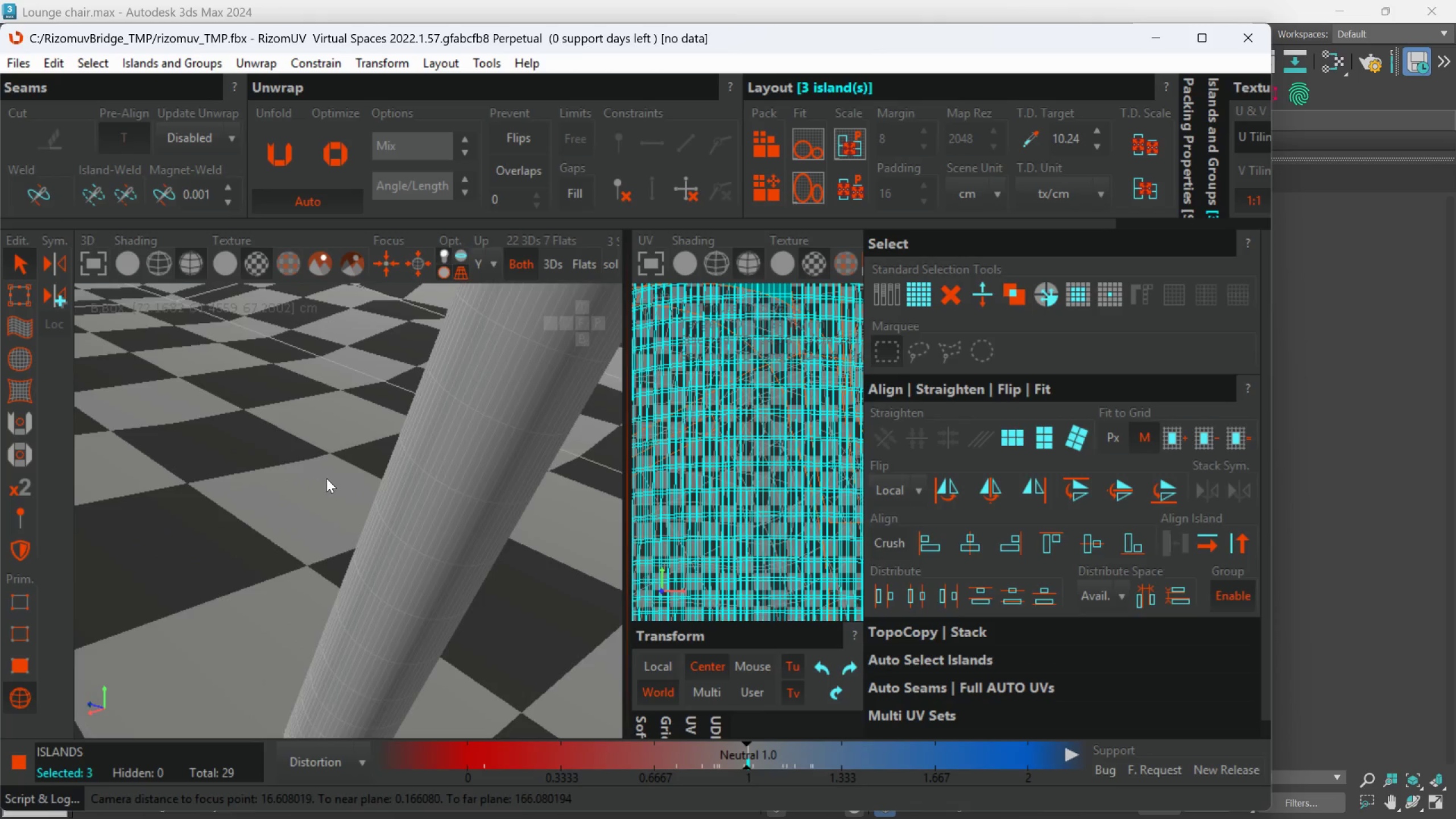 
left_click([428, 484])
 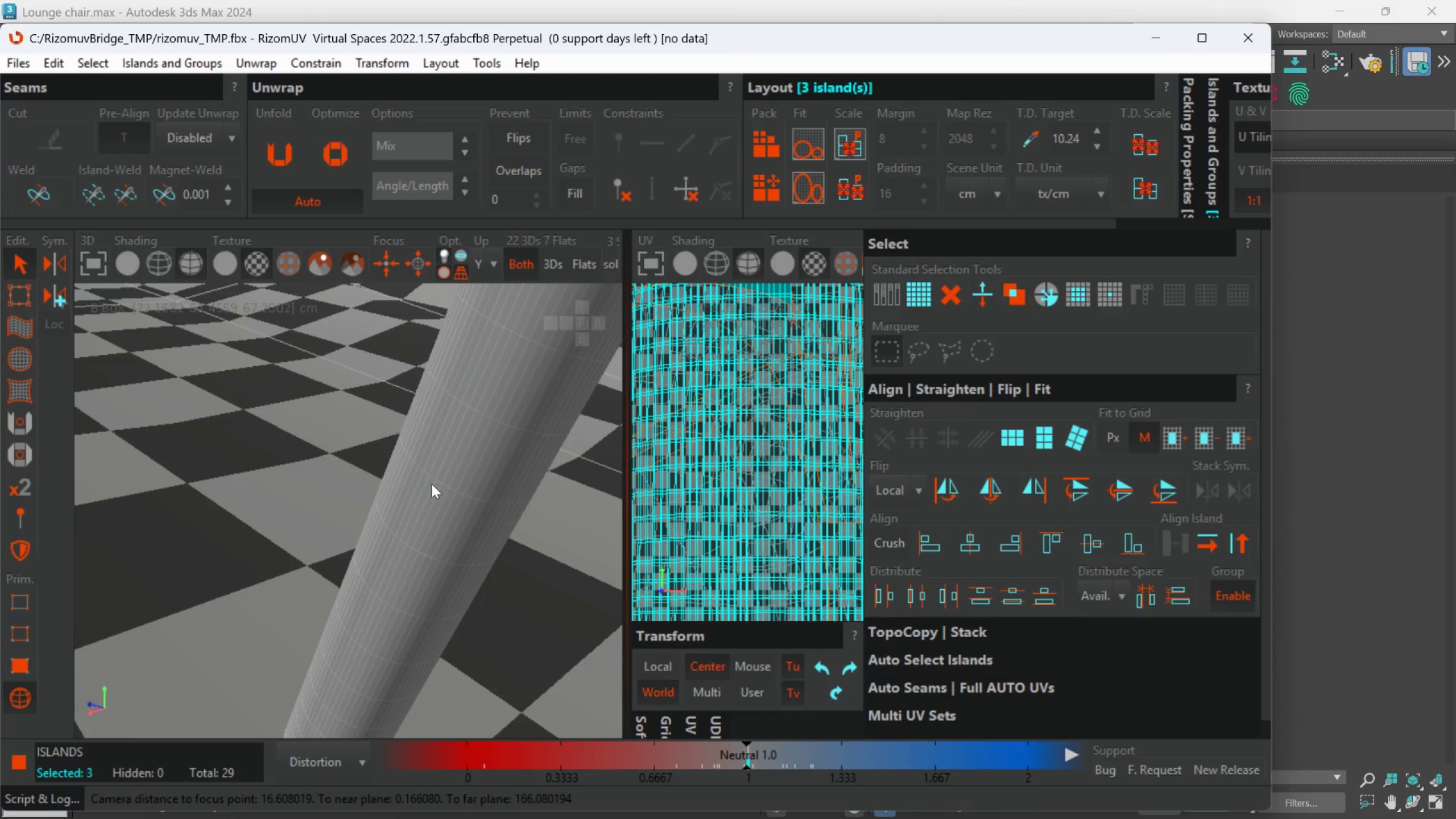 
hold_key(key=ControlLeft, duration=0.8)
left_click([435, 482])
 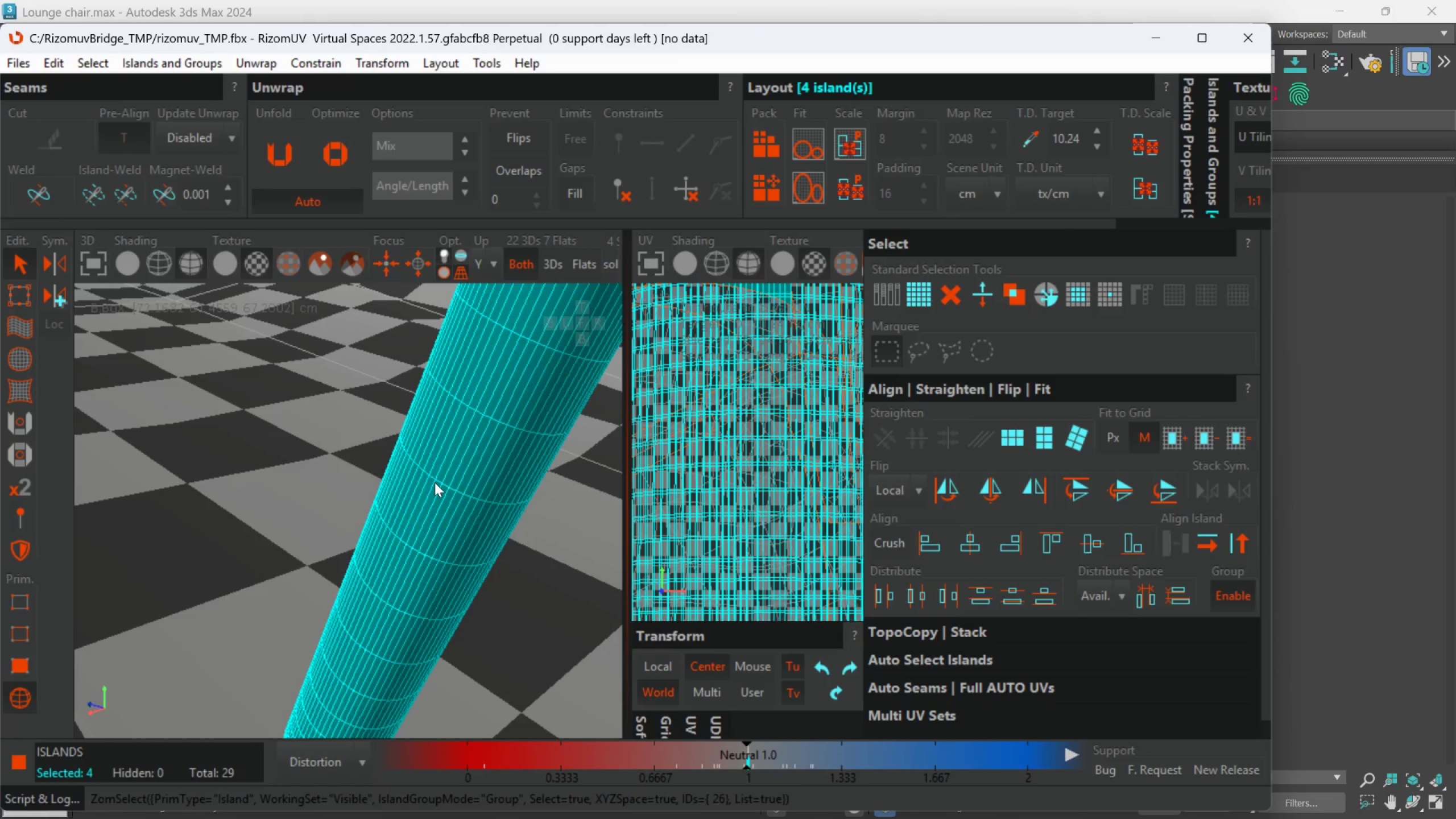 
scroll: coordinate [435, 482], scroll_direction: down, amount: 5.0
 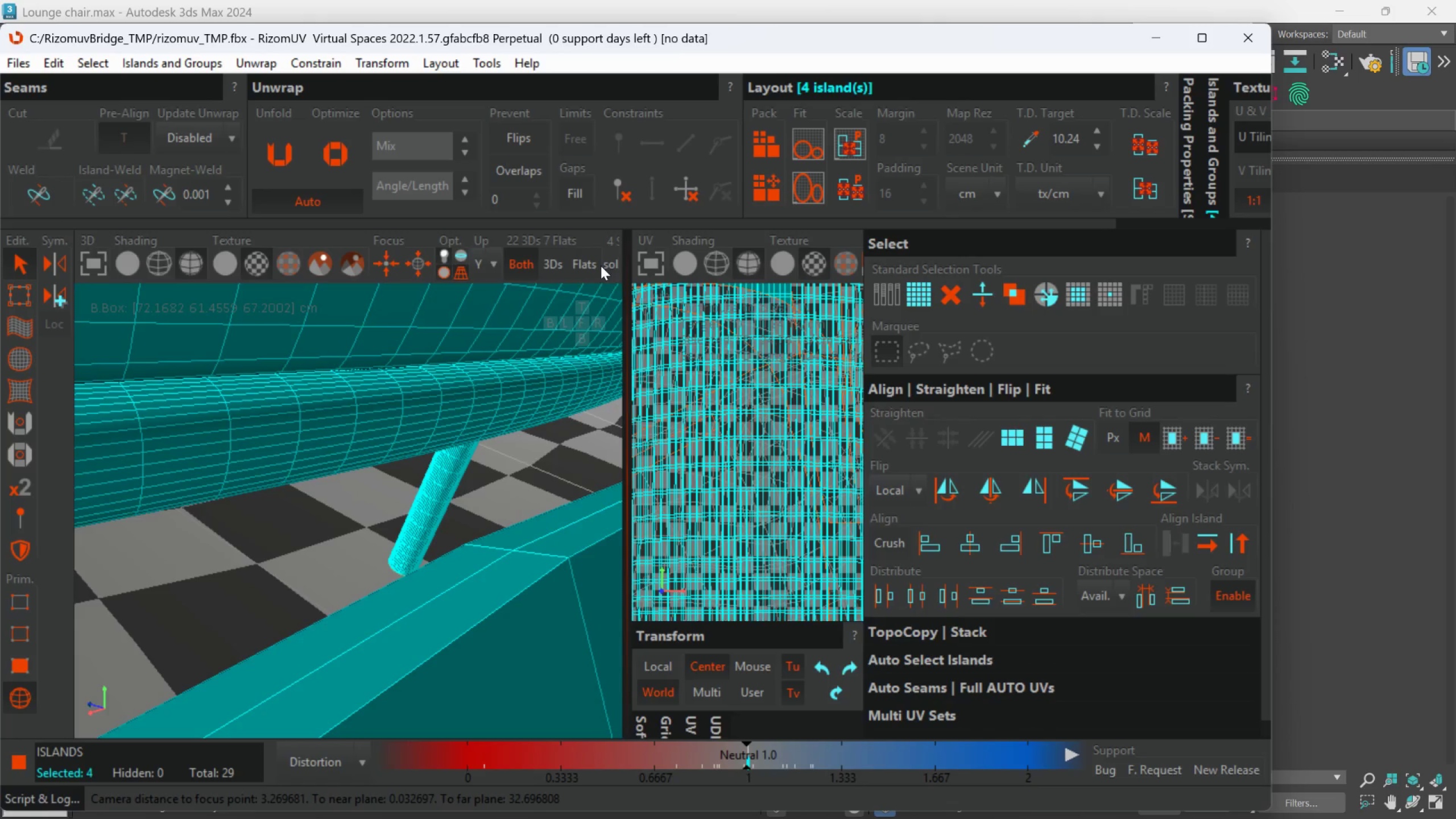 
left_click([603, 265])
 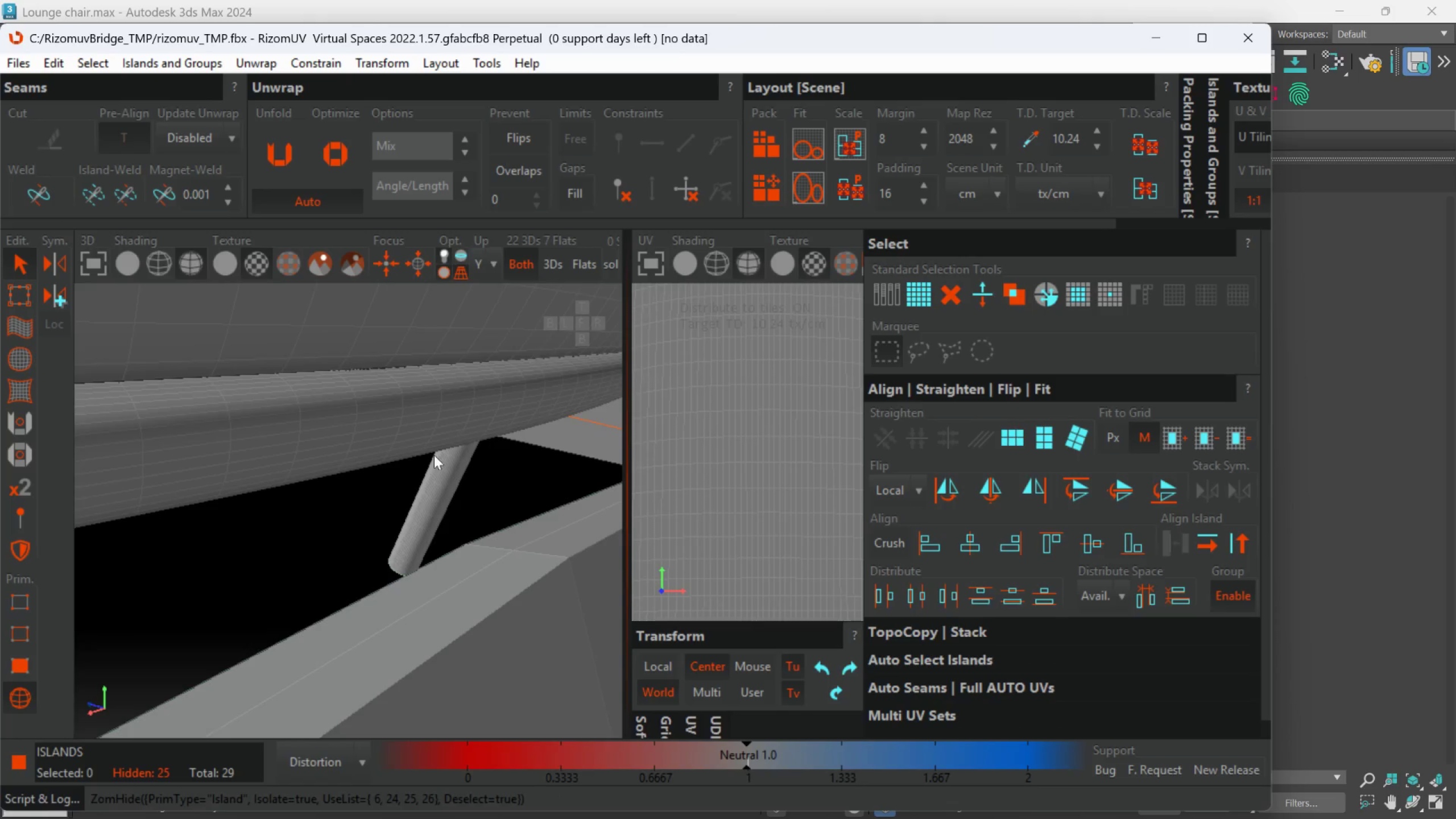 
hold_key(key=AltLeft, duration=0.61)
 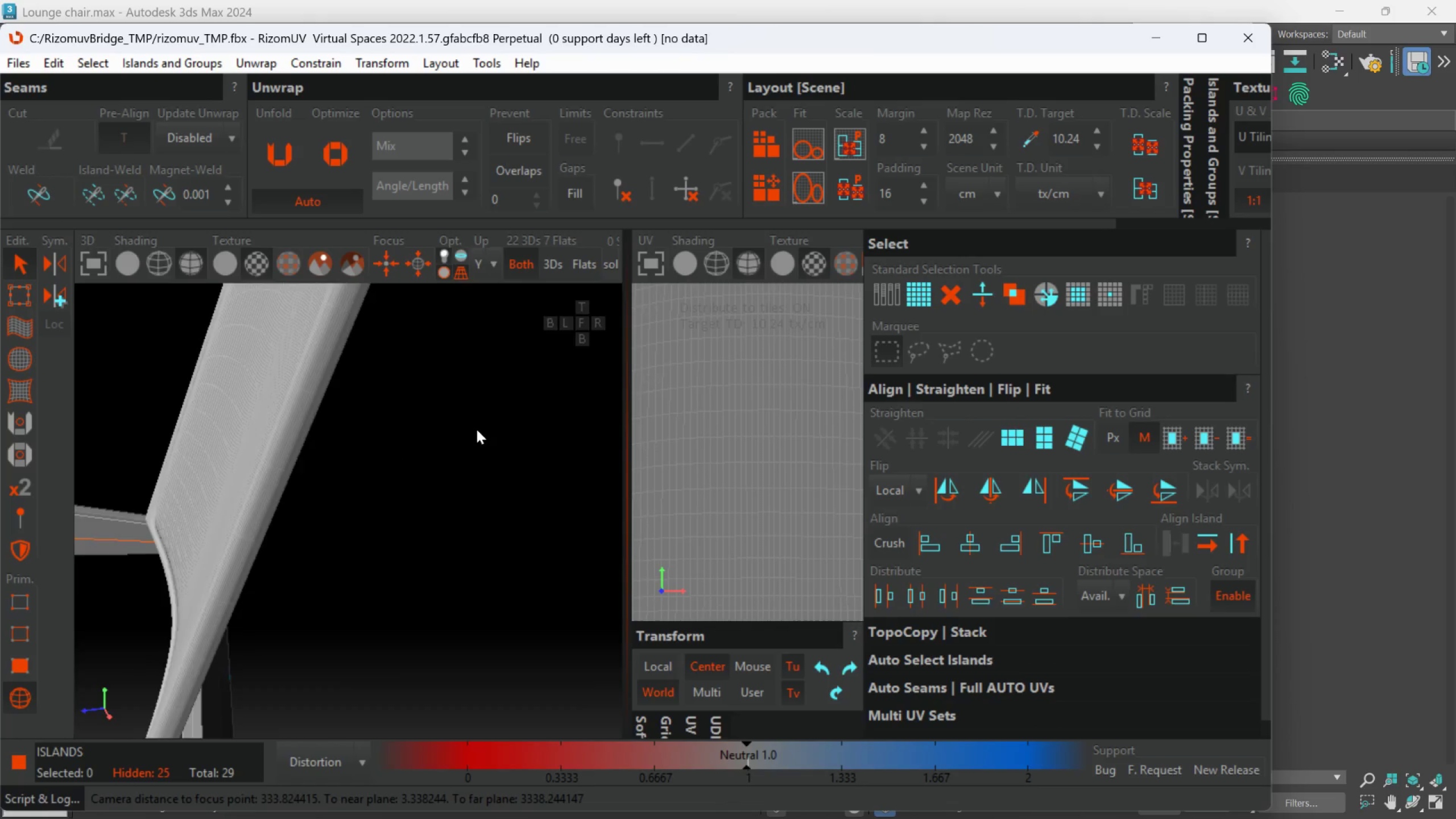 
scroll: coordinate [433, 472], scroll_direction: down, amount: 14.0
 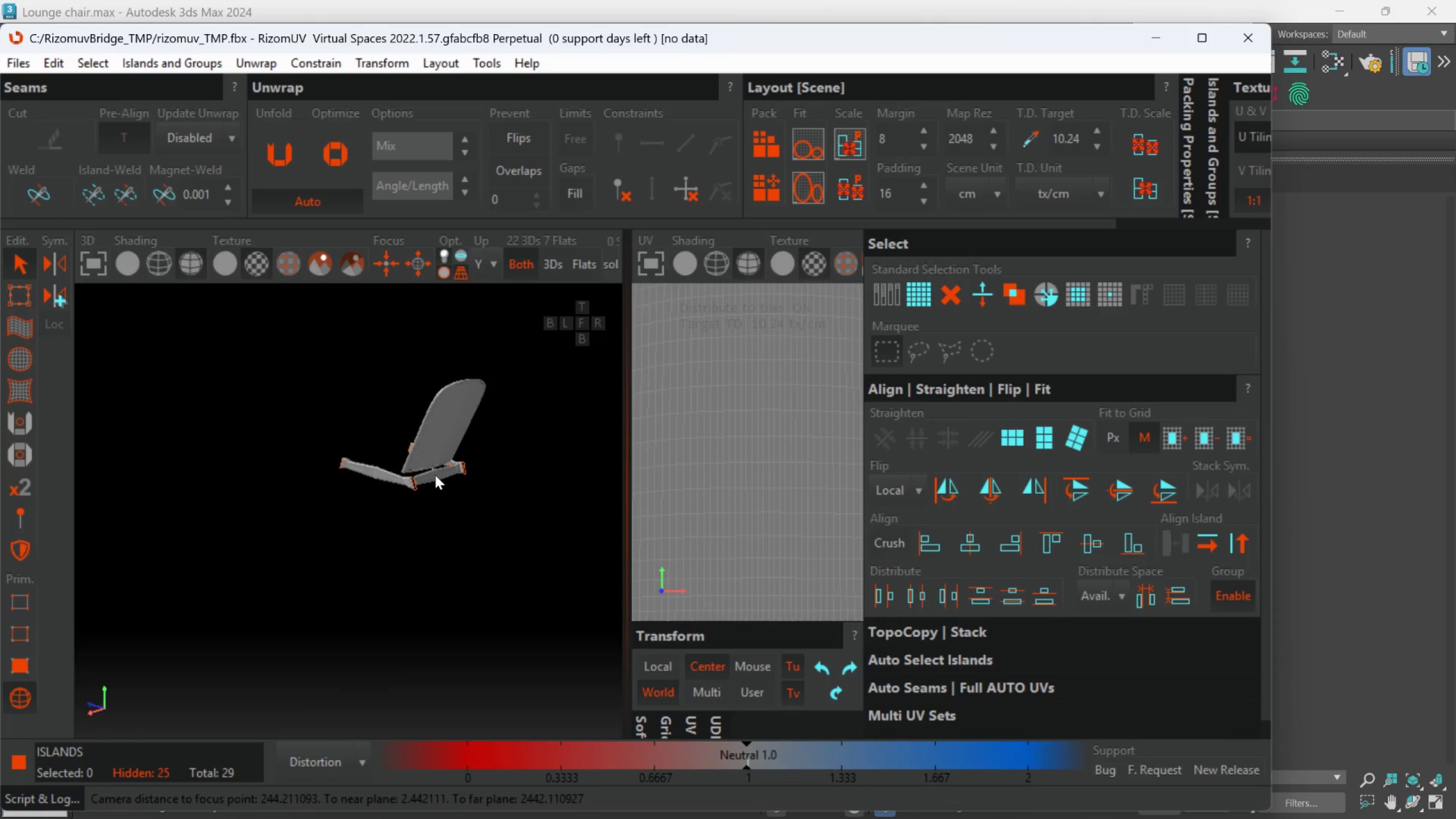 
hold_key(key=AltLeft, duration=0.88)
scroll: coordinate [477, 432], scroll_direction: up, amount: 4.0
 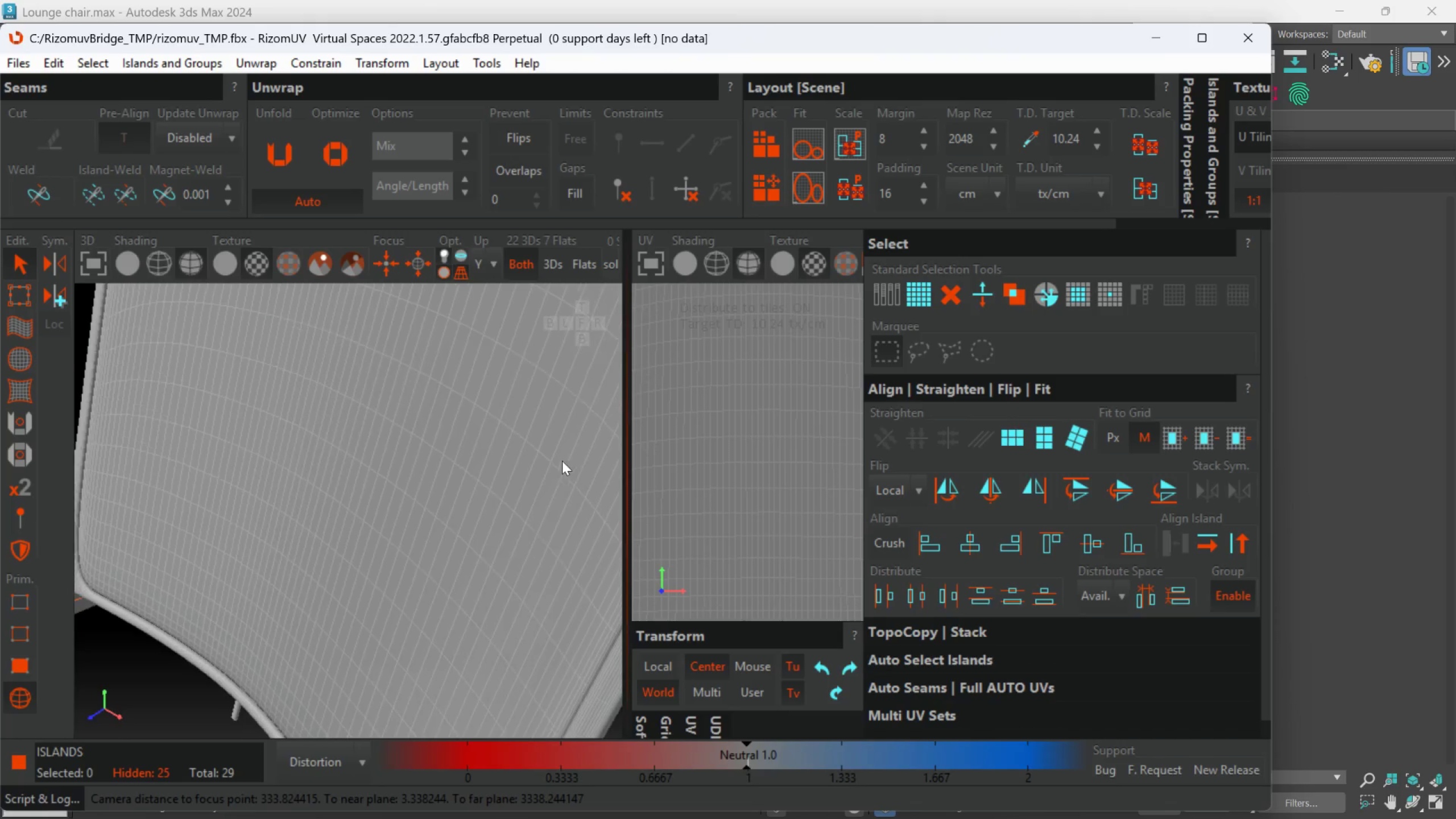 
hold_key(key=AltLeft, duration=0.47)
 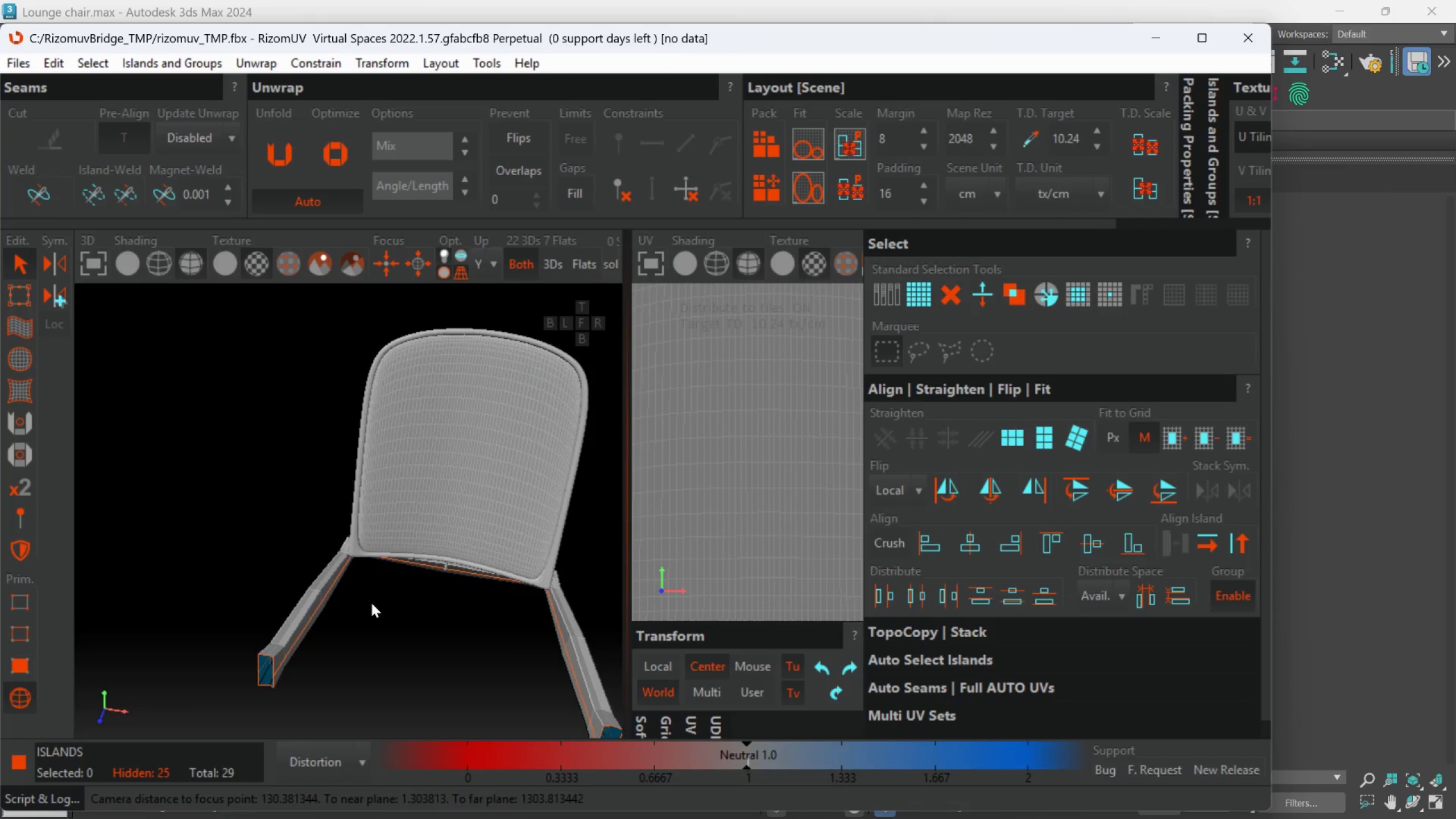 
scroll: coordinate [541, 463], scroll_direction: down, amount: 5.0
 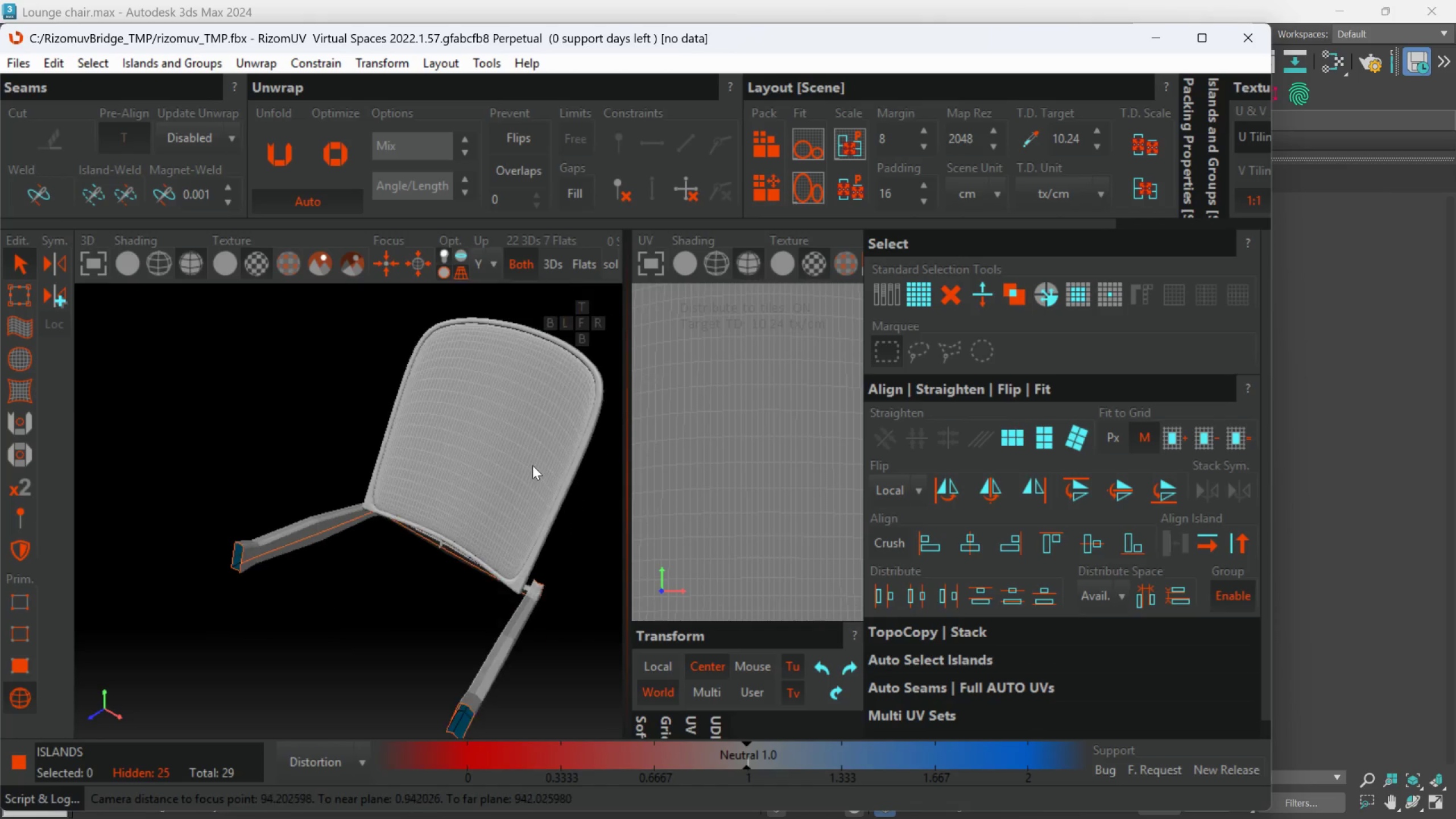 
hold_key(key=AltLeft, duration=0.66)
 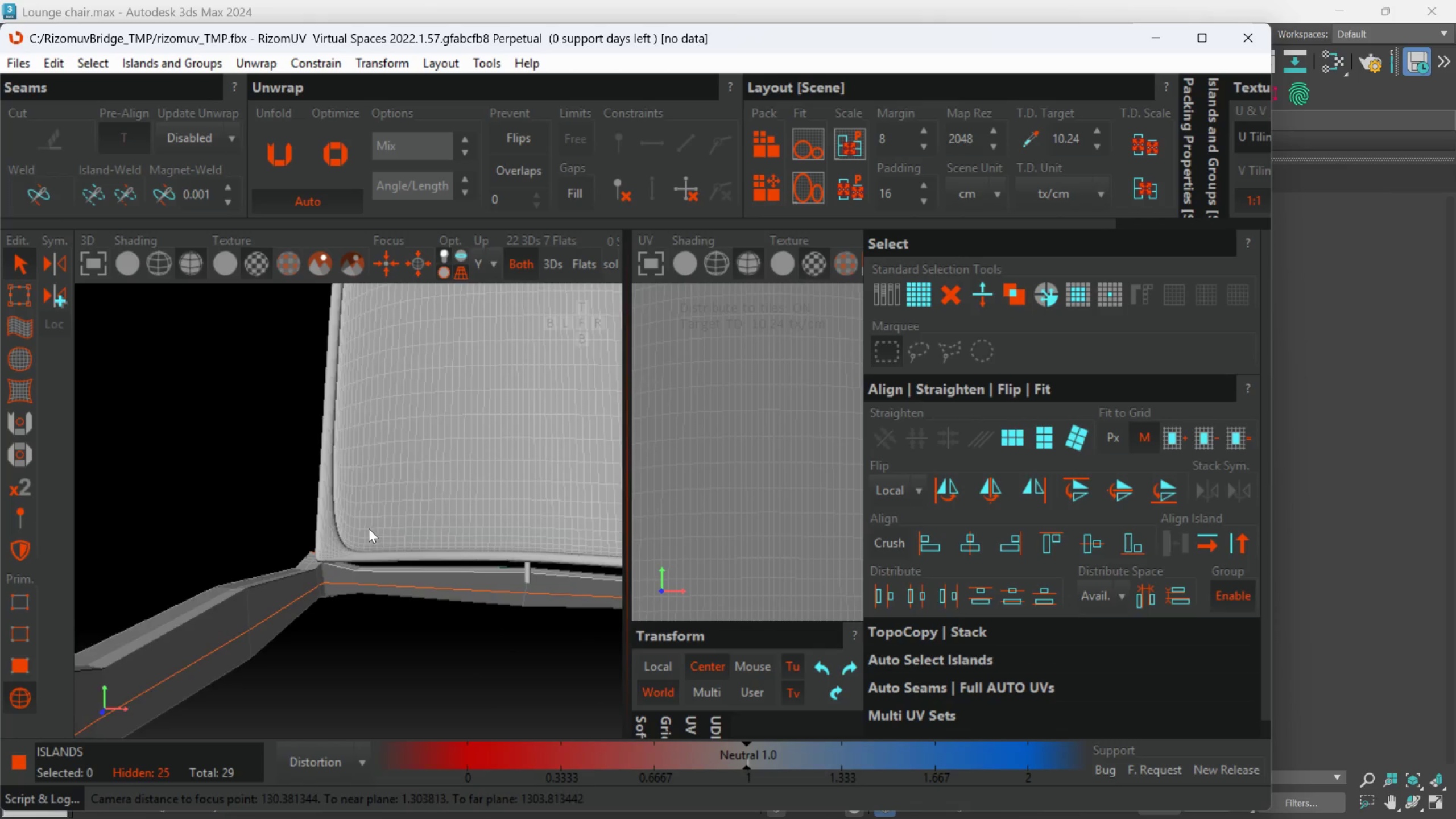 
scroll: coordinate [367, 597], scroll_direction: up, amount: 2.0
 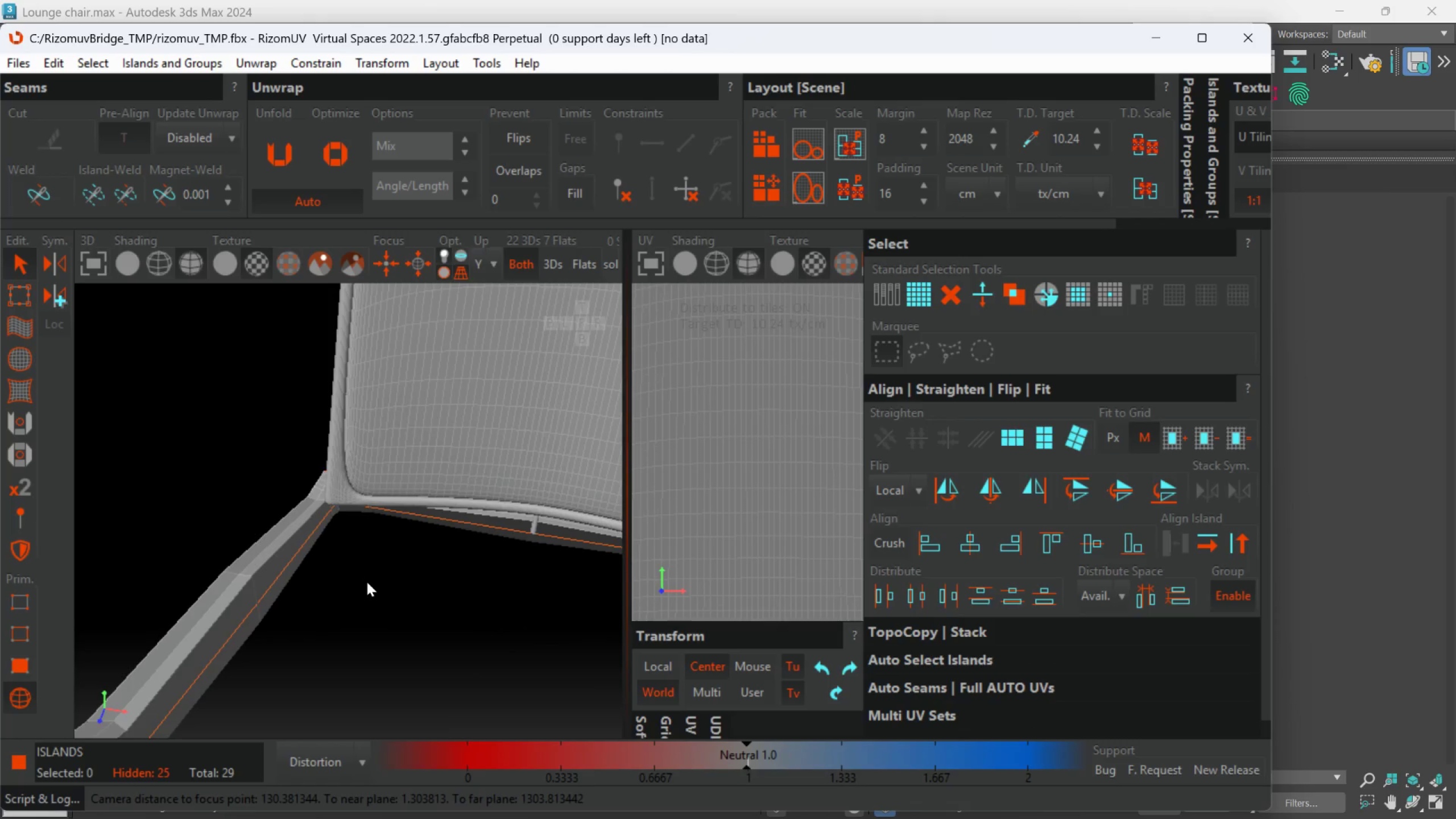 
hold_key(key=AltLeft, duration=0.36)
 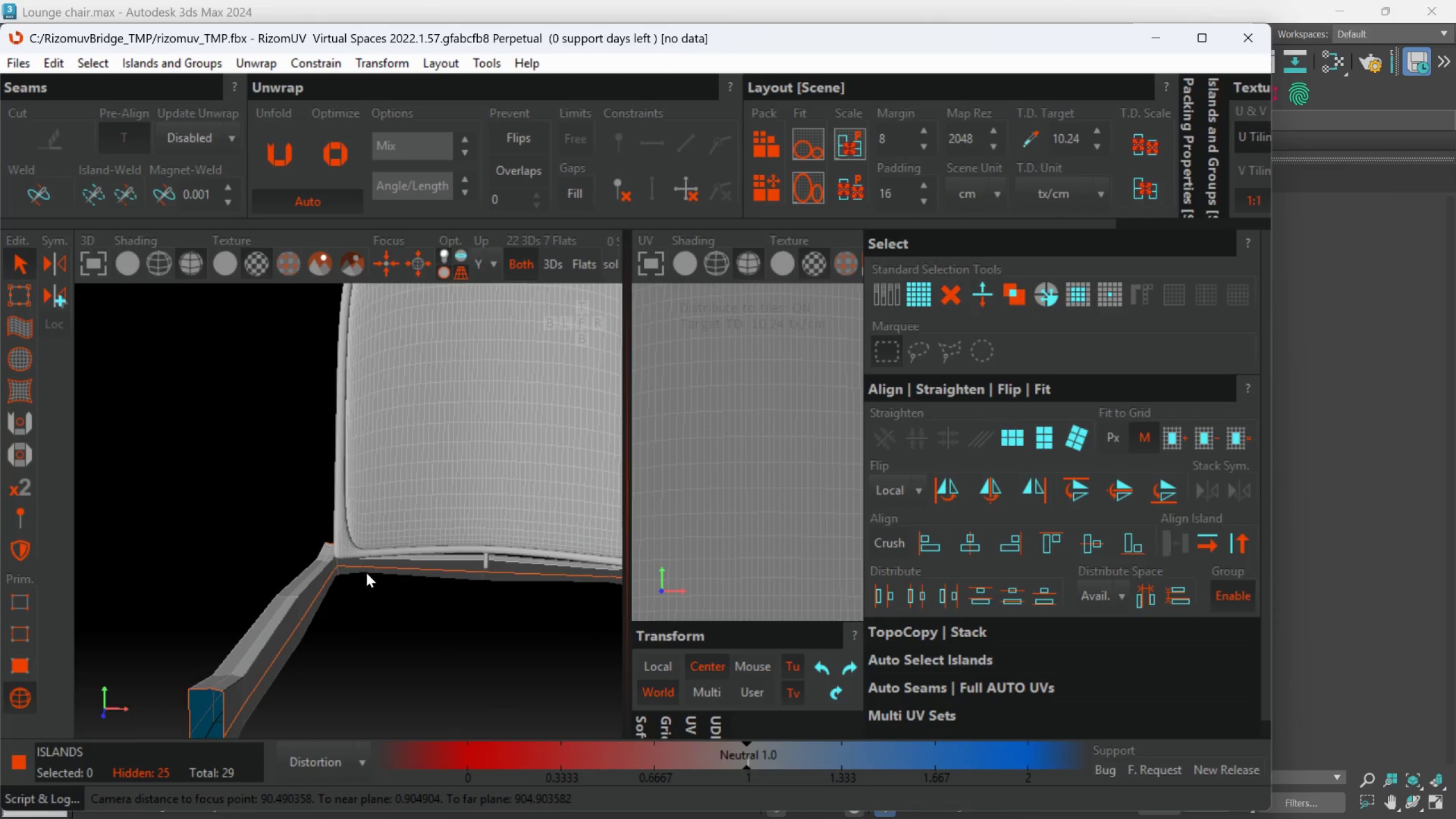 
scroll: coordinate [369, 528], scroll_direction: down, amount: 1.0
 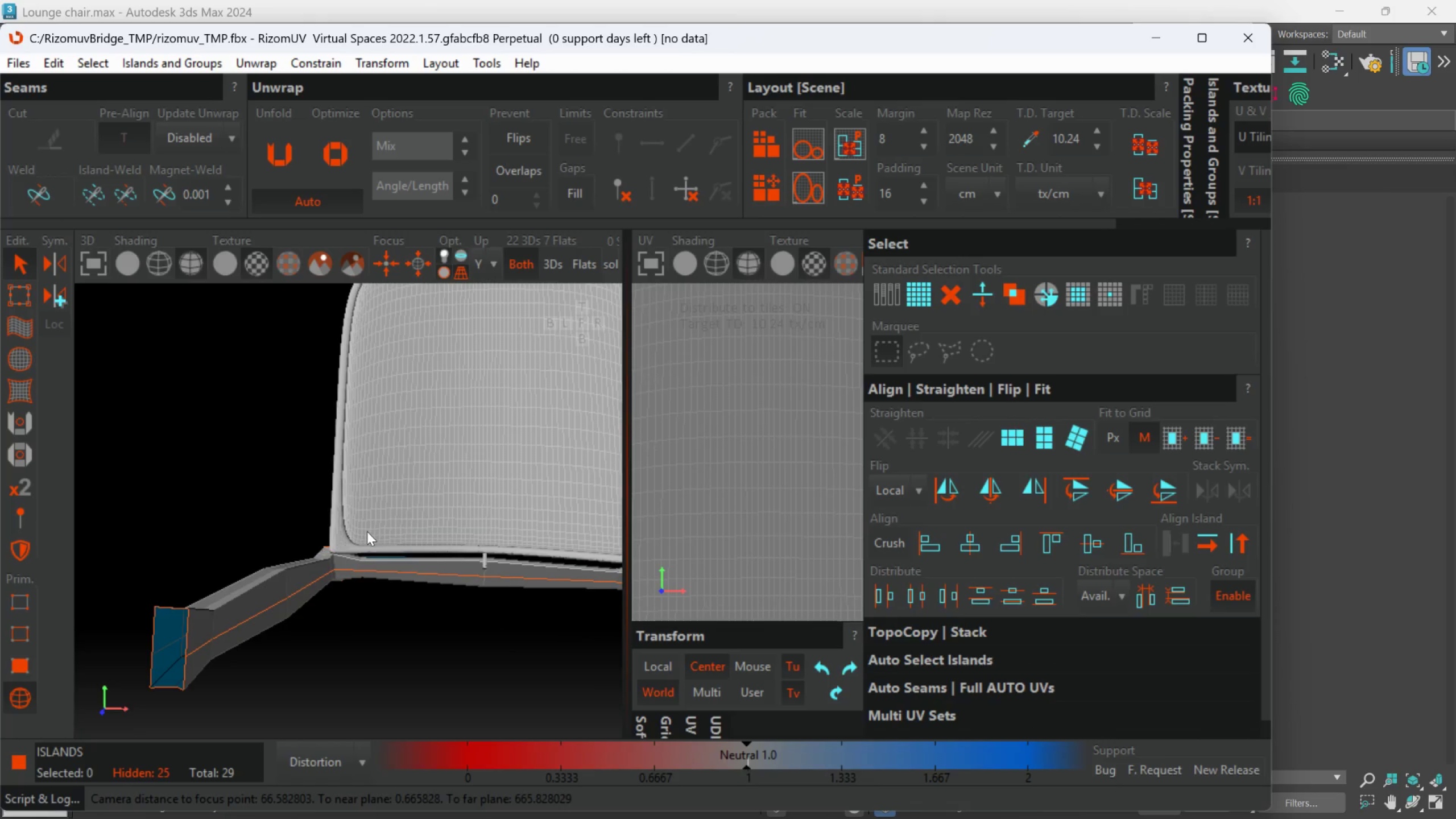 
key(Alt+AltLeft)
 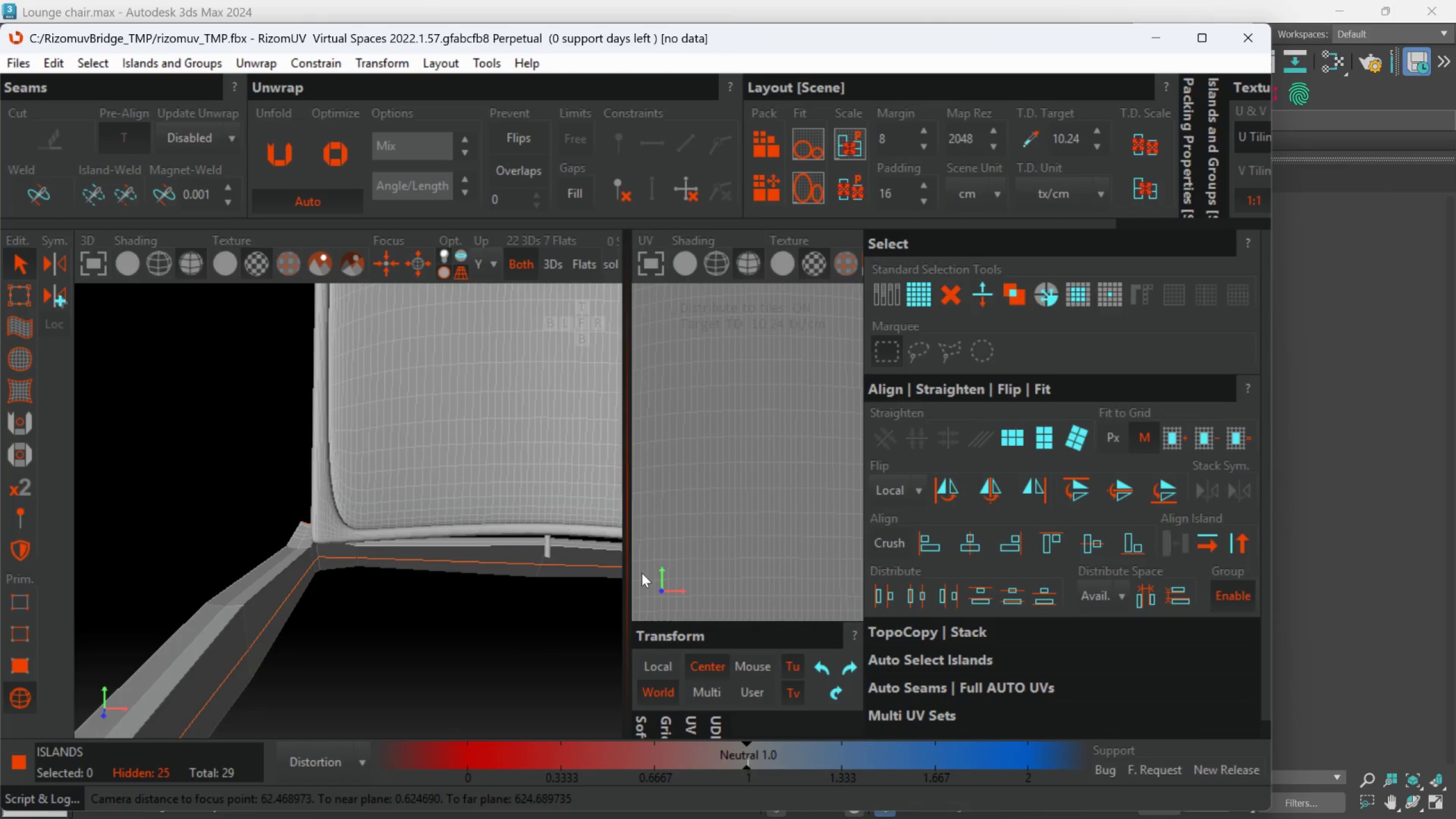 
scroll: coordinate [498, 550], scroll_direction: up, amount: 7.0
 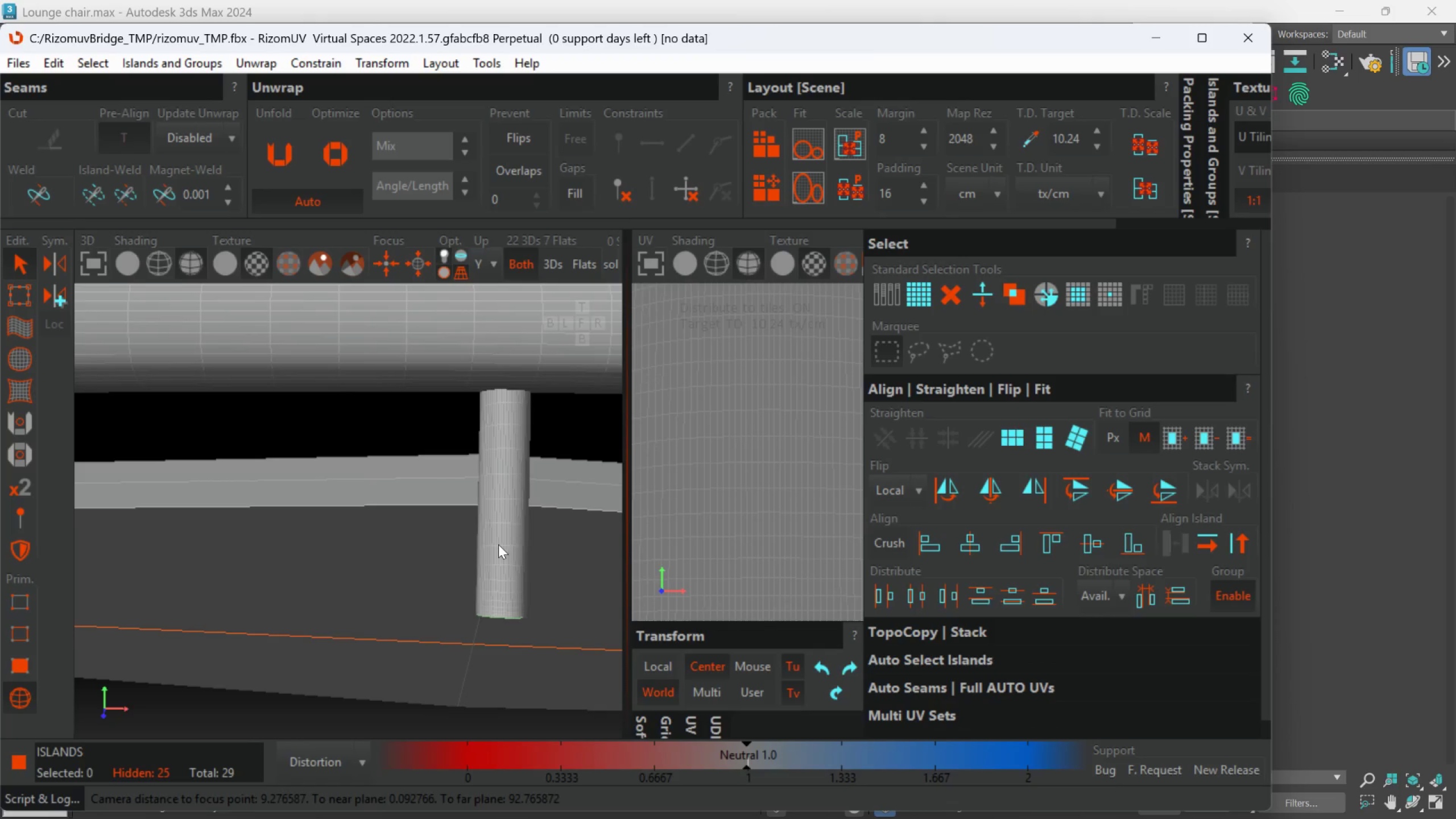 
hold_key(key=AltLeft, duration=1.27)
 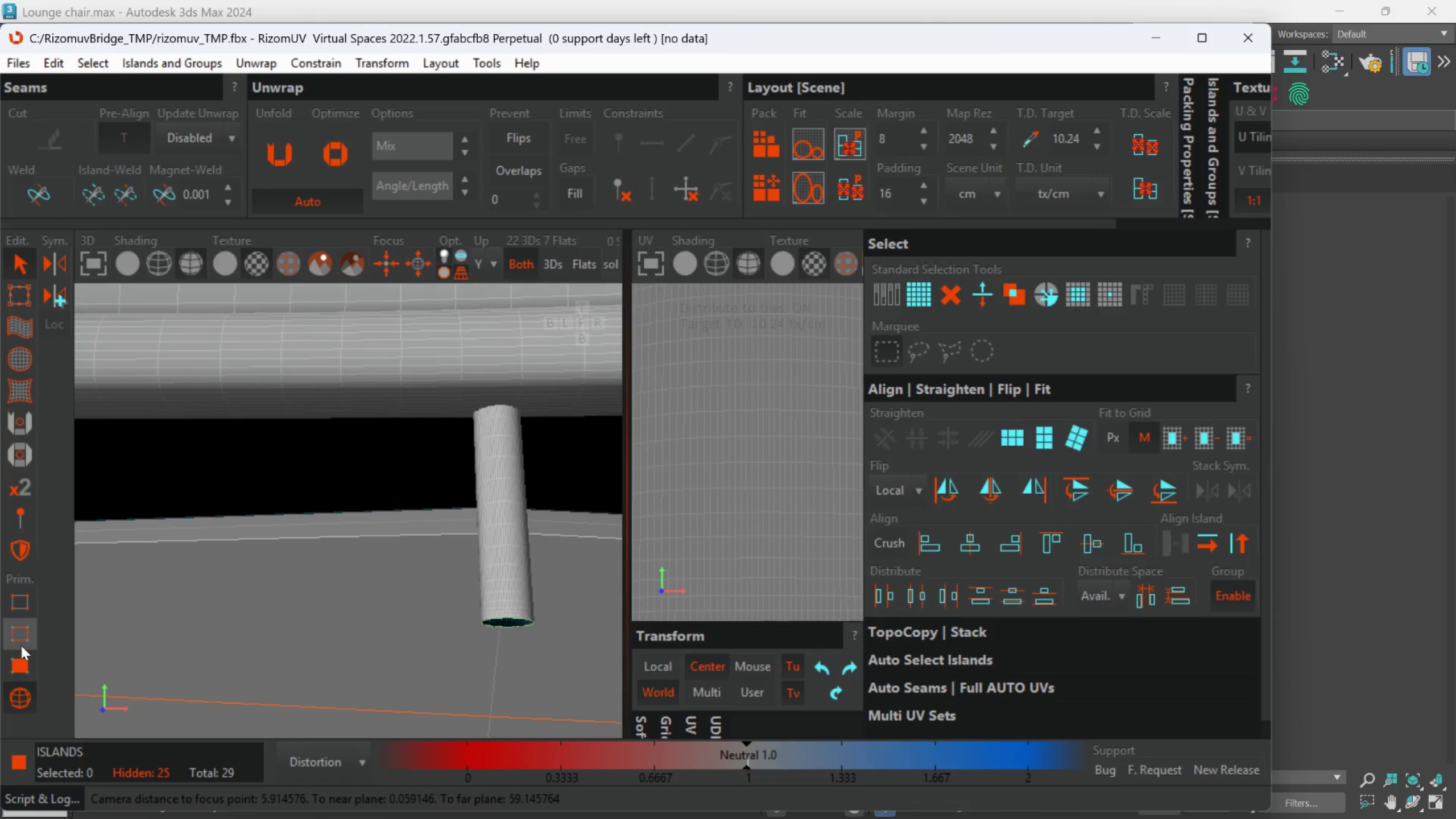 
left_click([21, 646])
 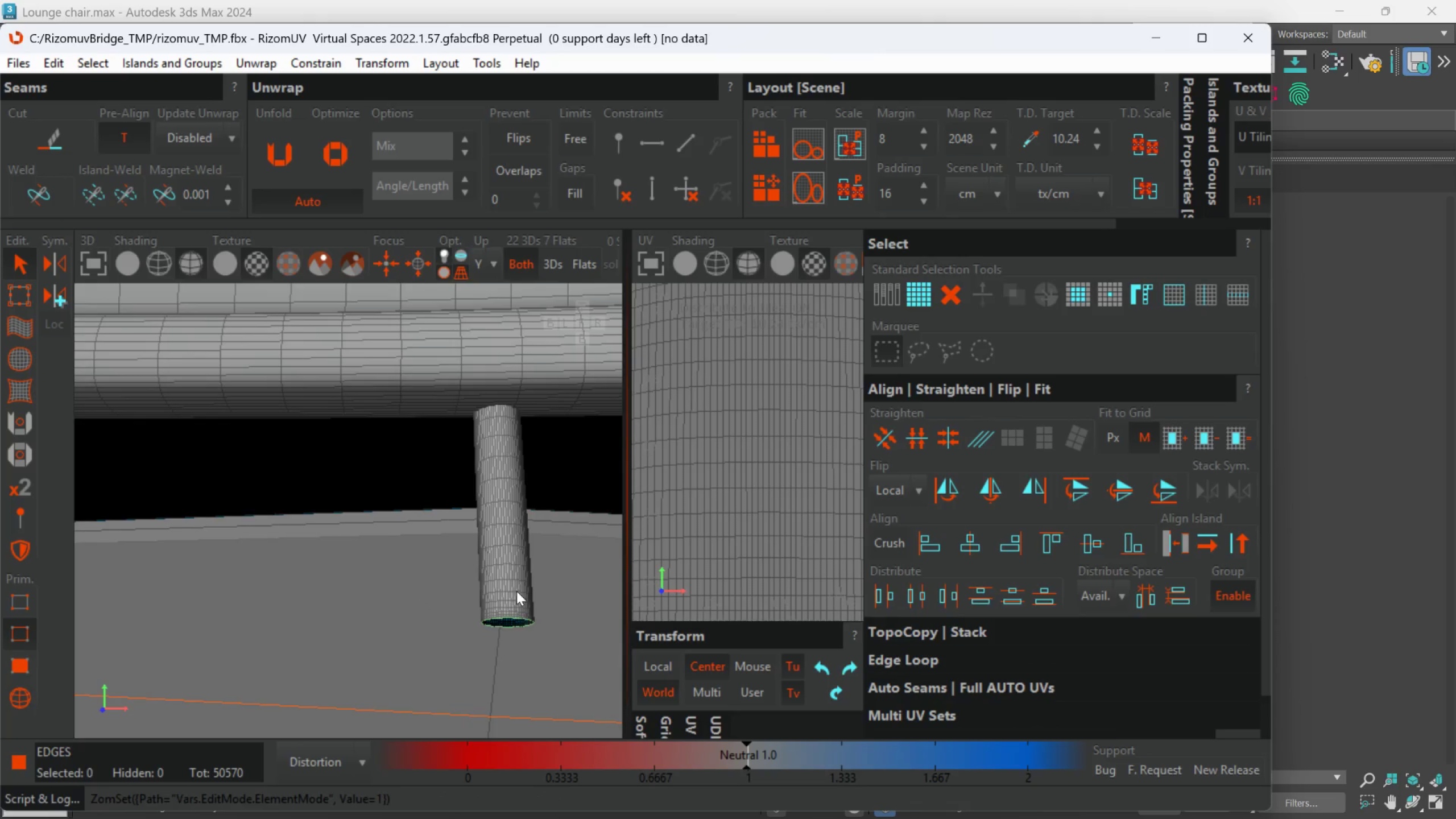 
scroll: coordinate [494, 636], scroll_direction: up, amount: 4.0
 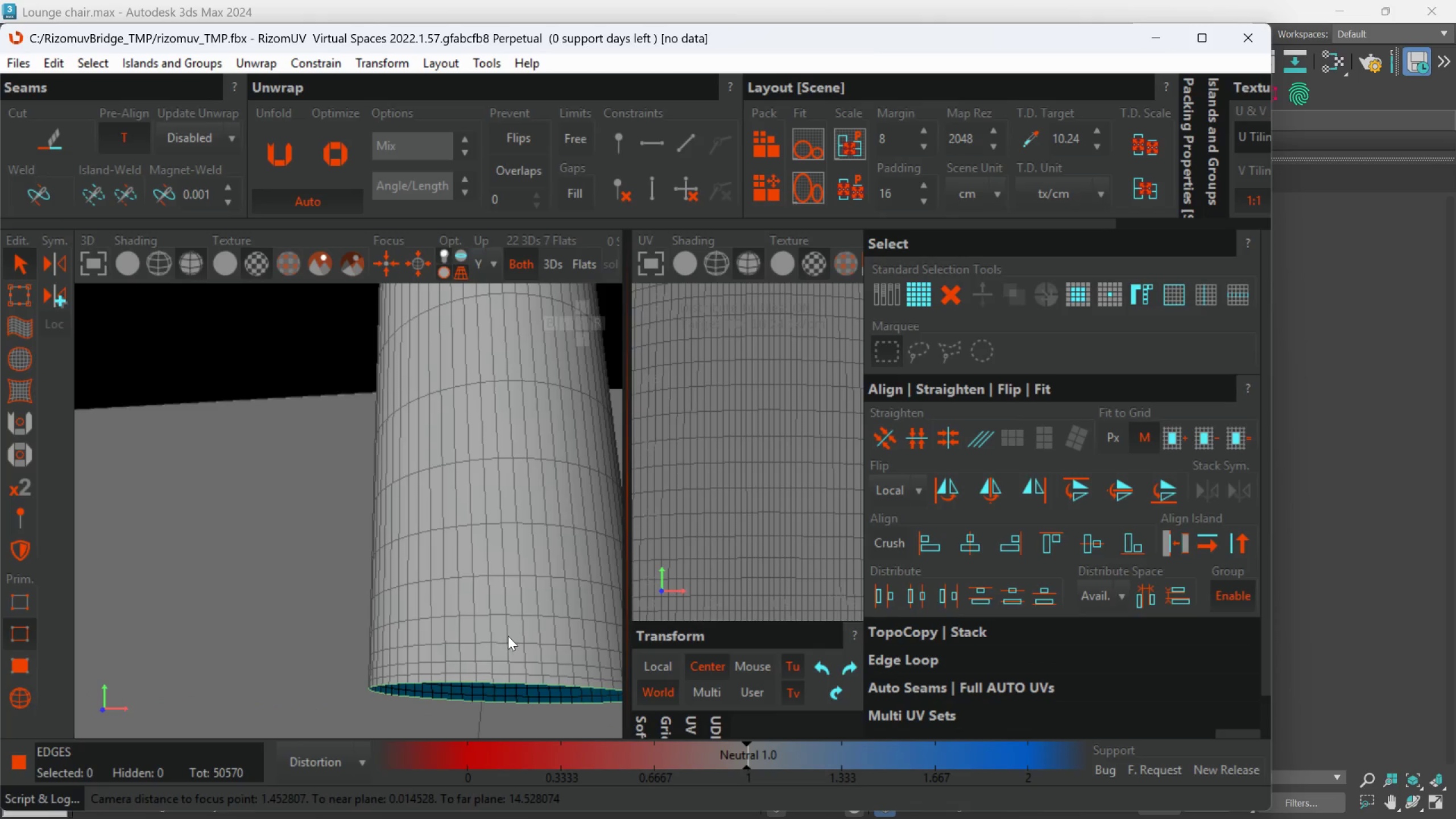 
double_click([508, 636])
 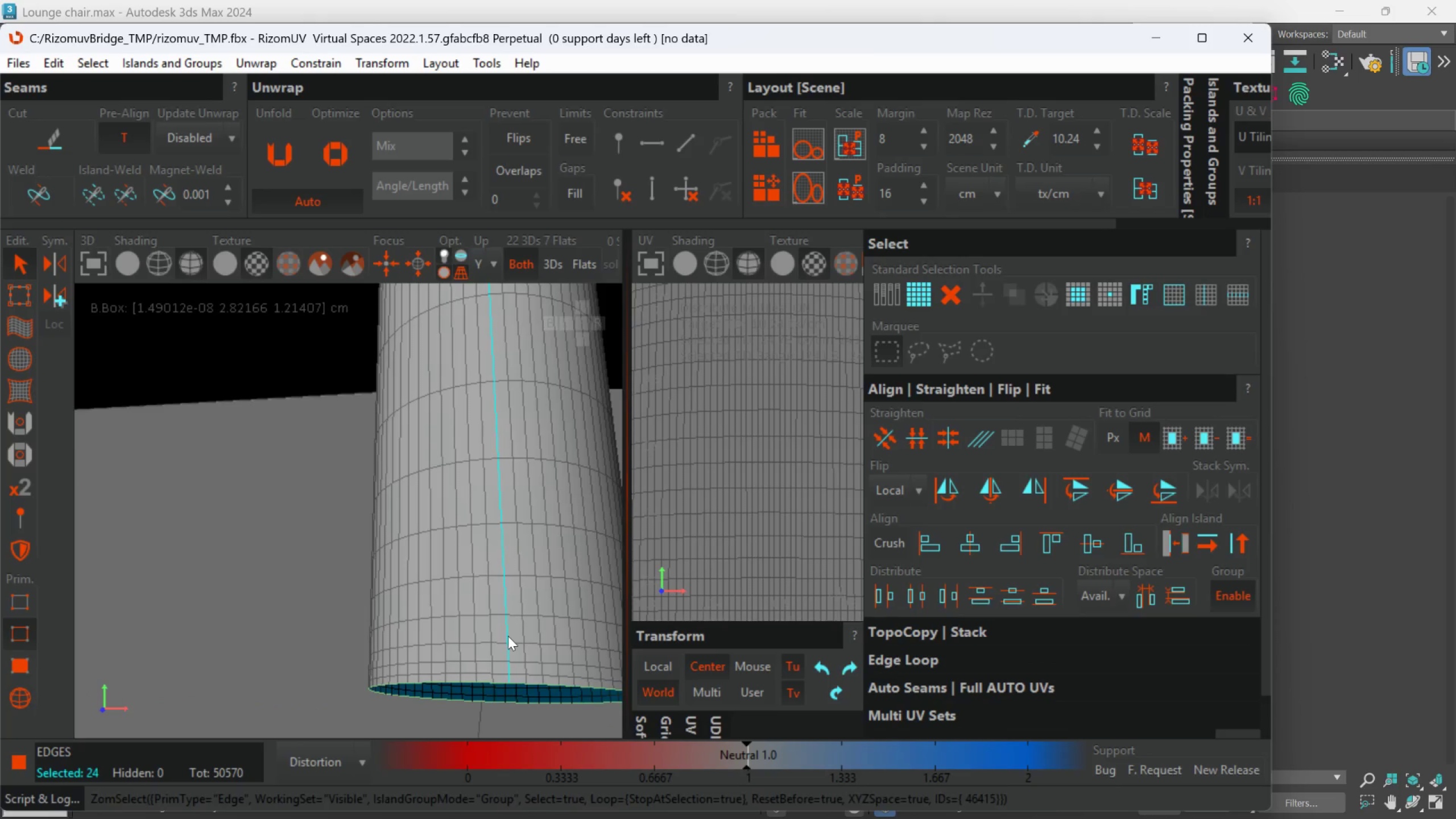 
scroll: coordinate [508, 636], scroll_direction: down, amount: 3.0
 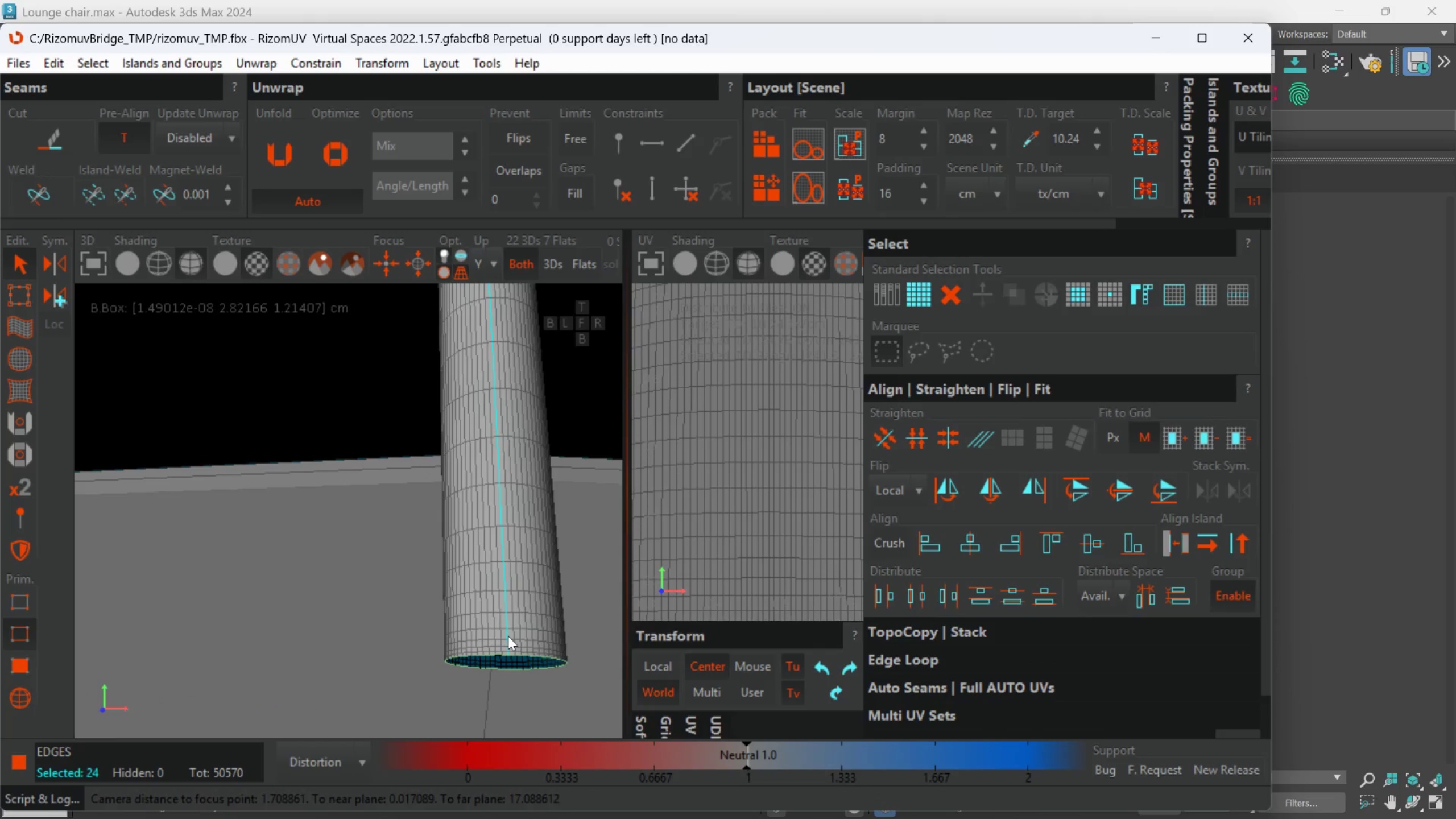 
key(C)
 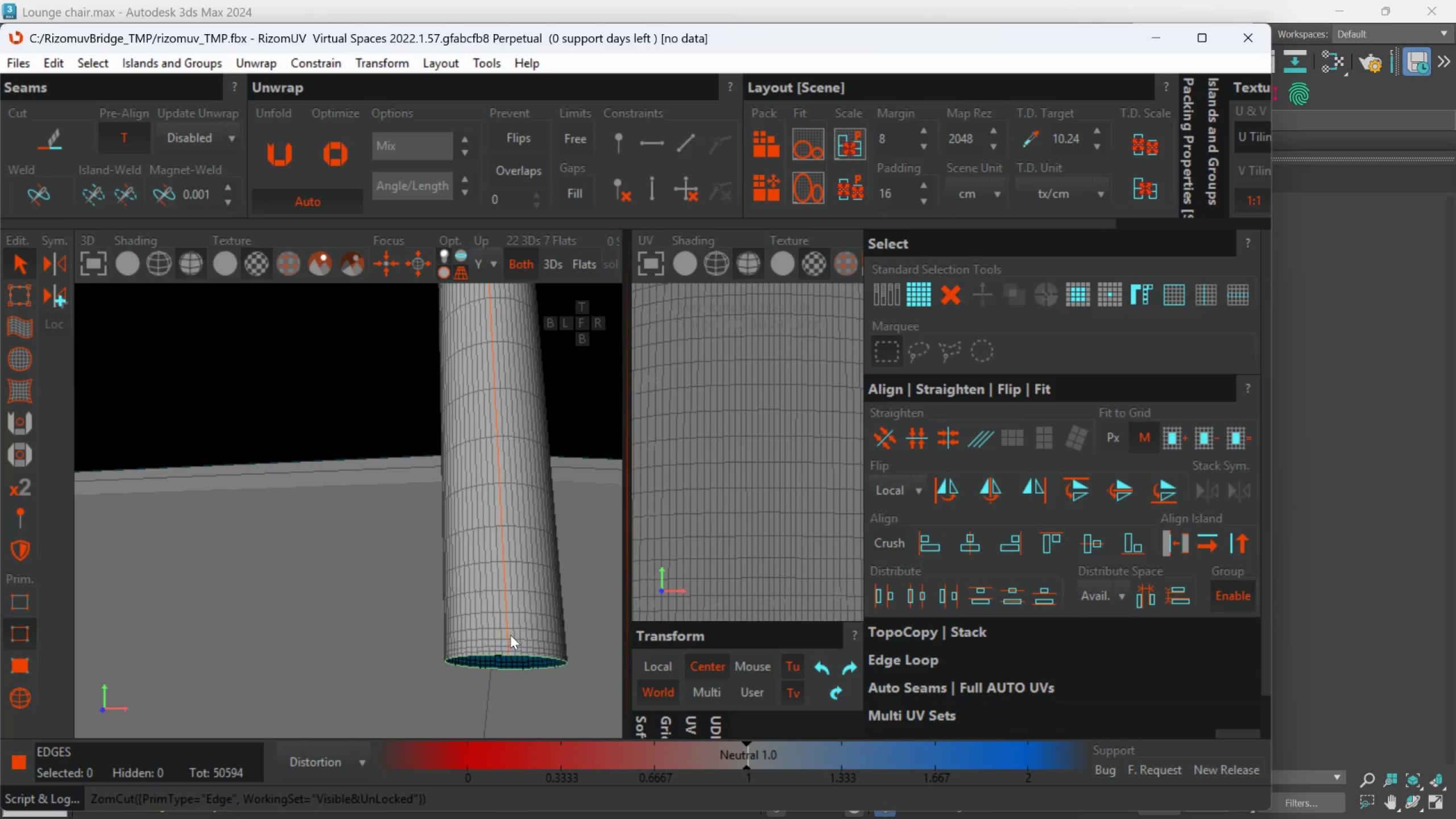 
hold_key(key=AltLeft, duration=1.3)
 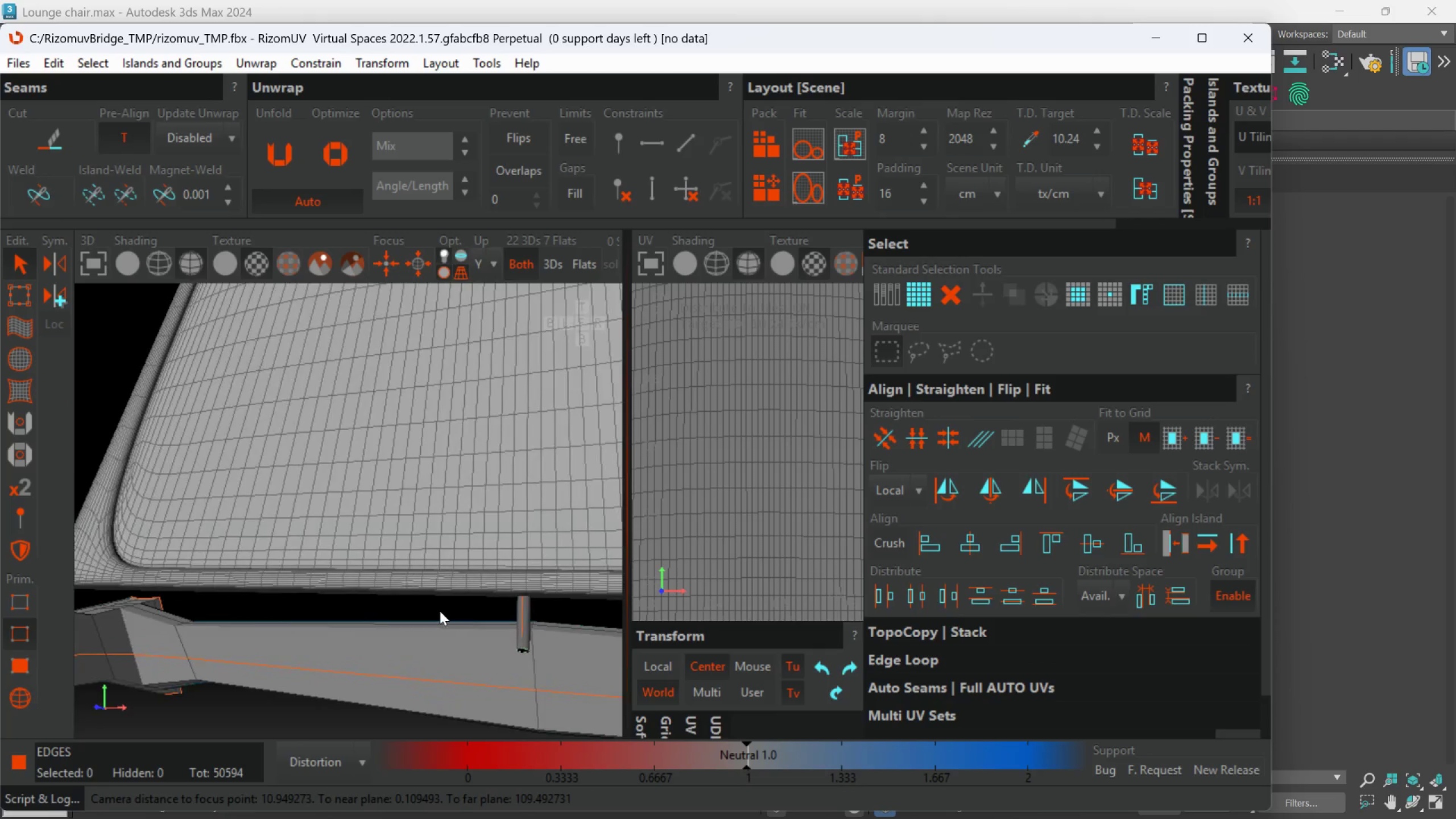 
scroll: coordinate [510, 635], scroll_direction: down, amount: 8.0
 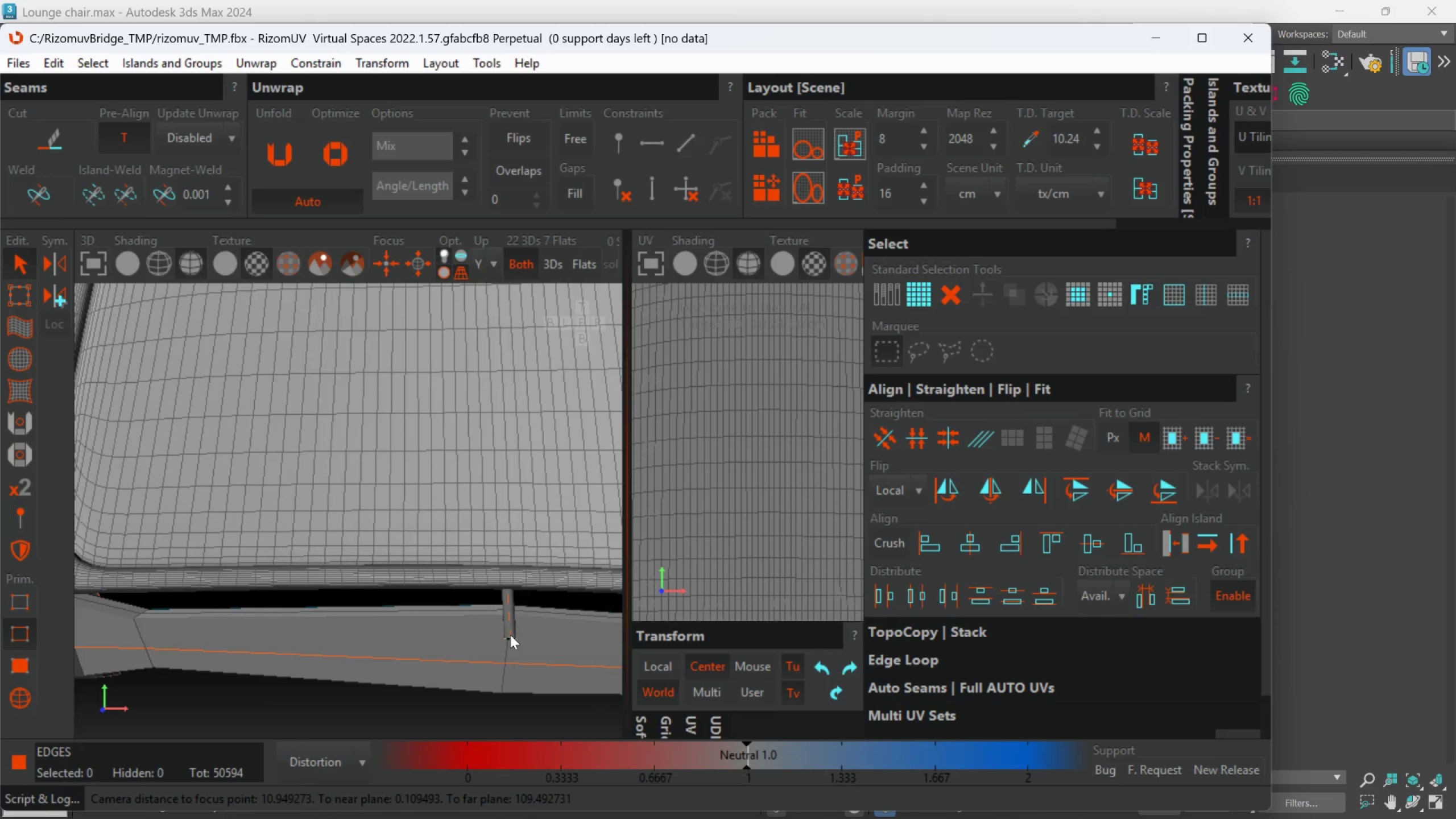 
hold_key(key=AltLeft, duration=0.98)
 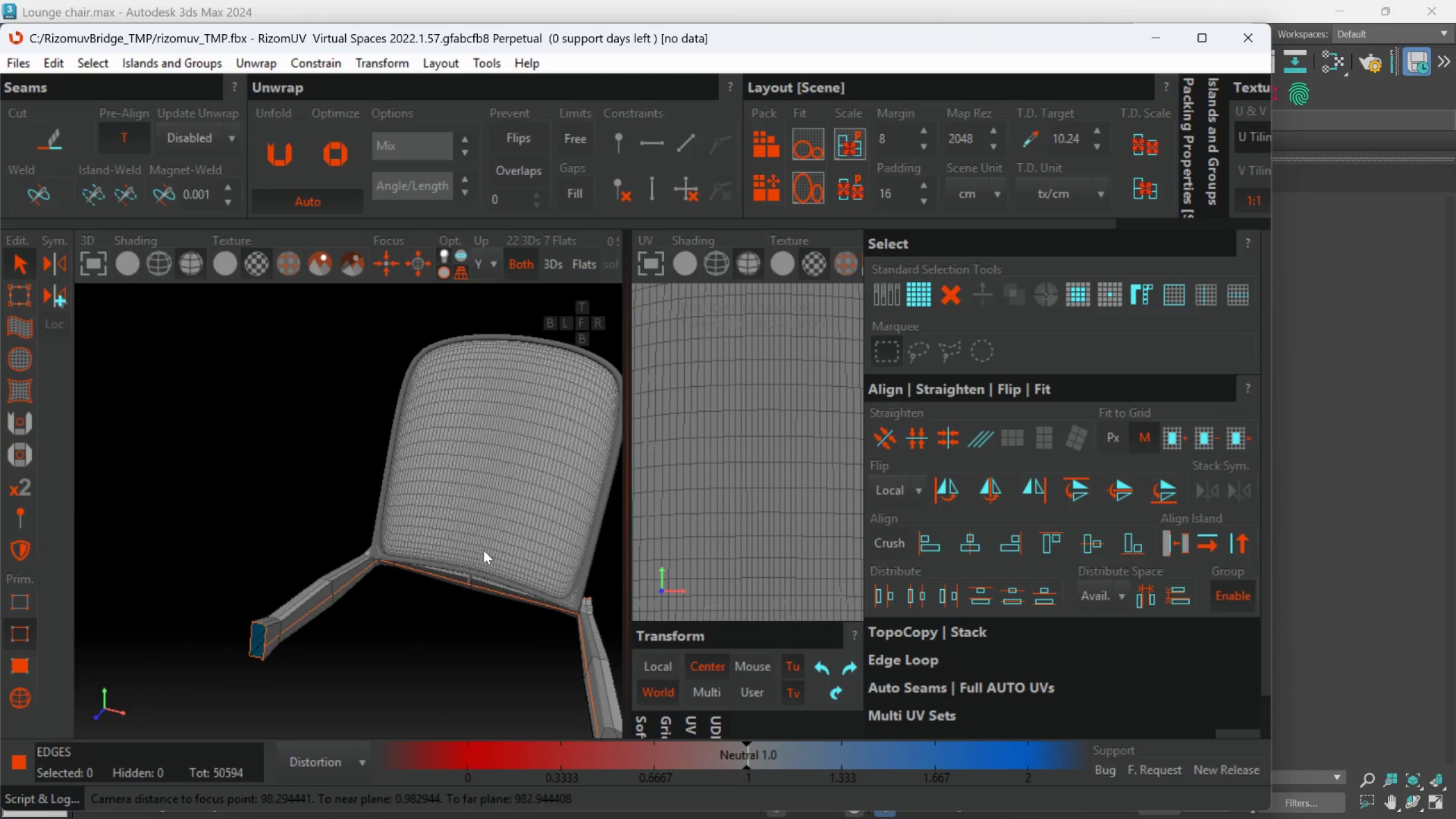 
scroll: coordinate [483, 550], scroll_direction: down, amount: 6.0
 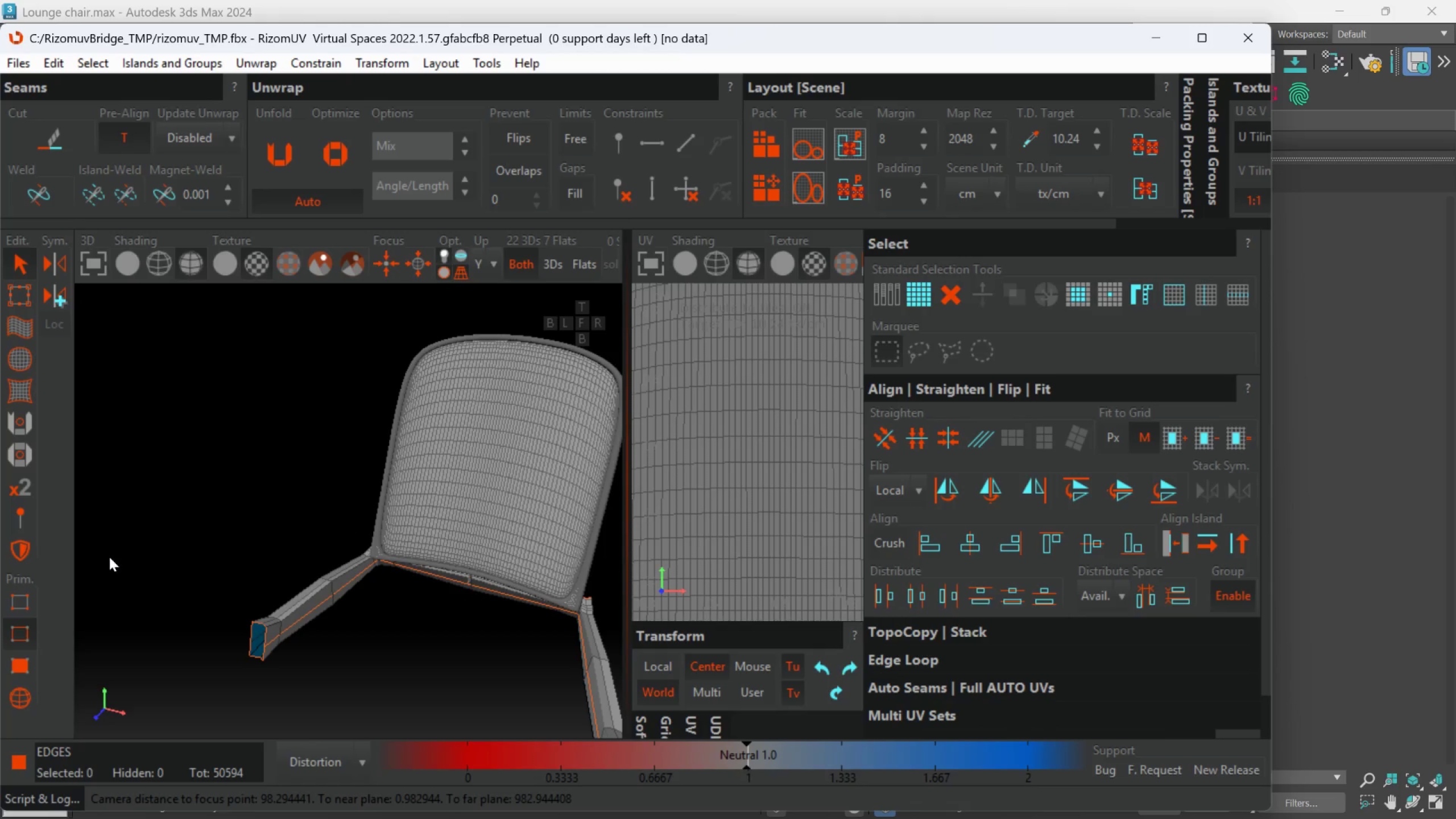 
left_click([6, 704])
 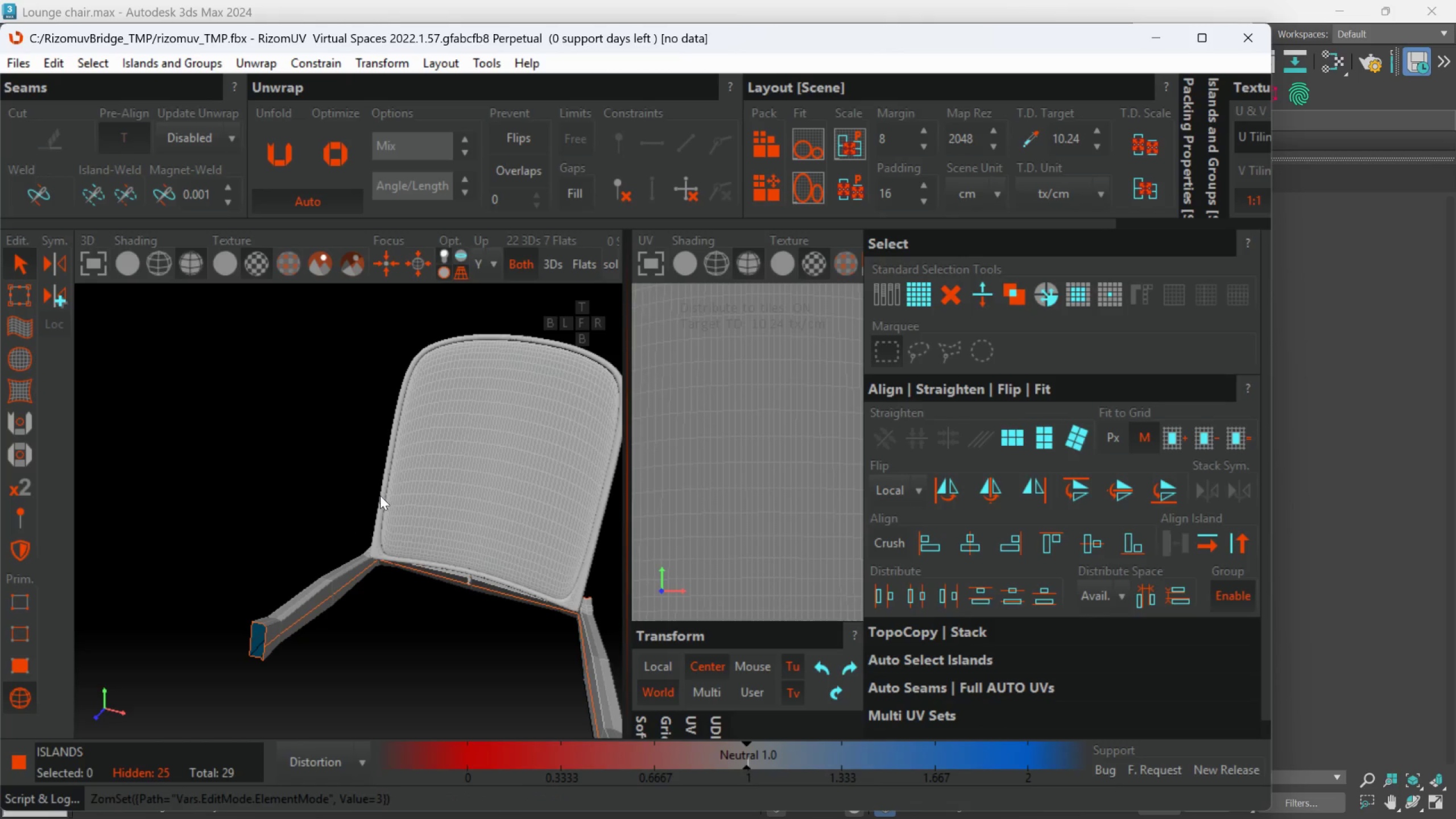 
left_click([380, 498])
 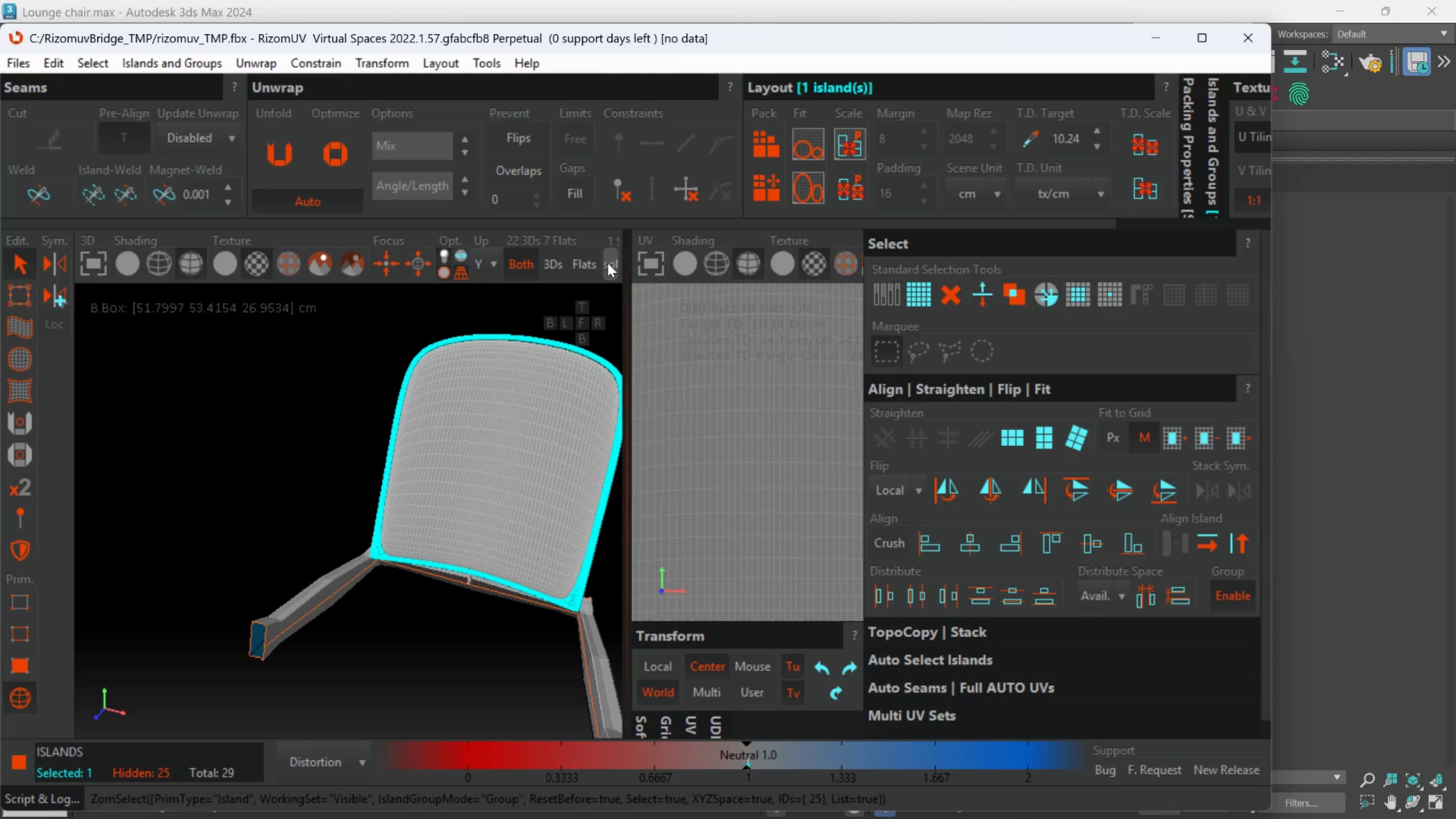 
left_click([607, 263])
 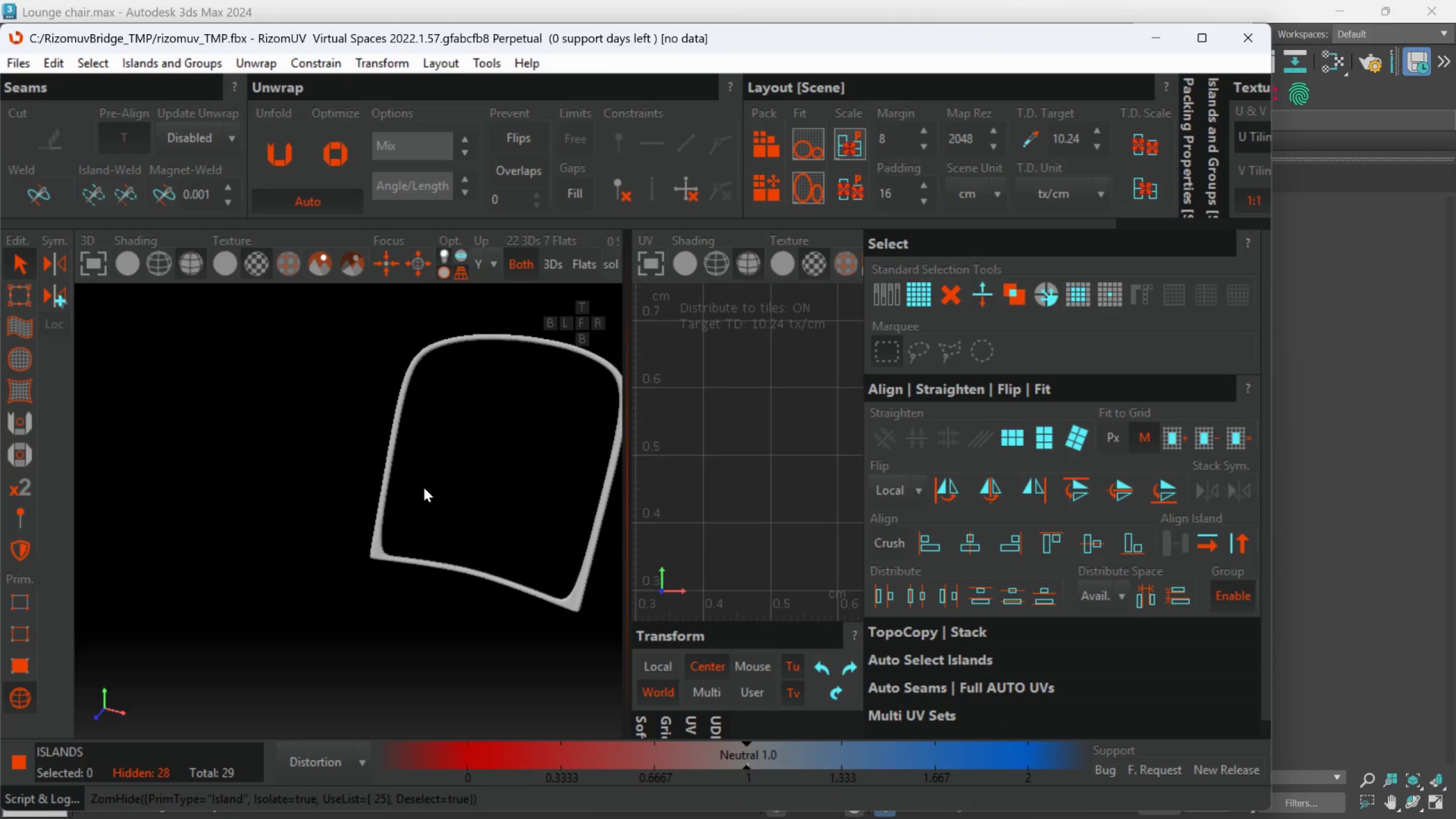 
hold_key(key=AltLeft, duration=1.06)
 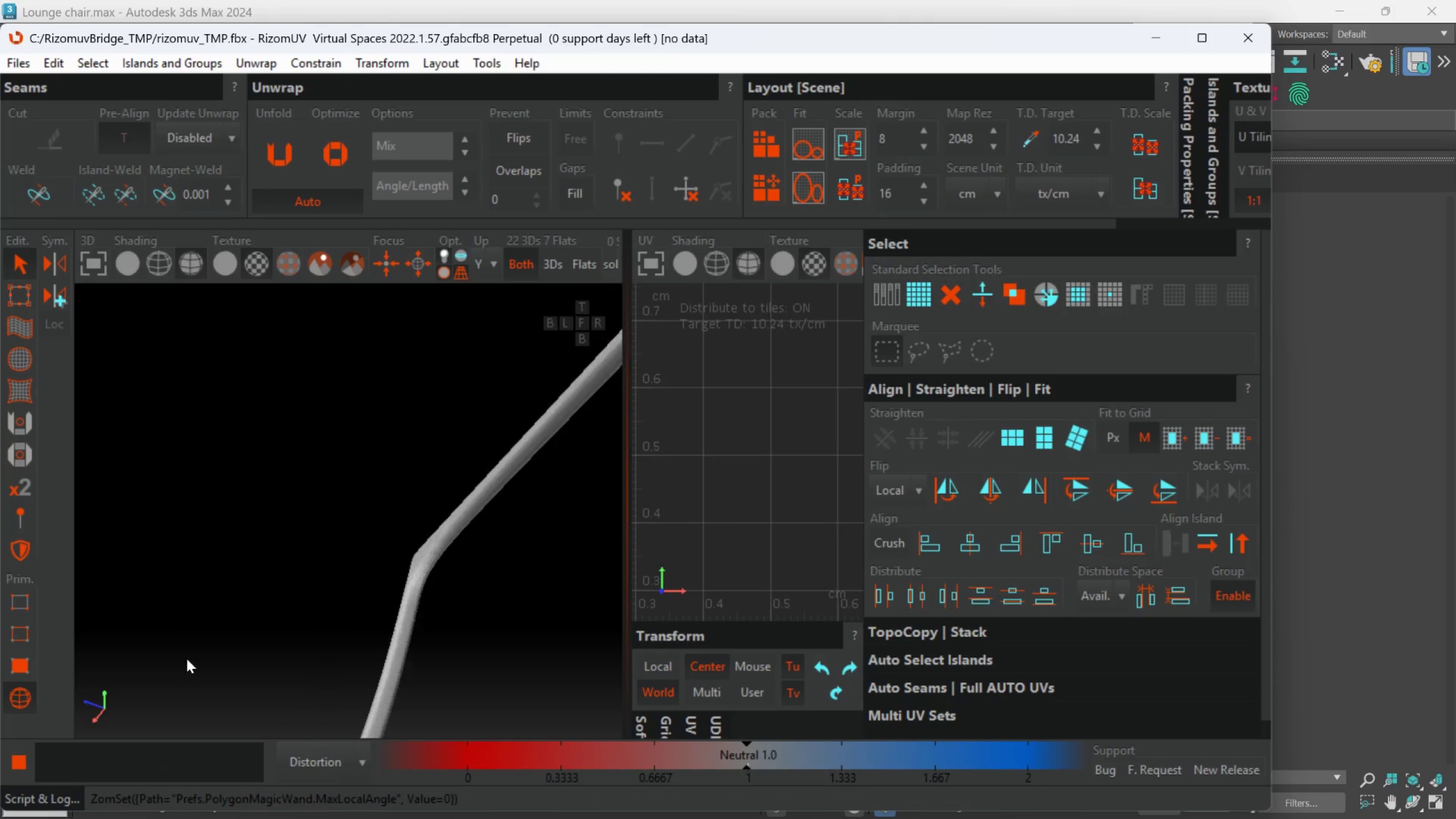 
scroll: coordinate [415, 494], scroll_direction: up, amount: 2.0
 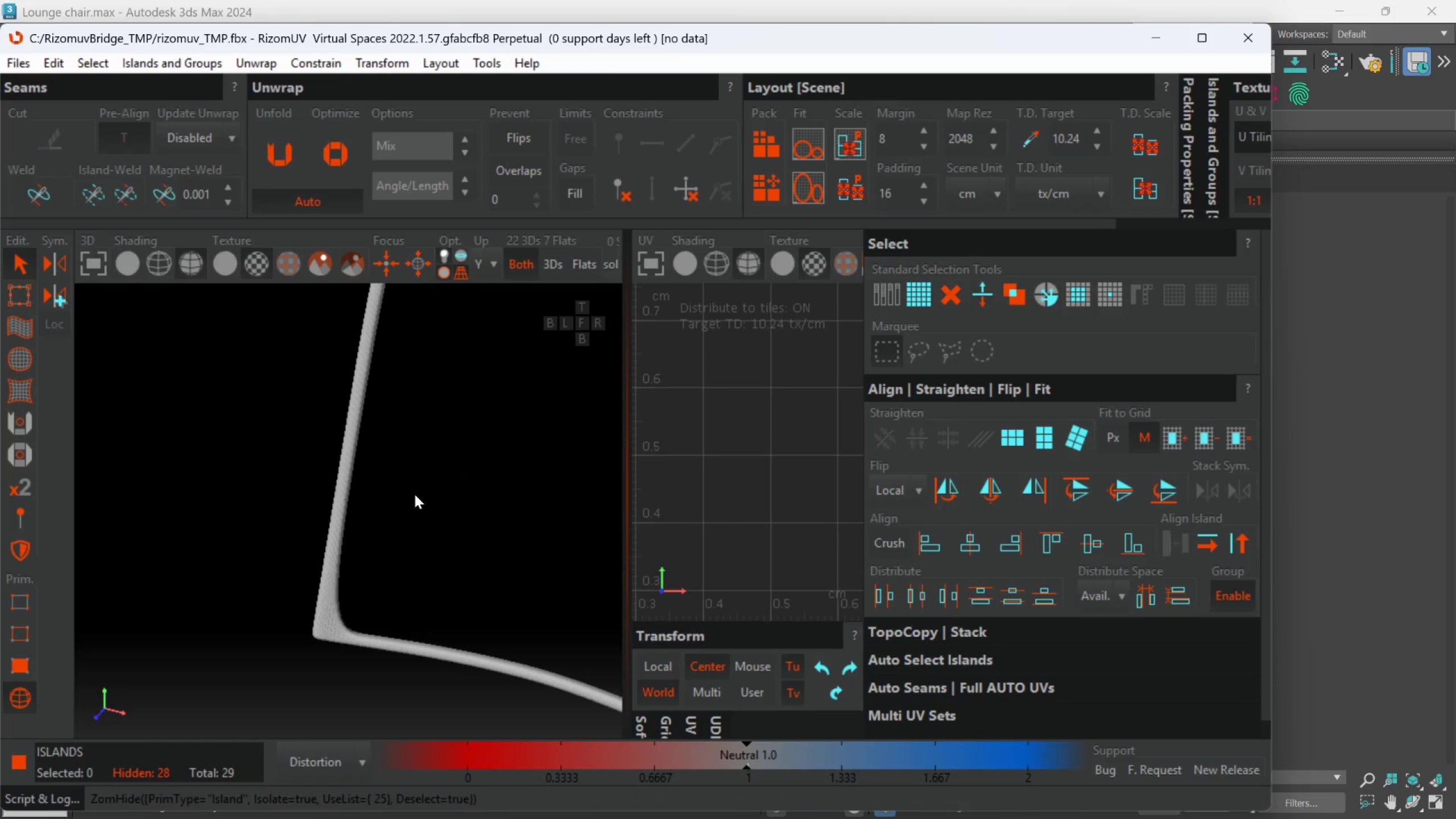 
scroll: coordinate [171, 521], scroll_direction: down, amount: 1.0
 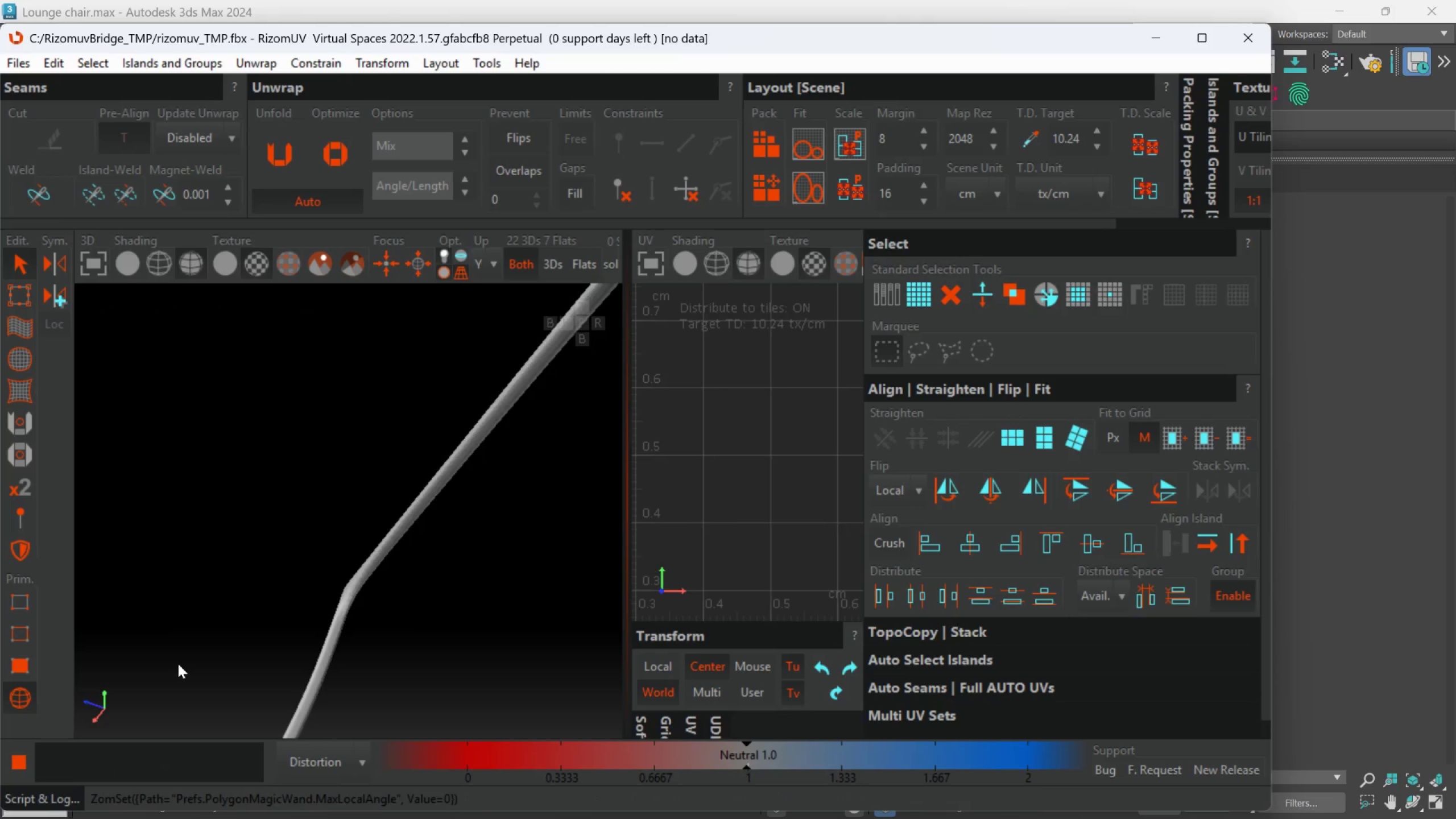 
scroll: coordinate [478, 597], scroll_direction: up, amount: 3.0
 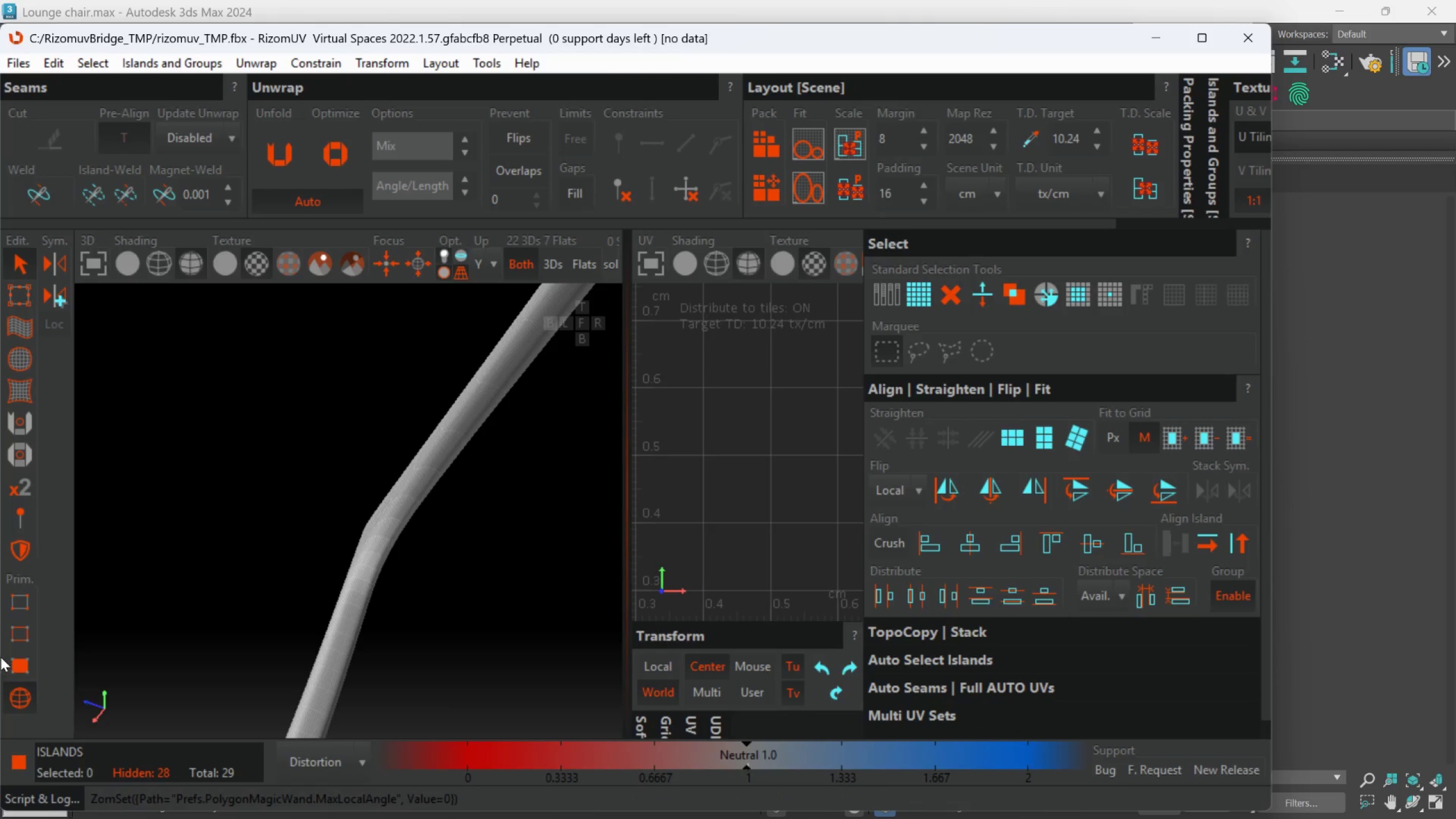 
left_click([25, 631])
 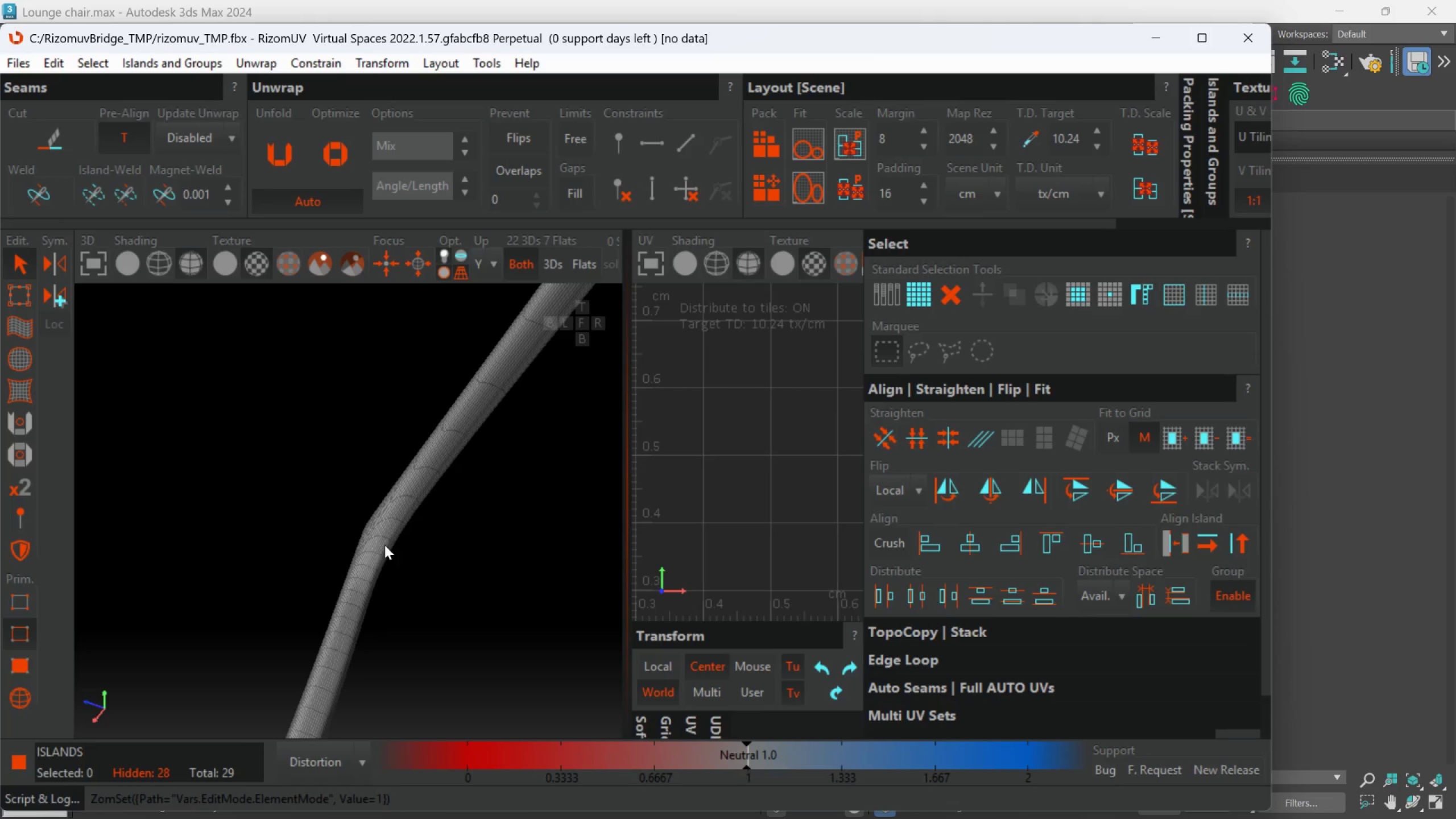 
scroll: coordinate [387, 540], scroll_direction: up, amount: 3.0
 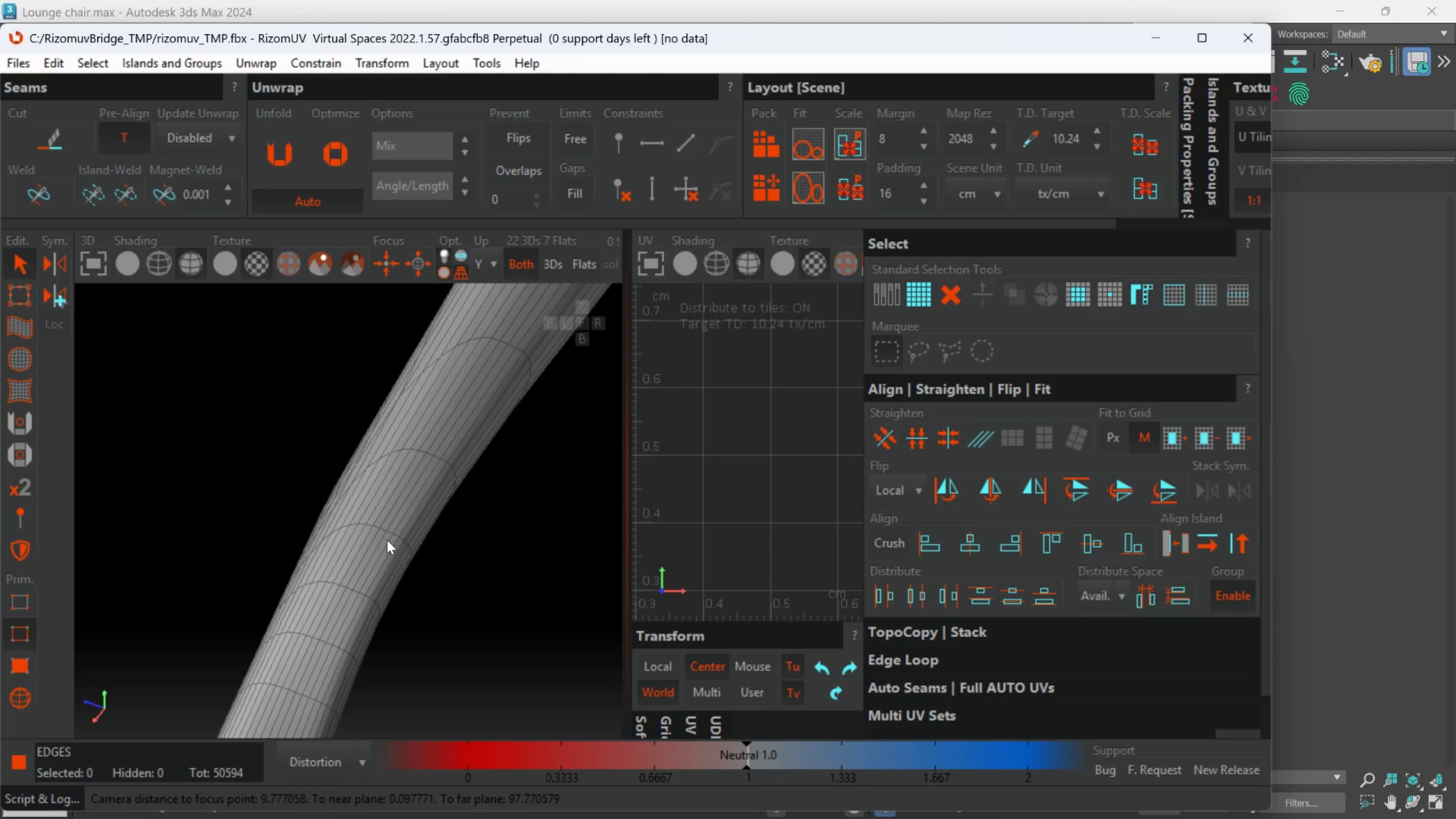 
double_click([387, 540])
 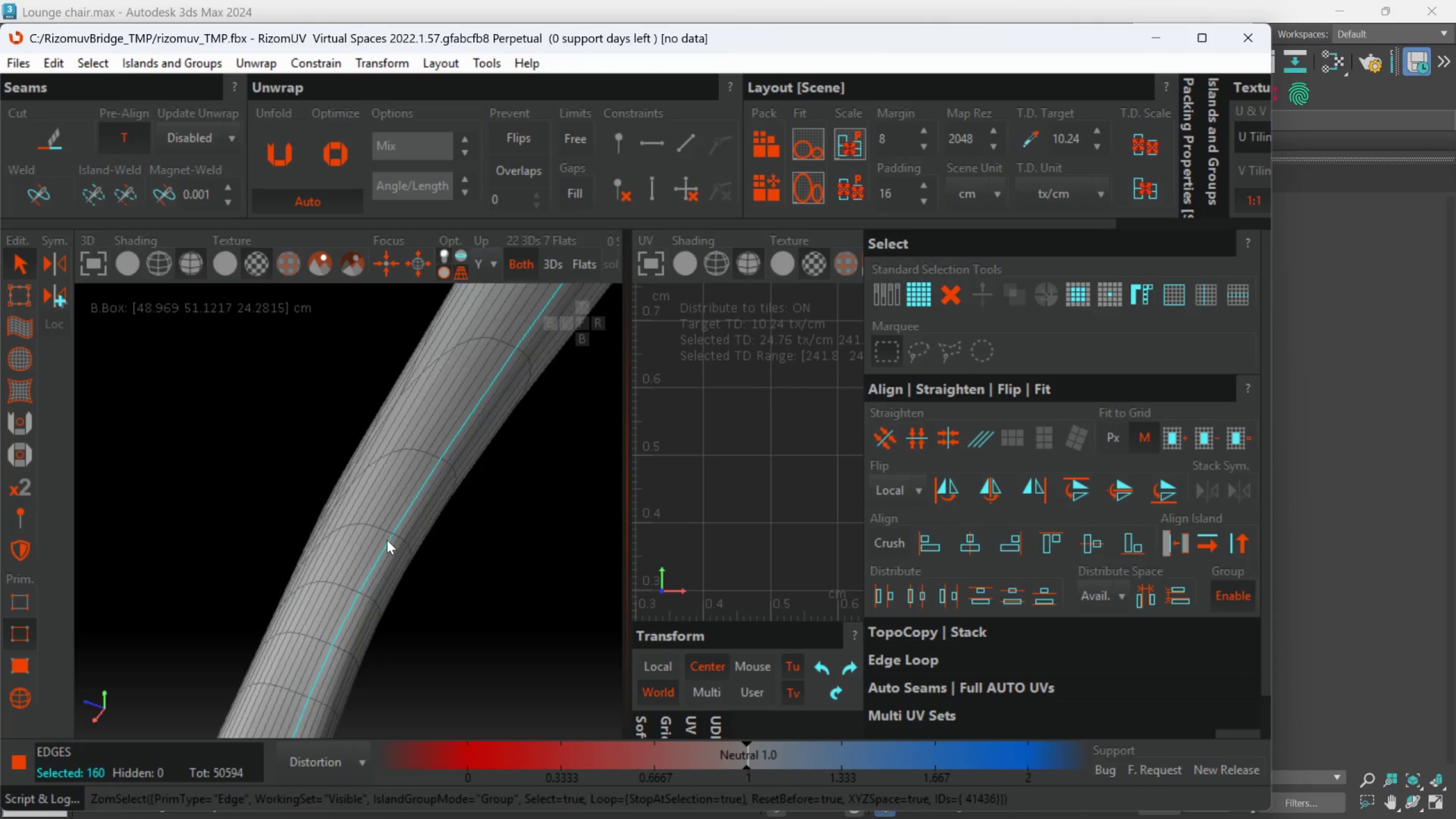 
hold_key(key=AltLeft, duration=1.26)
 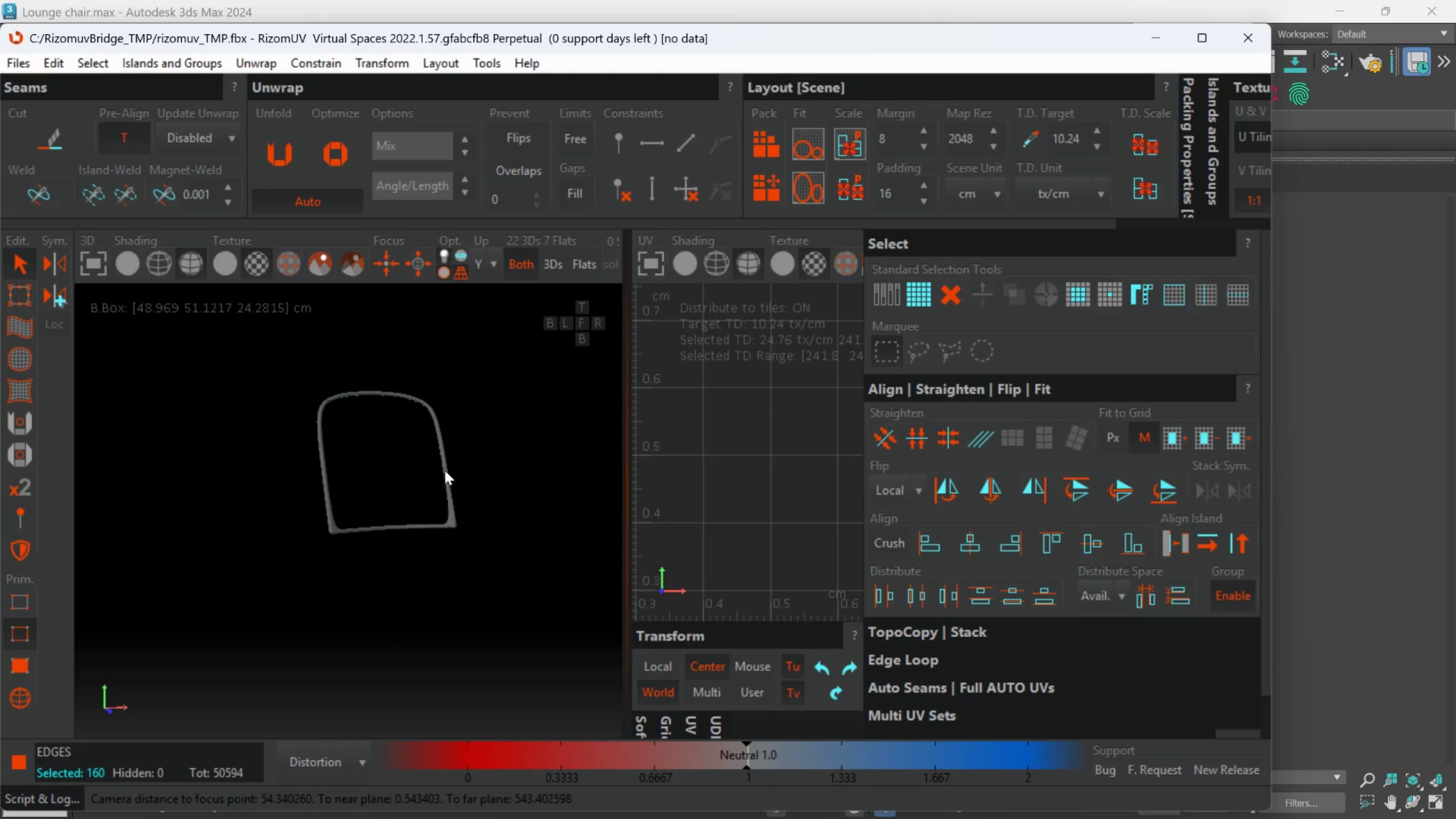 
scroll: coordinate [387, 542], scroll_direction: down, amount: 11.0
 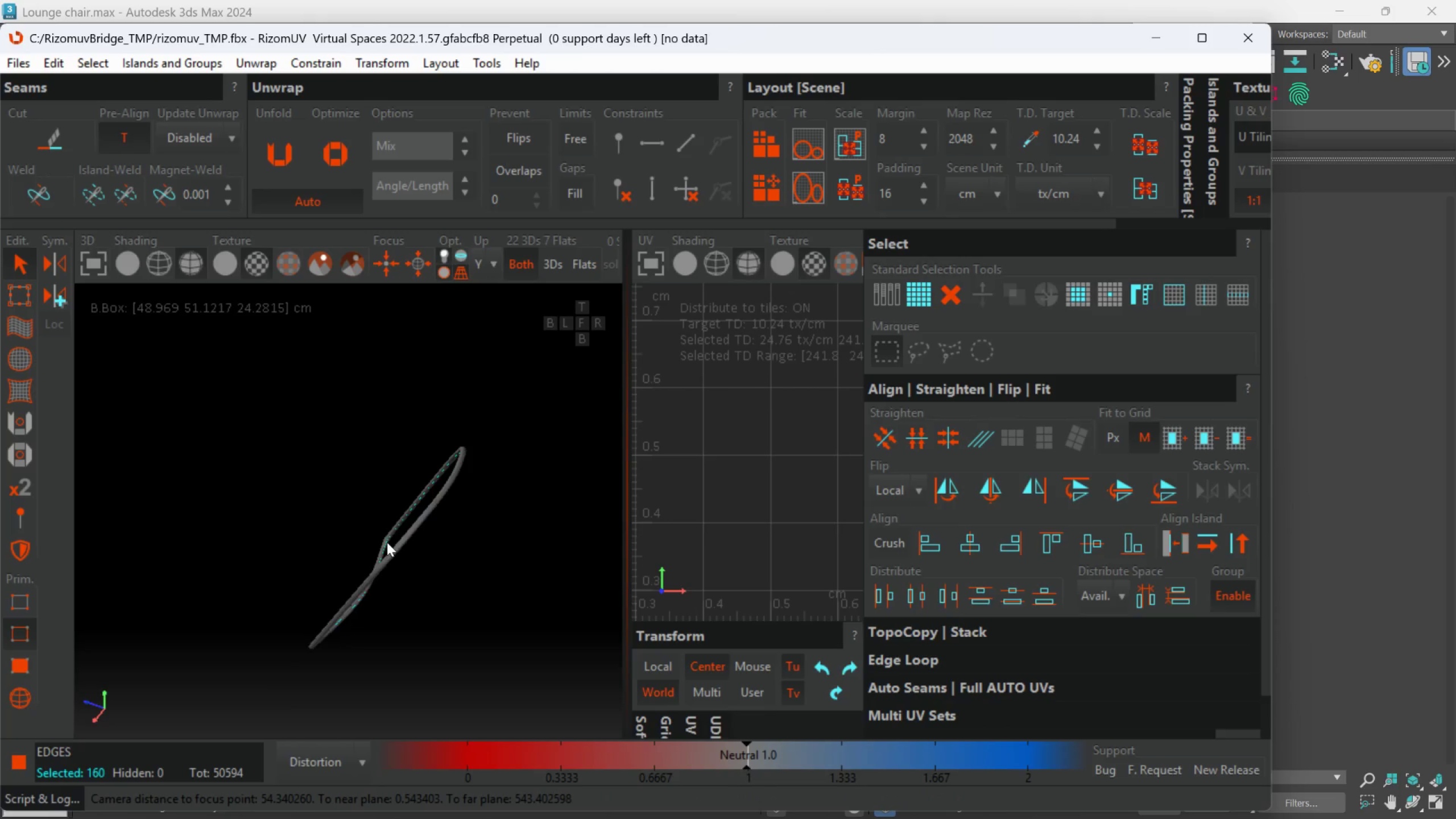 
hold_key(key=AltLeft, duration=1.51)
 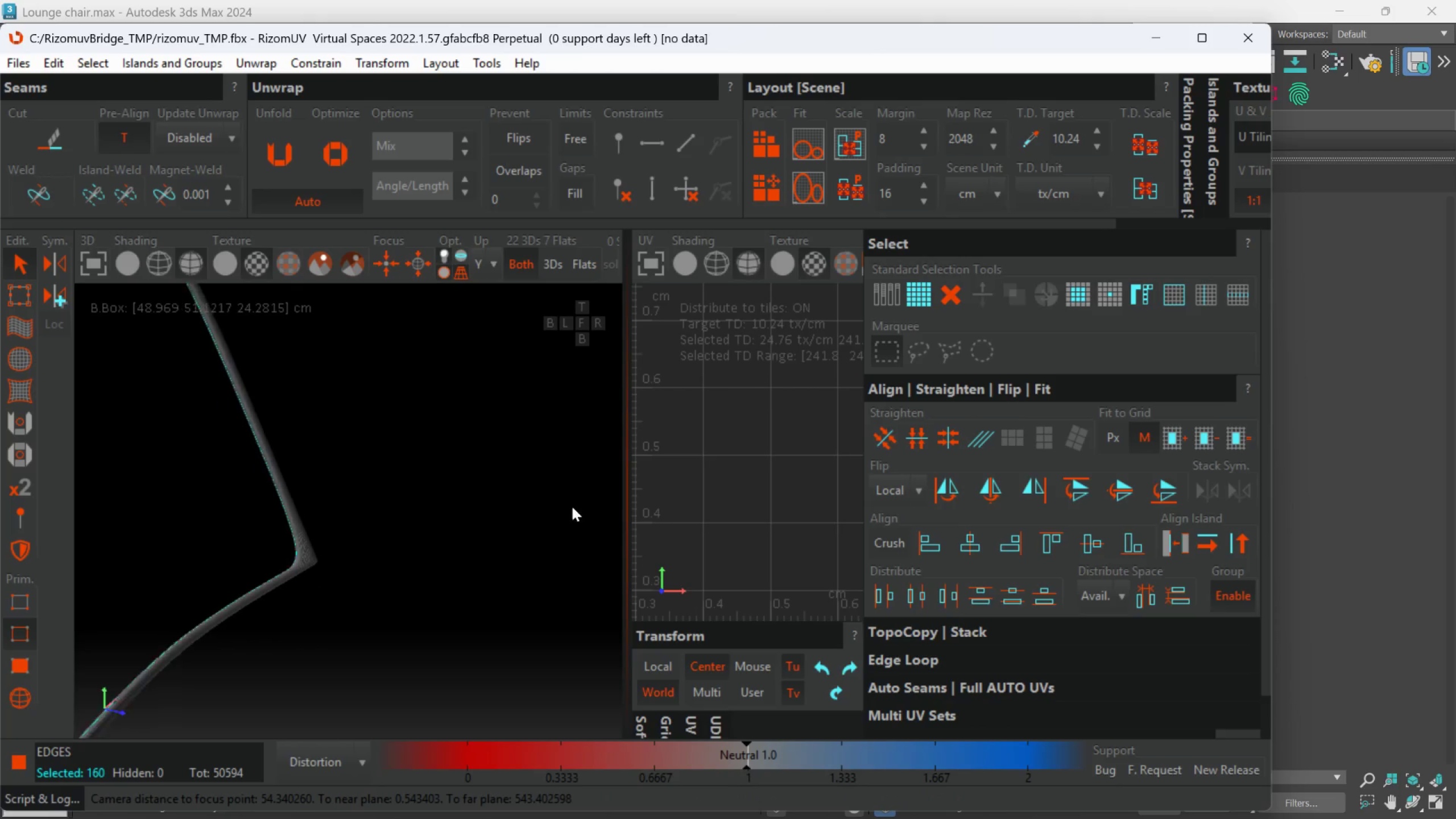 
scroll: coordinate [448, 452], scroll_direction: up, amount: 3.0
 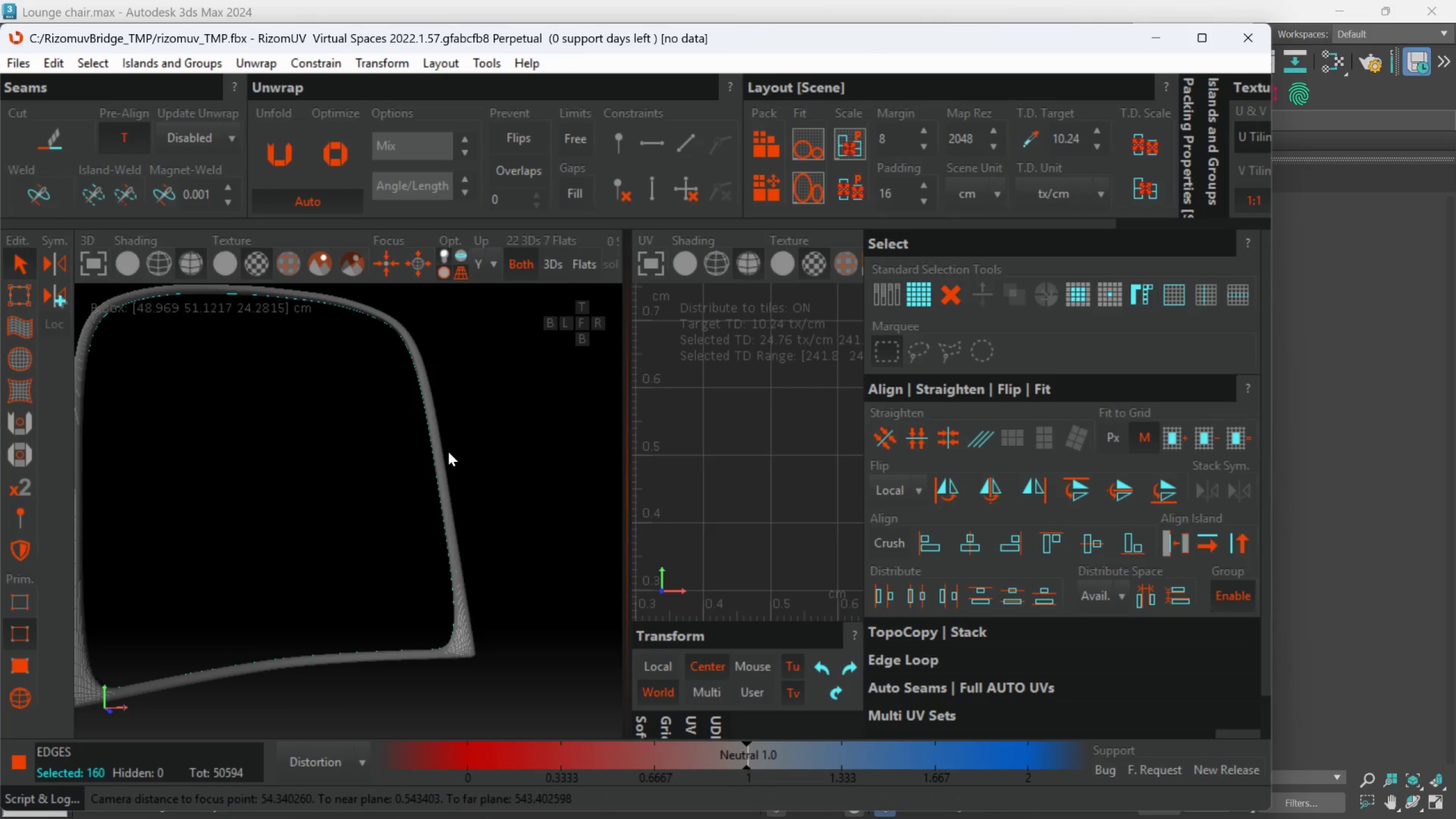 
hold_key(key=AltLeft, duration=0.7)
 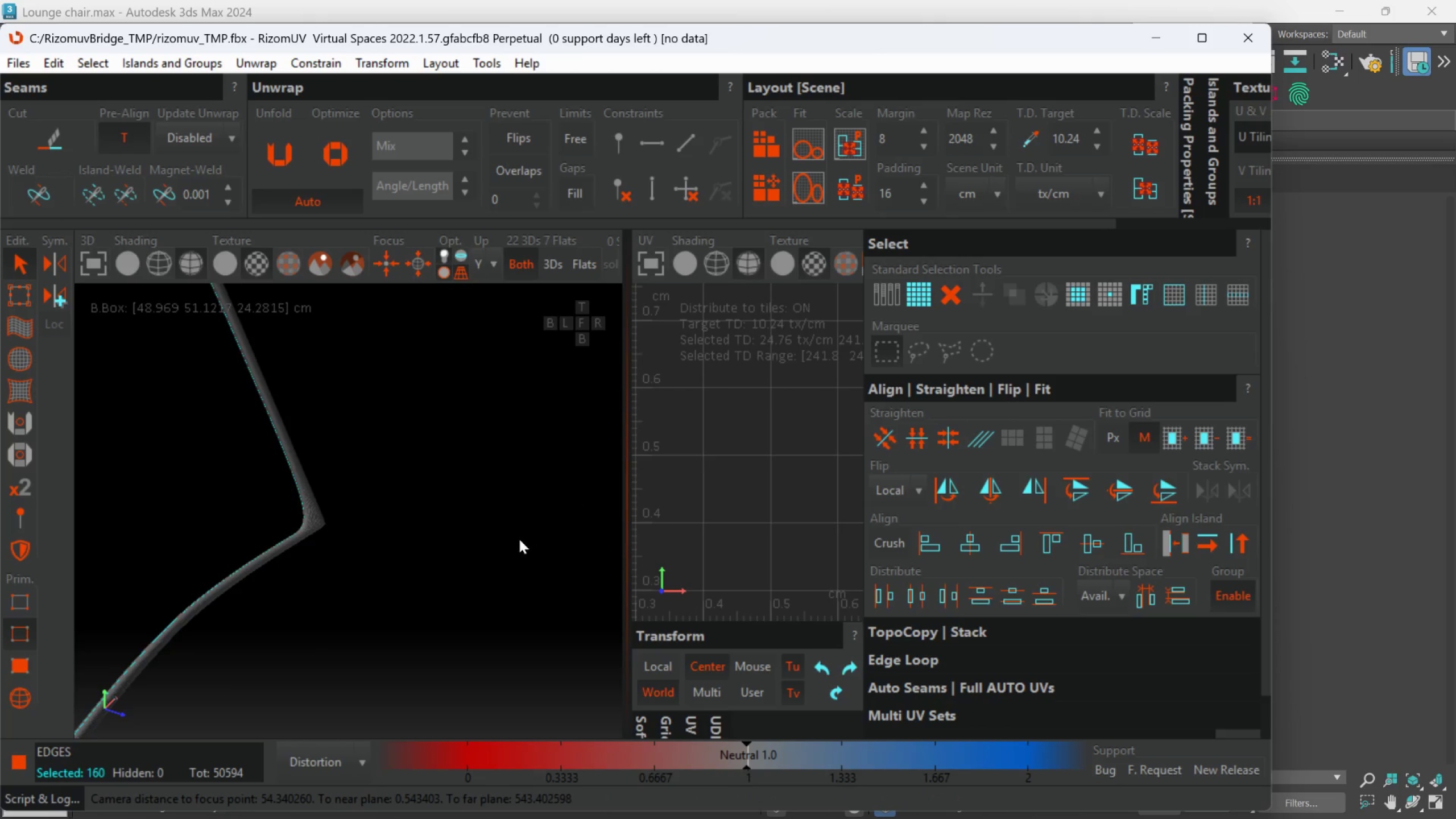 
hold_key(key=AltLeft, duration=1.5)
 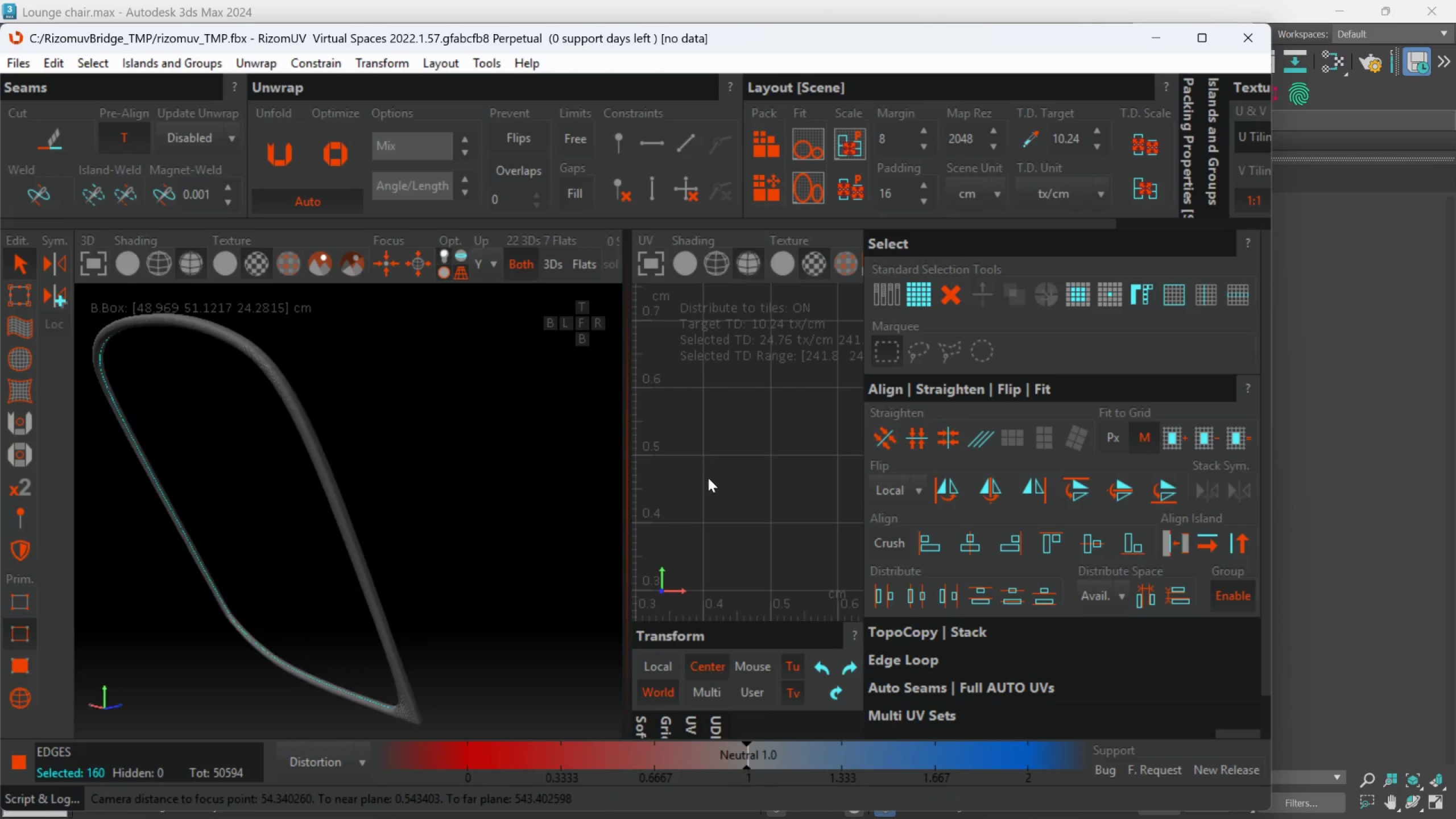 
scroll: coordinate [519, 539], scroll_direction: down, amount: 2.0
 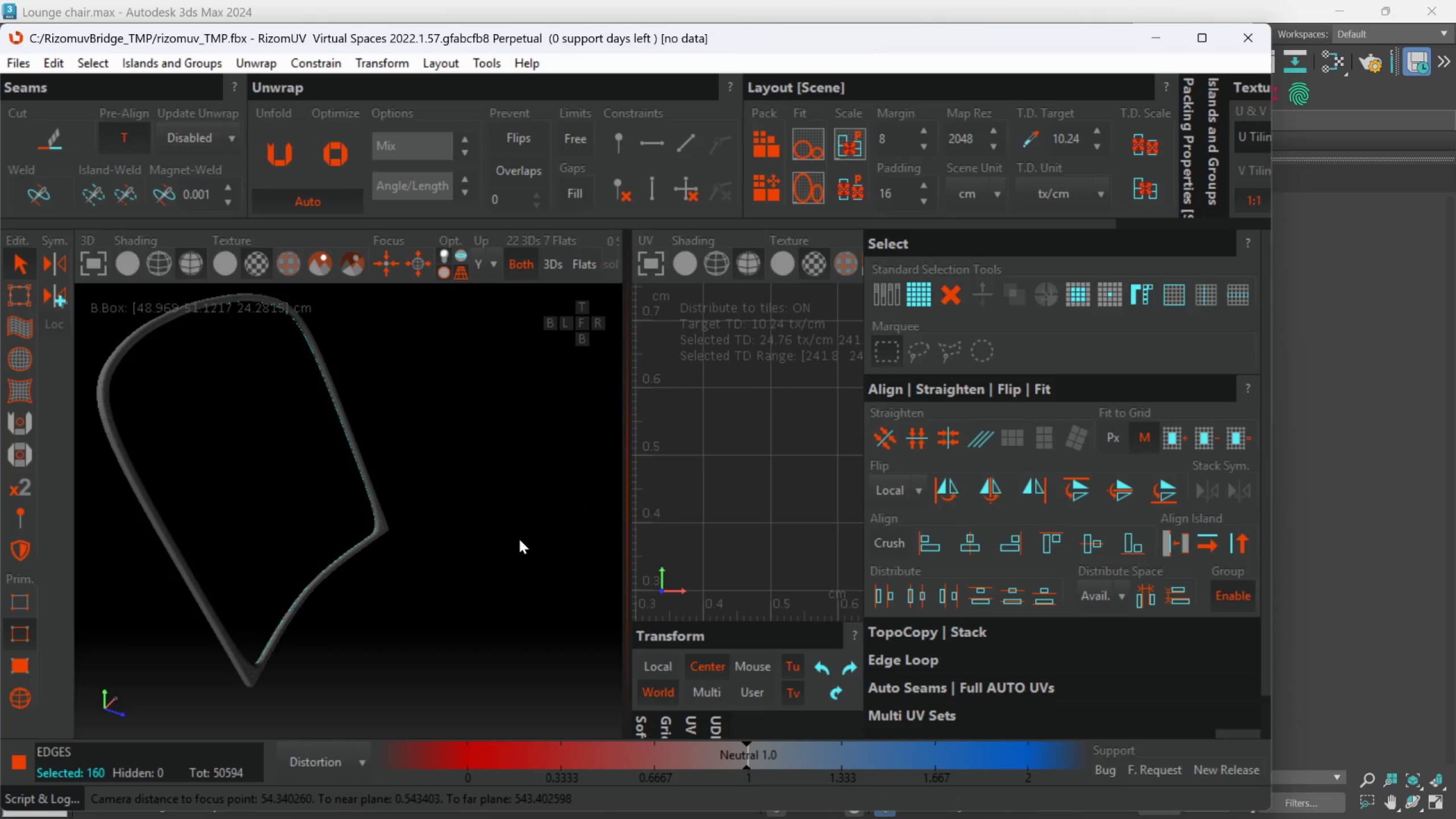 
hold_key(key=AltLeft, duration=1.09)
 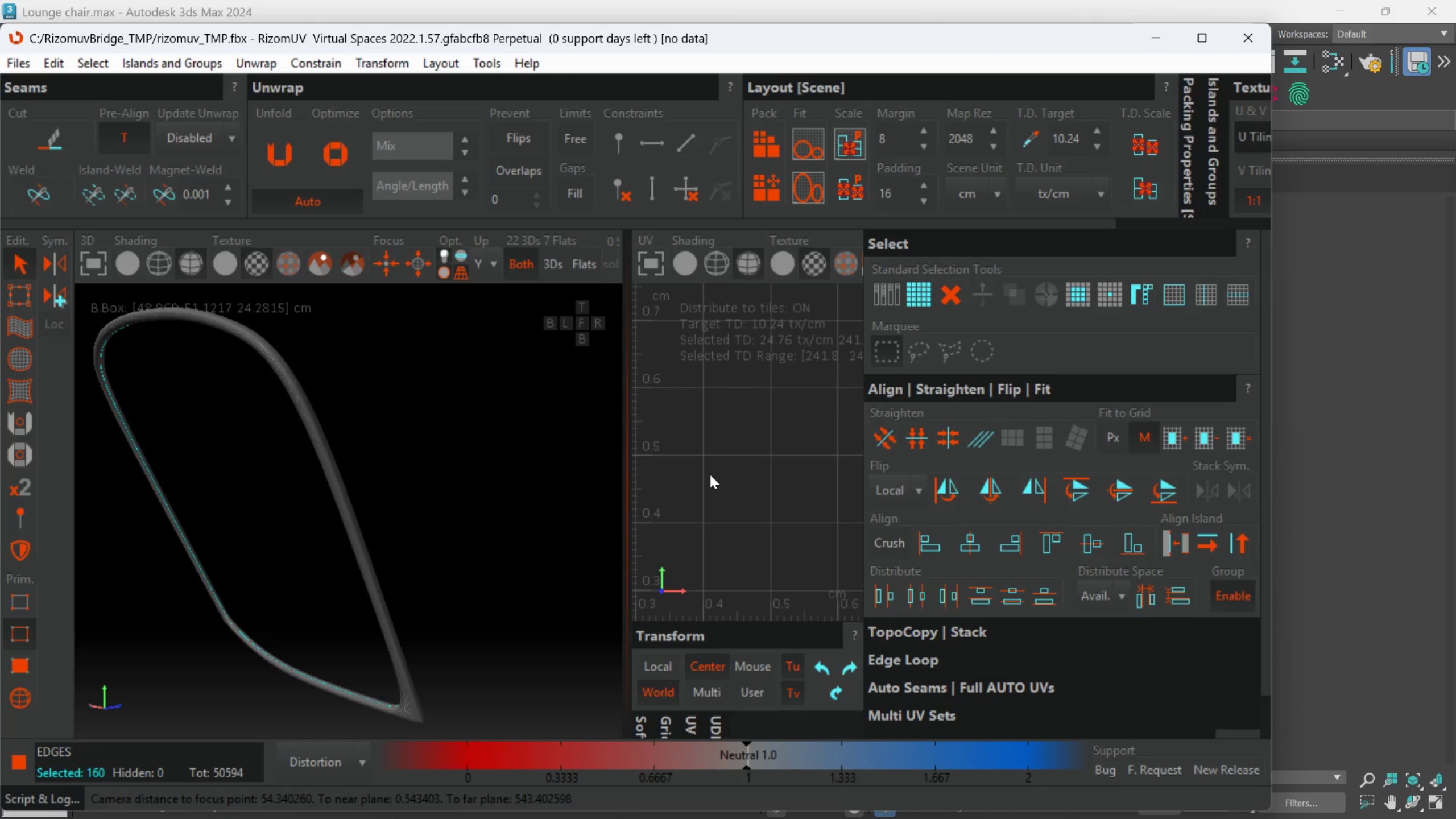 
key(C)
 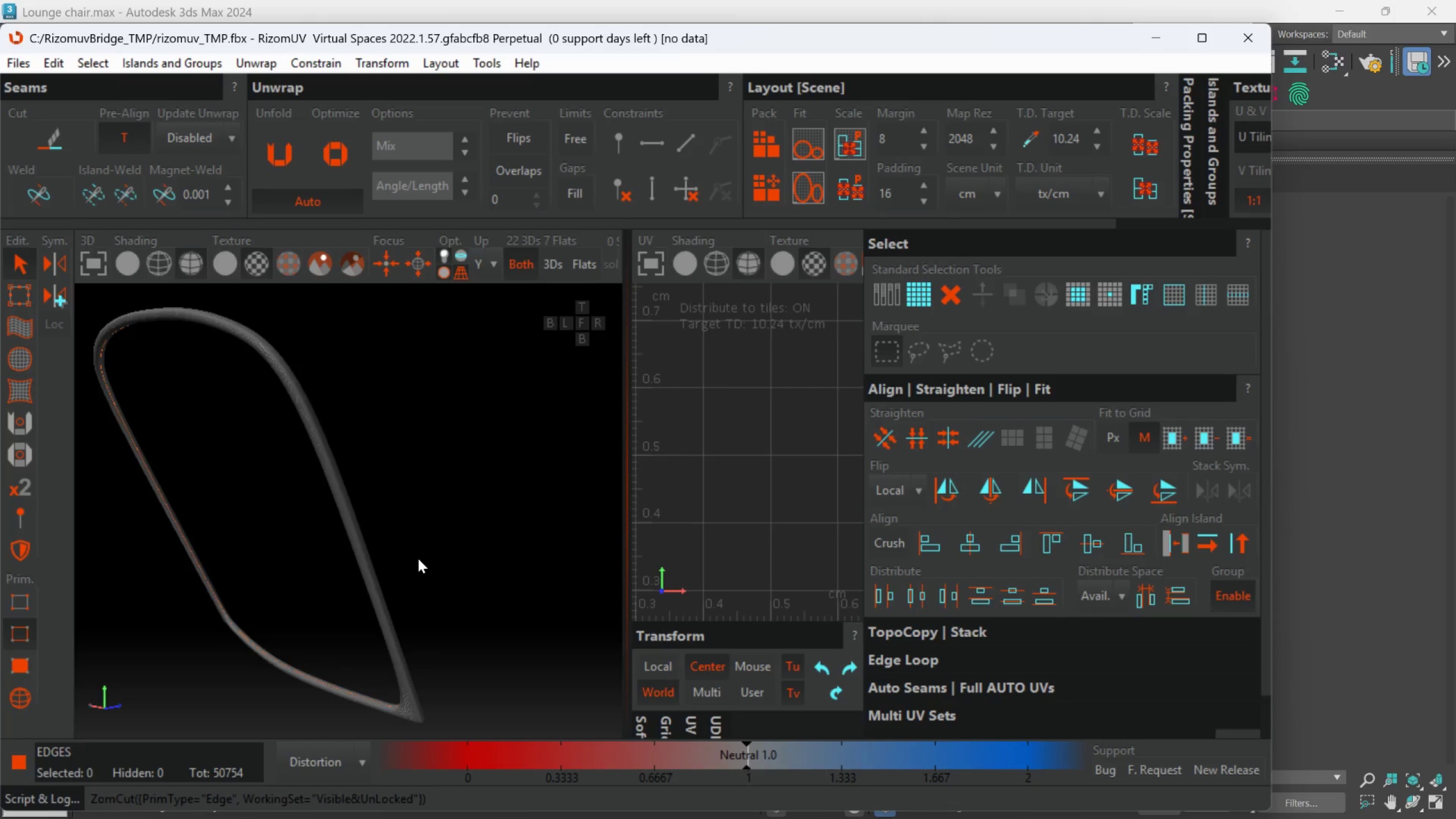 
hold_key(key=AltLeft, duration=0.45)
 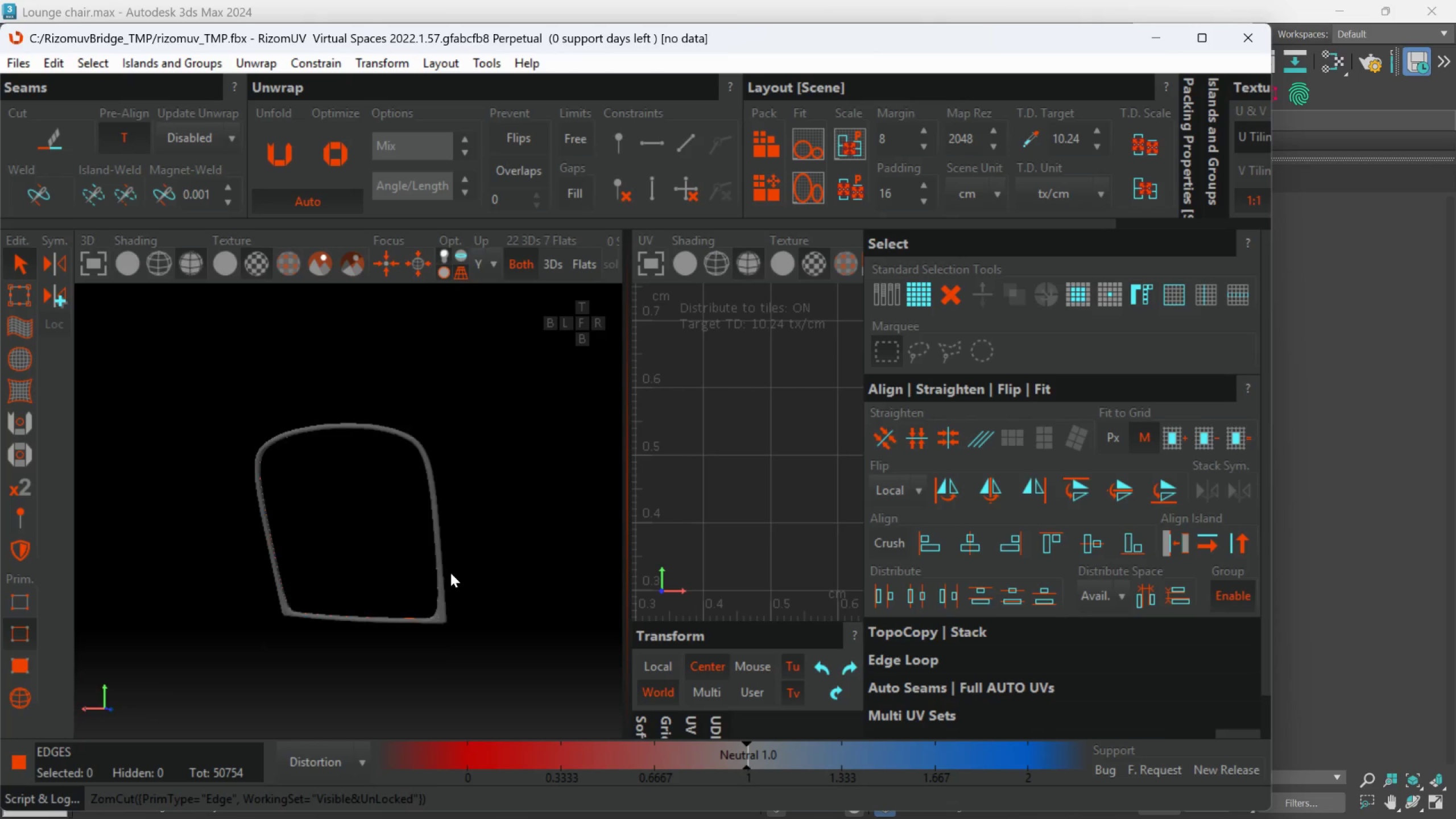 
scroll: coordinate [418, 559], scroll_direction: down, amount: 2.0
 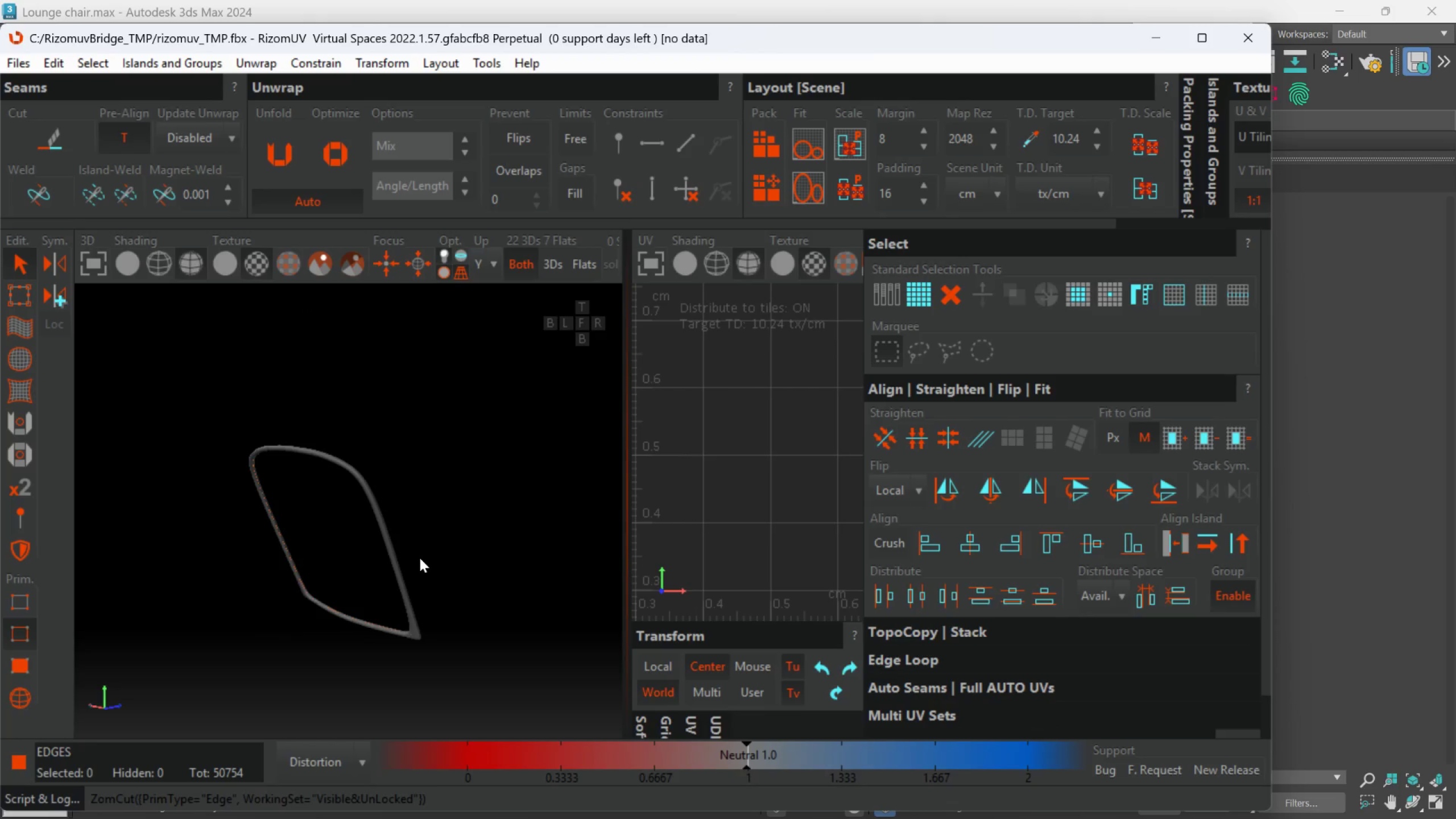 
hold_key(key=AltLeft, duration=0.98)
 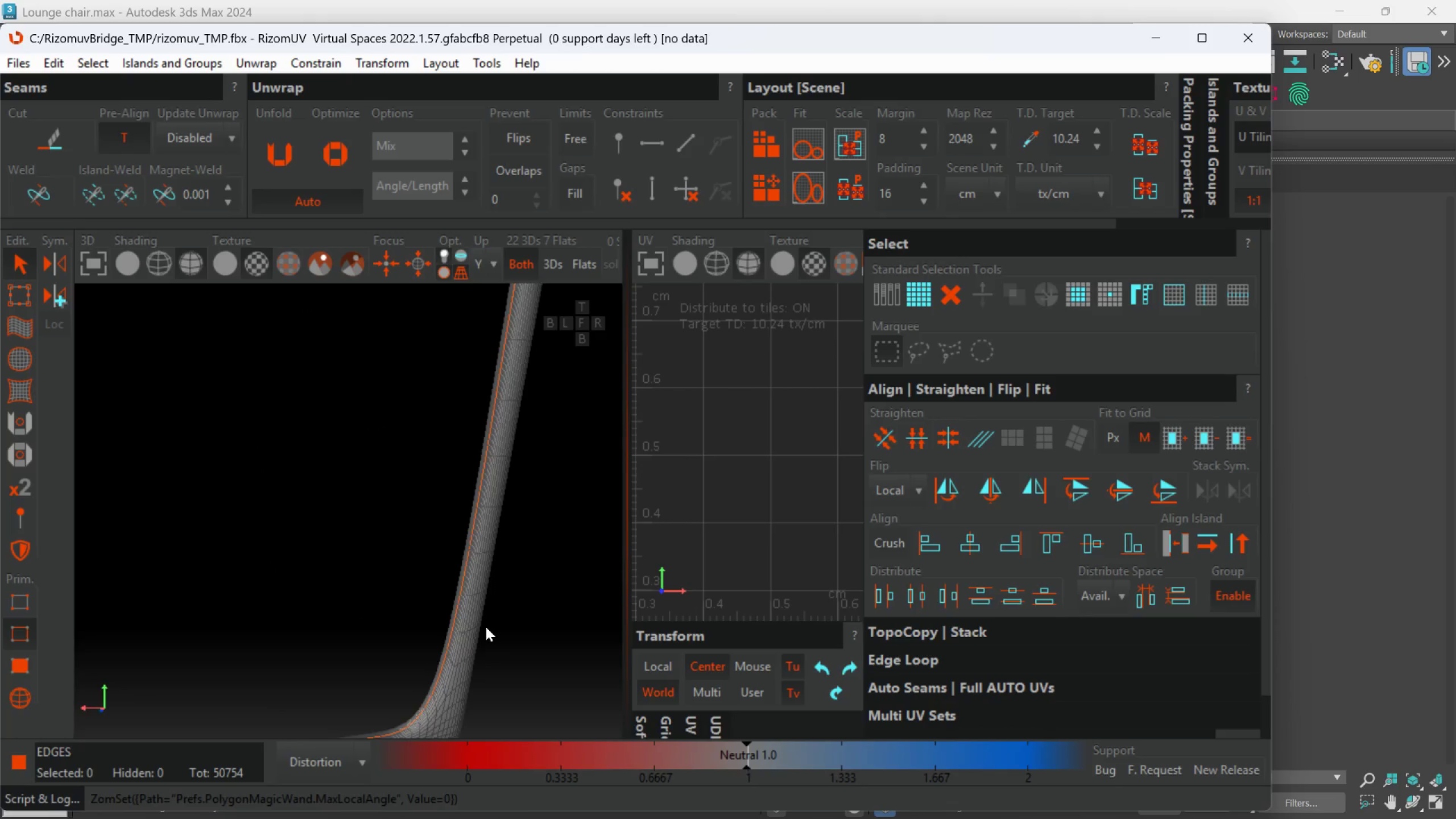 
scroll: coordinate [450, 573], scroll_direction: up, amount: 2.0
 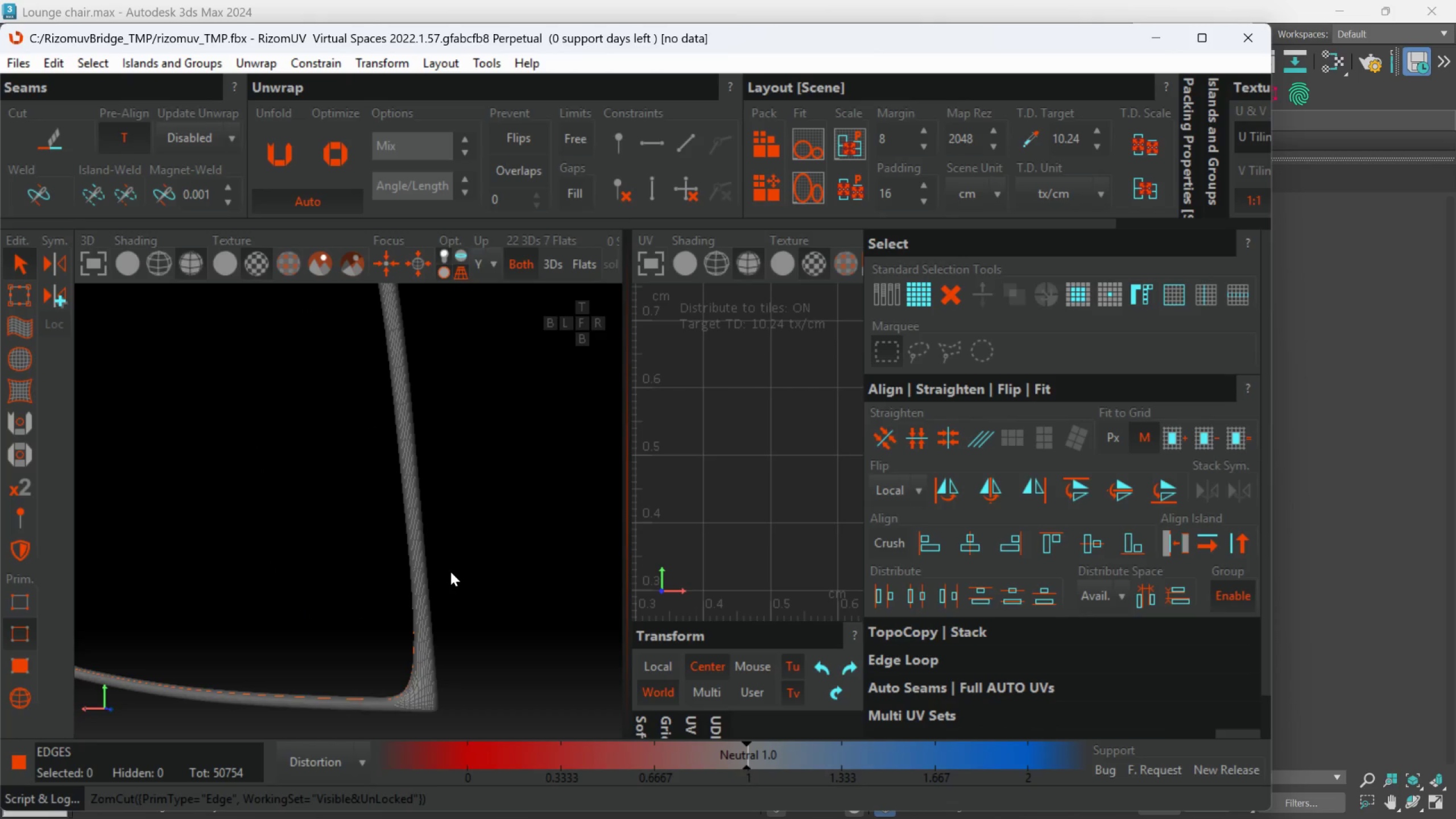 
scroll: coordinate [450, 572], scroll_direction: down, amount: 1.0
 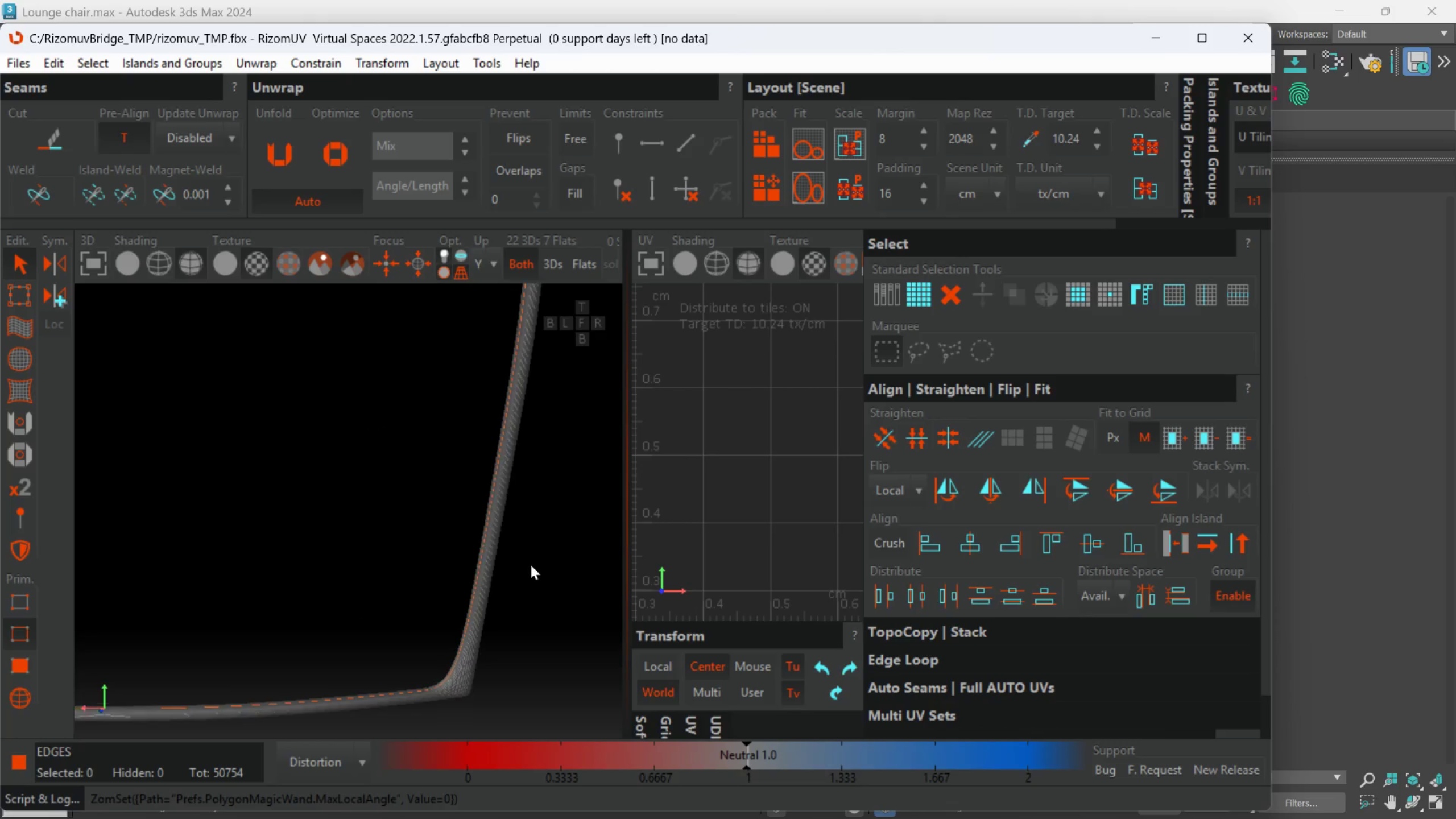 
hold_key(key=AltLeft, duration=4.52)
scroll: coordinate [485, 627], scroll_direction: none, amount: 0.0
 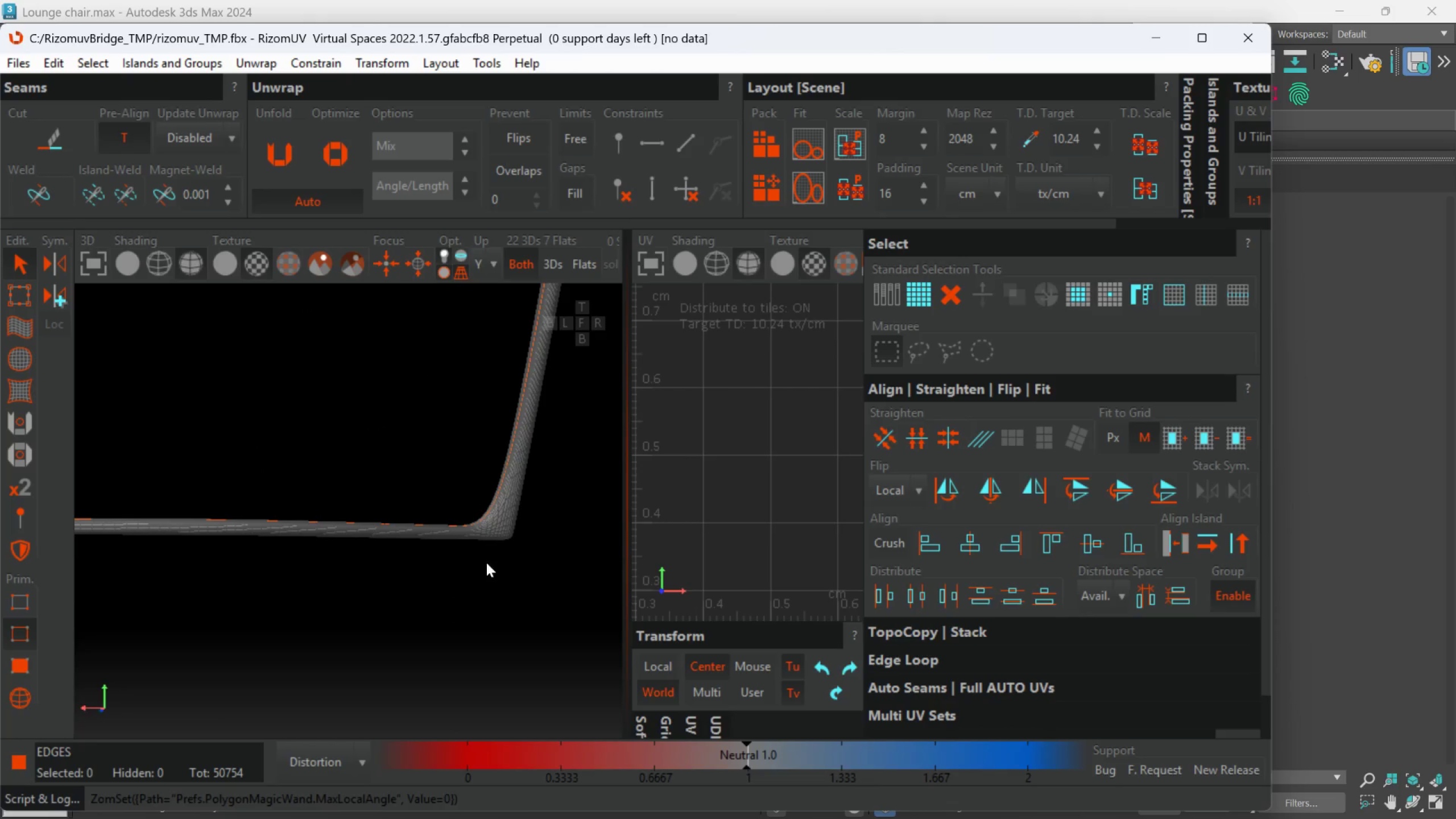 
scroll: coordinate [471, 542], scroll_direction: up, amount: 2.0
 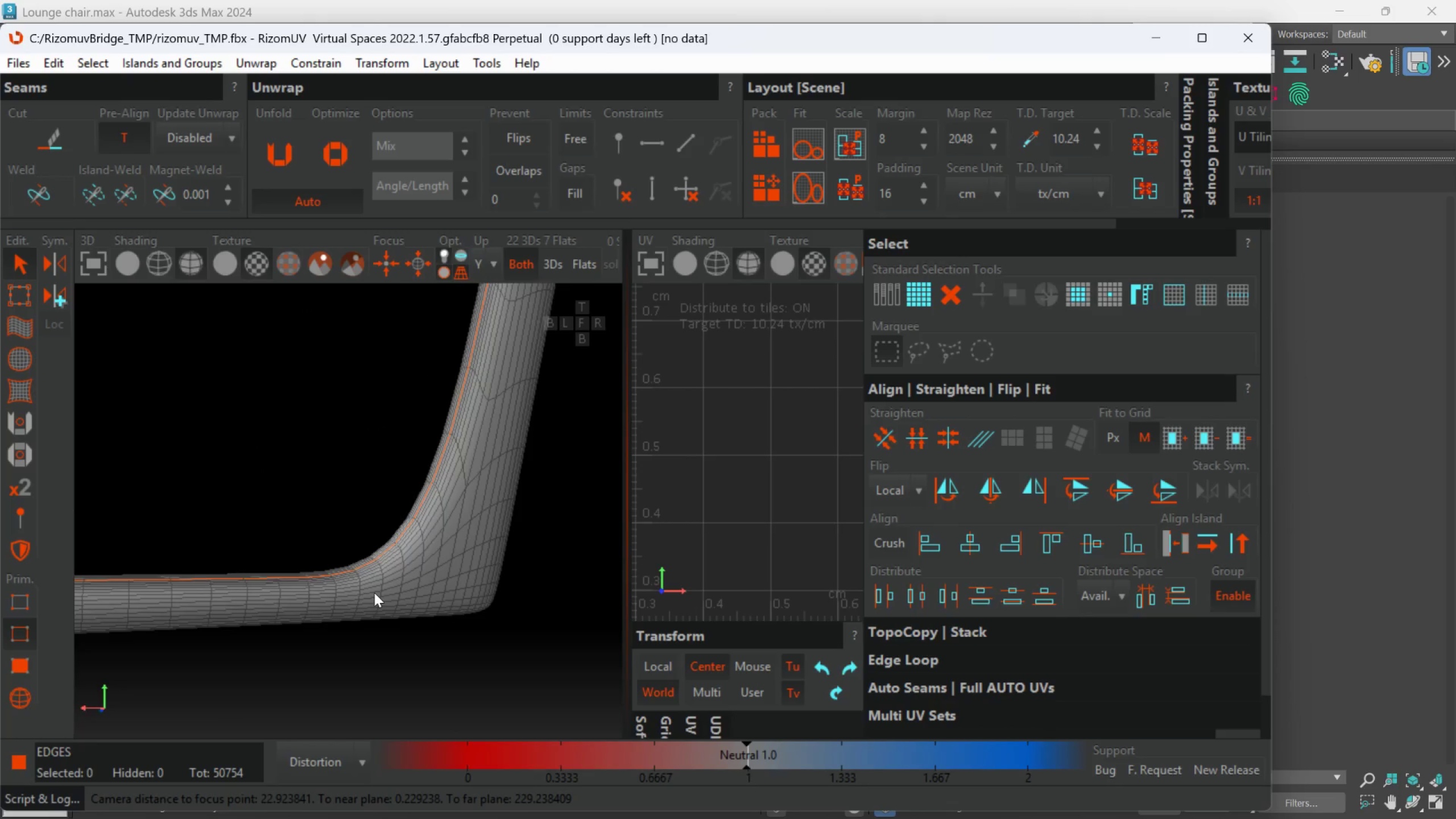 
hold_key(key=AltLeft, duration=1.5)
 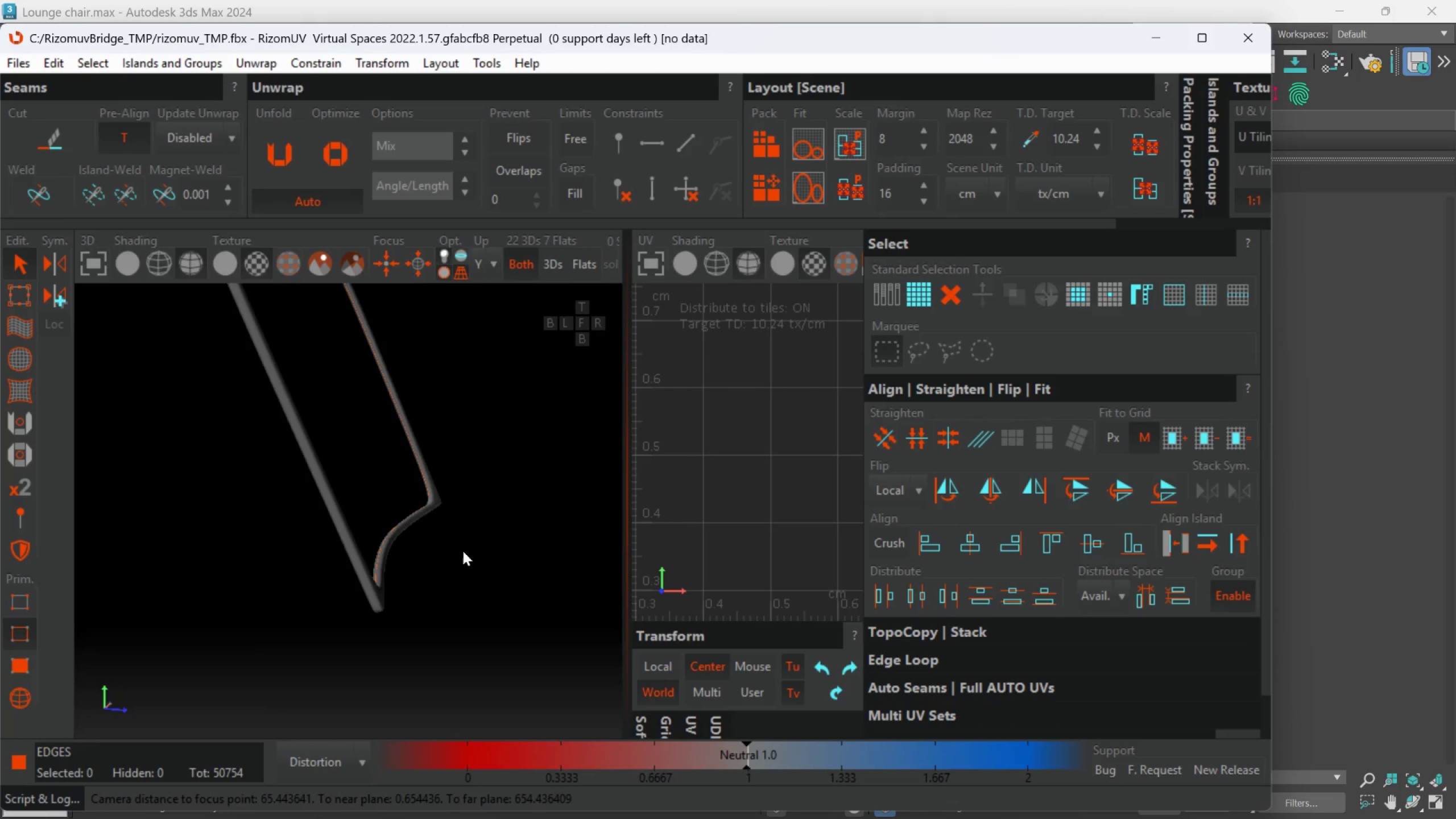 
scroll: coordinate [373, 593], scroll_direction: down, amount: 5.0
 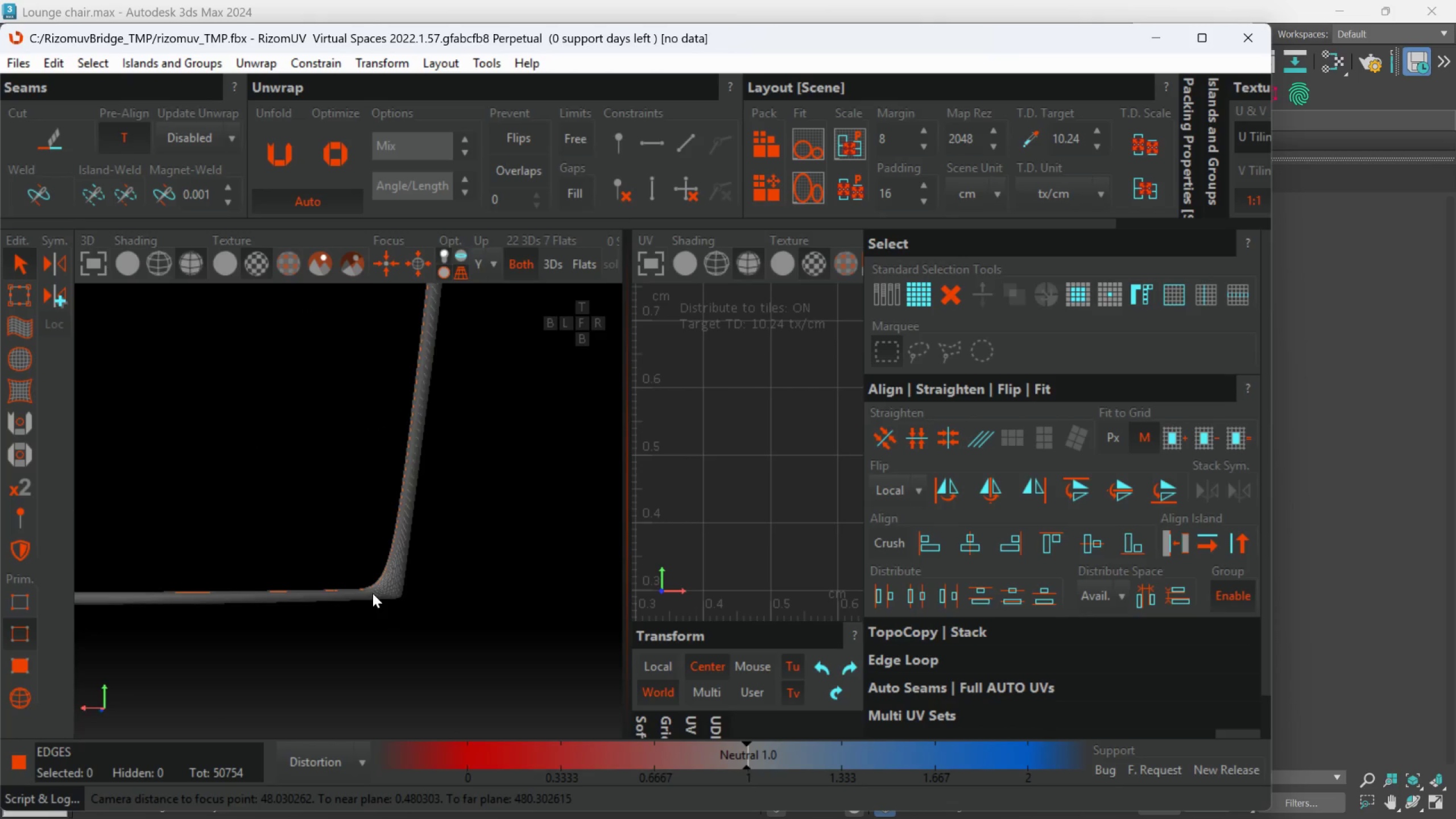 
key(Alt+AltLeft)
 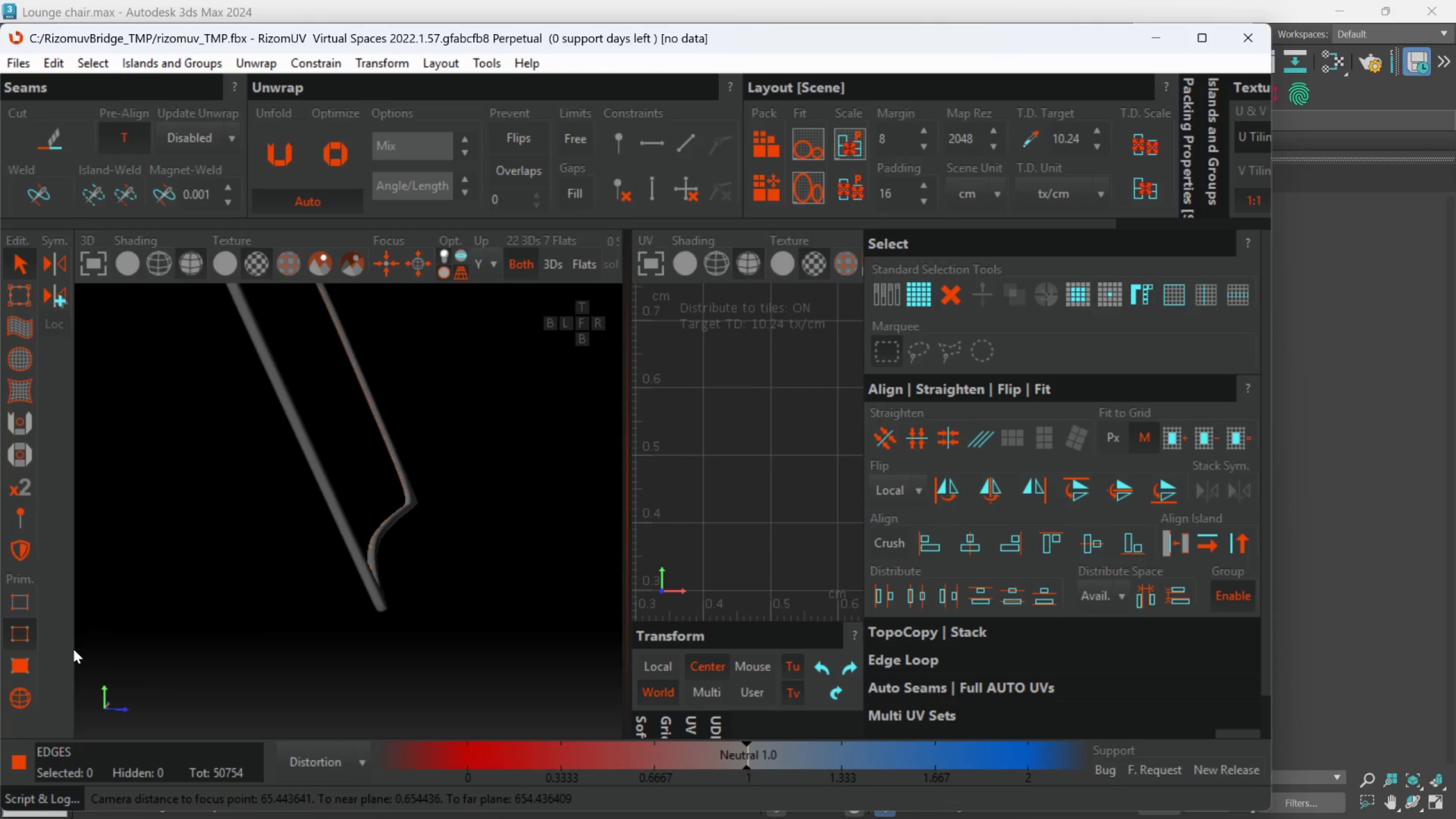 
key(Alt+AltLeft)
 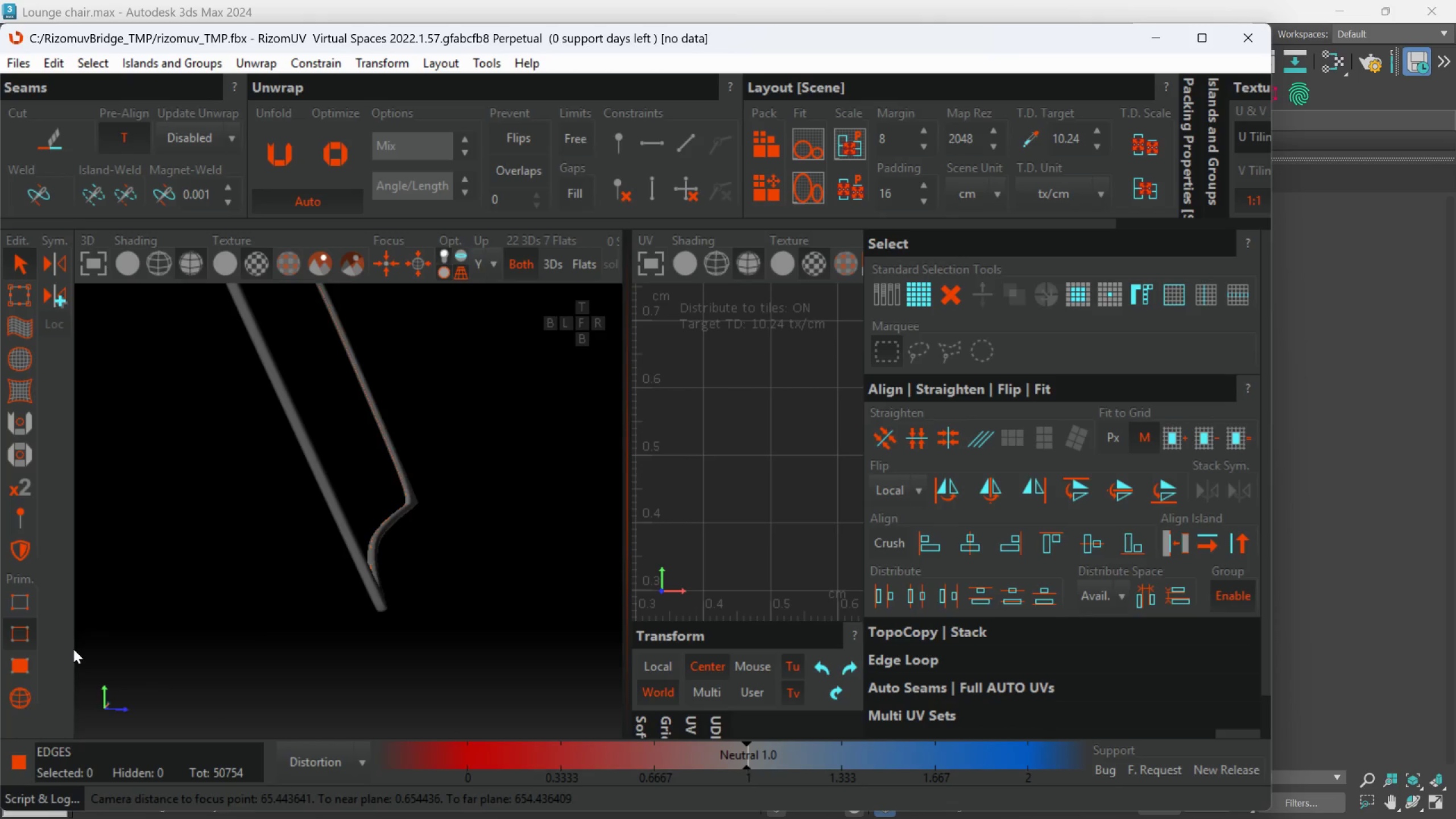 
key(Alt+AltLeft)
 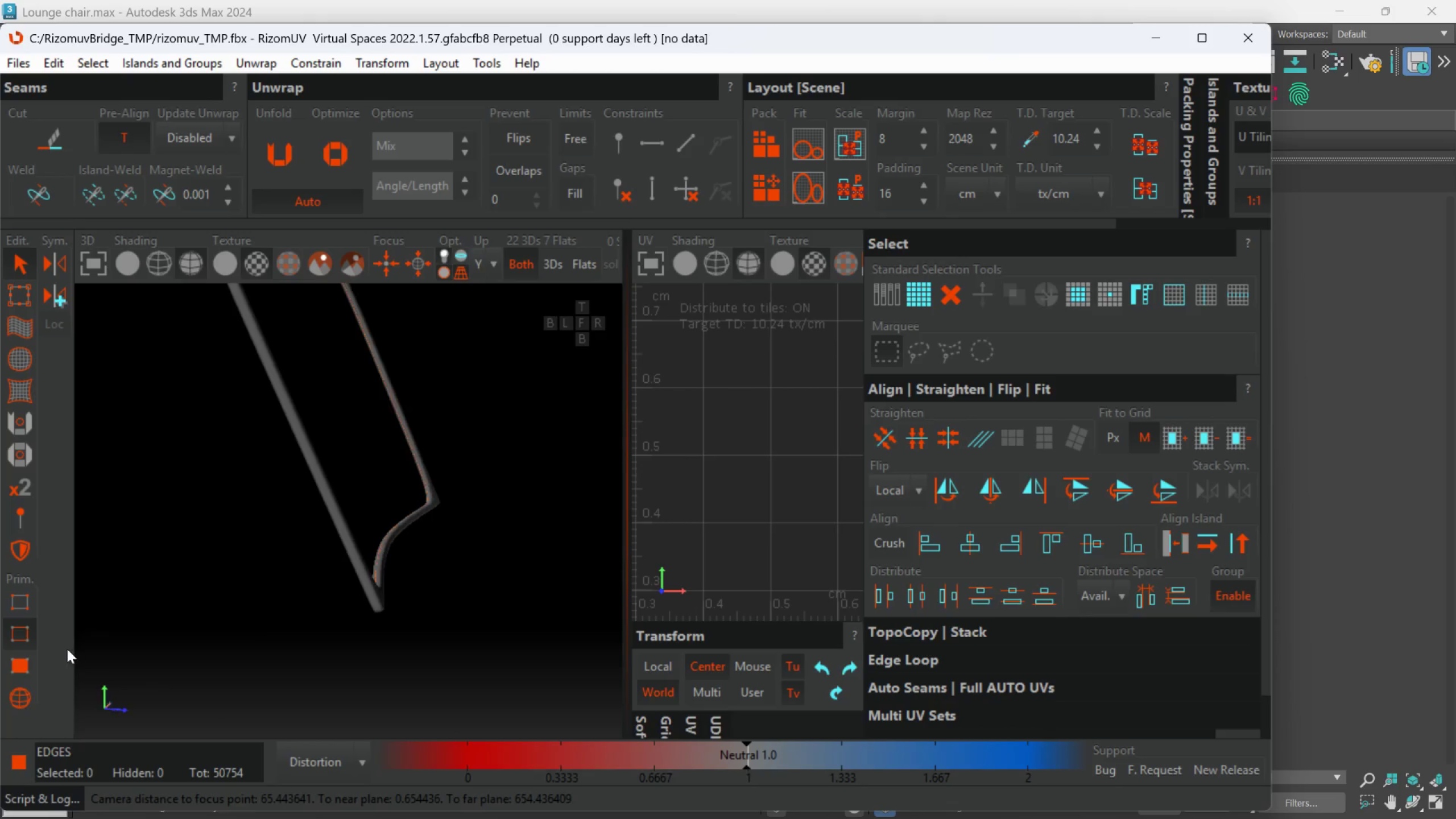 
key(Alt+AltLeft)
 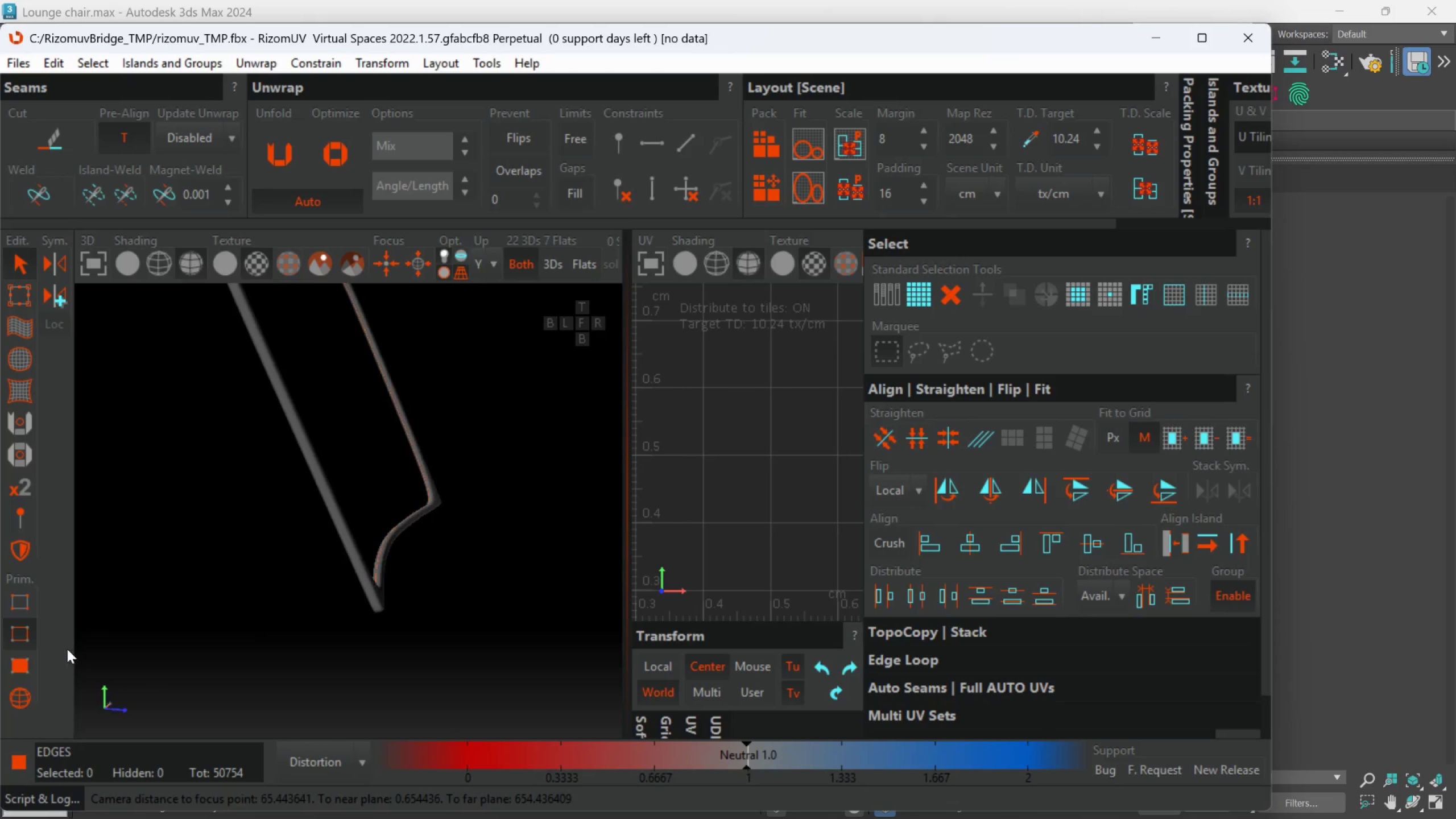 
key(Alt+AltLeft)
 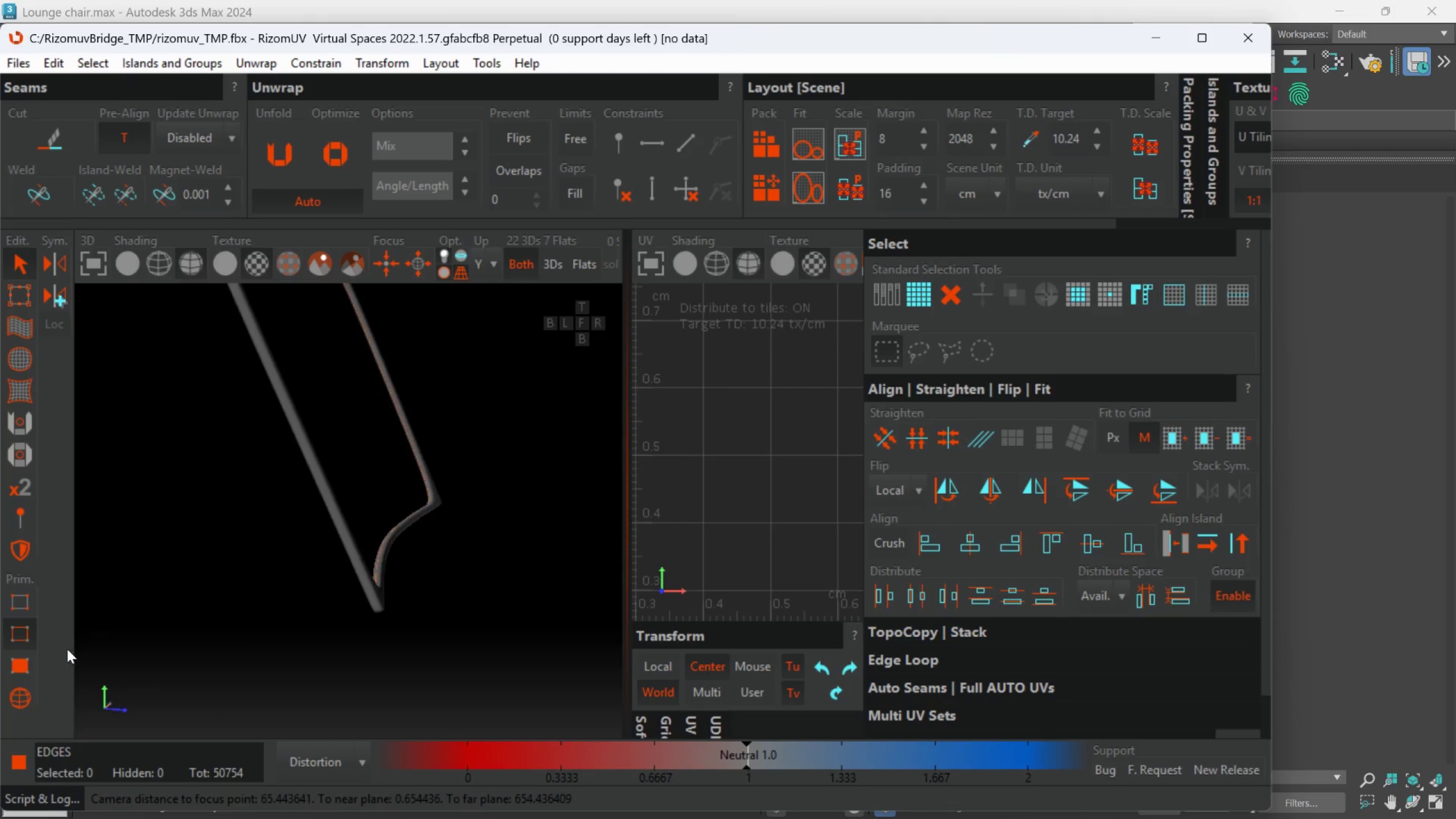 
key(Alt+AltLeft)
 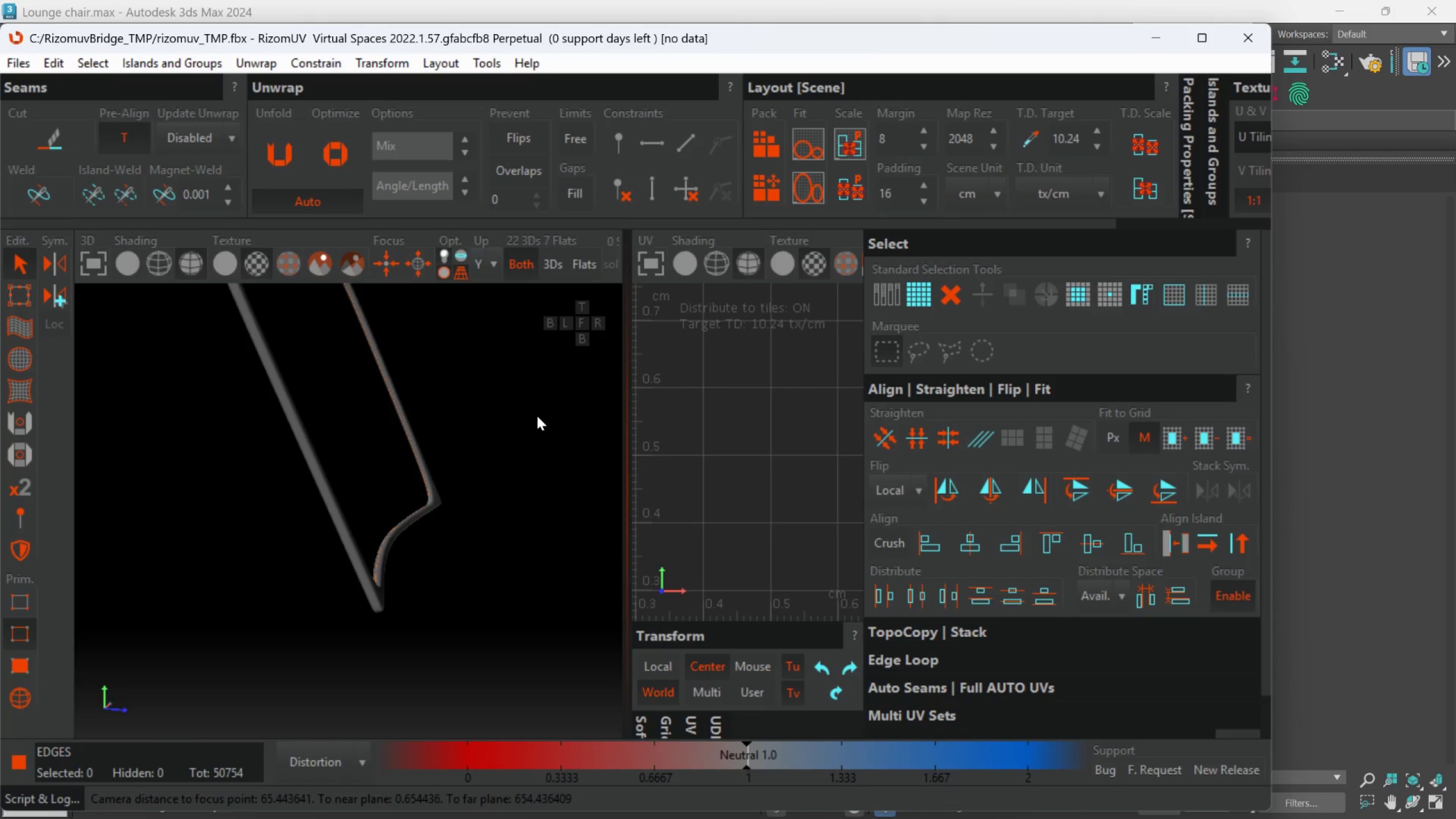 
scroll: coordinate [468, 516], scroll_direction: down, amount: 3.0
 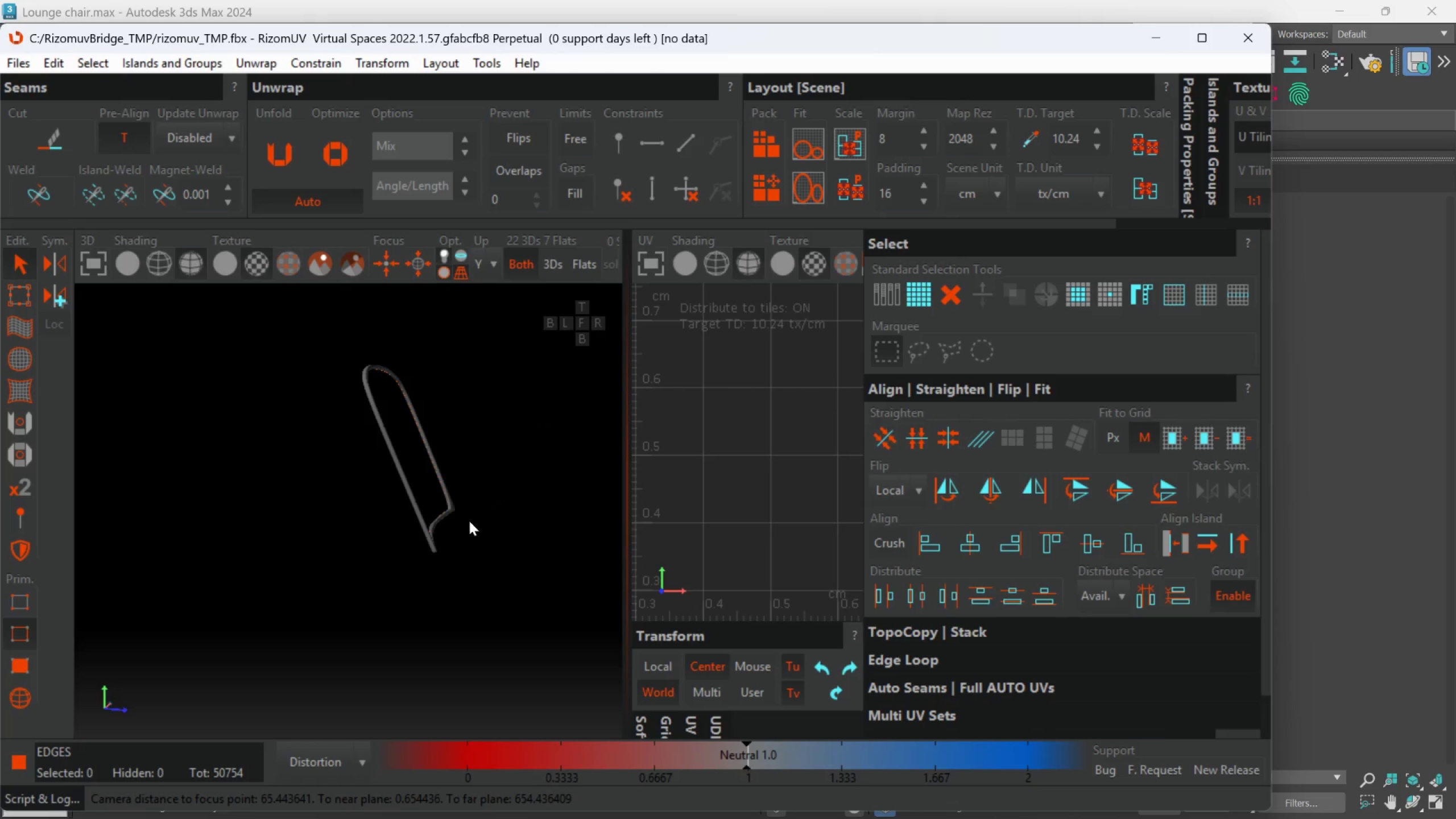 
key(U)
 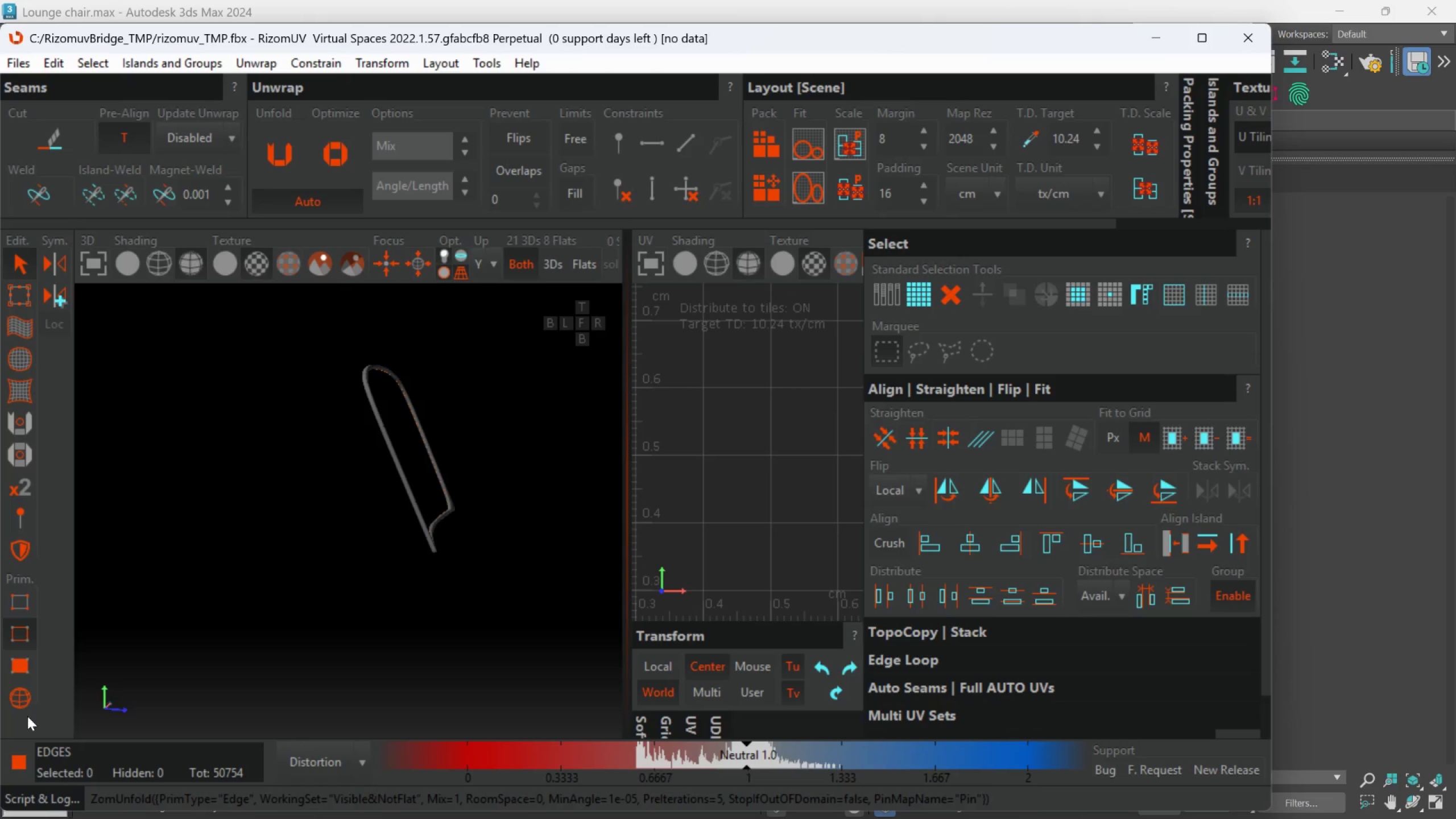 
left_click_drag(start_coordinate=[18, 703], to_coordinate=[27, 695])
 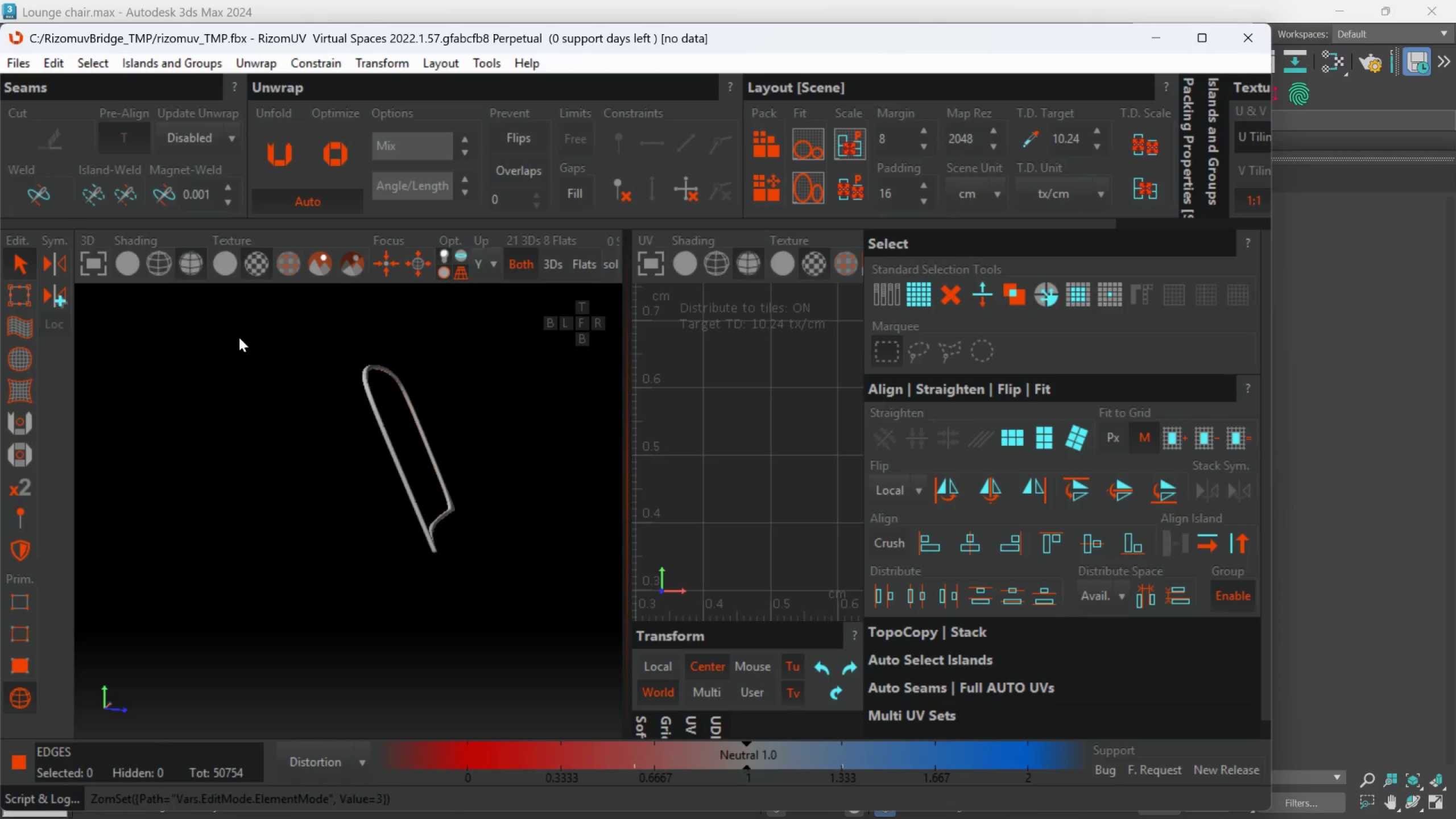 
left_click_drag(start_coordinate=[239, 337], to_coordinate=[547, 646])
 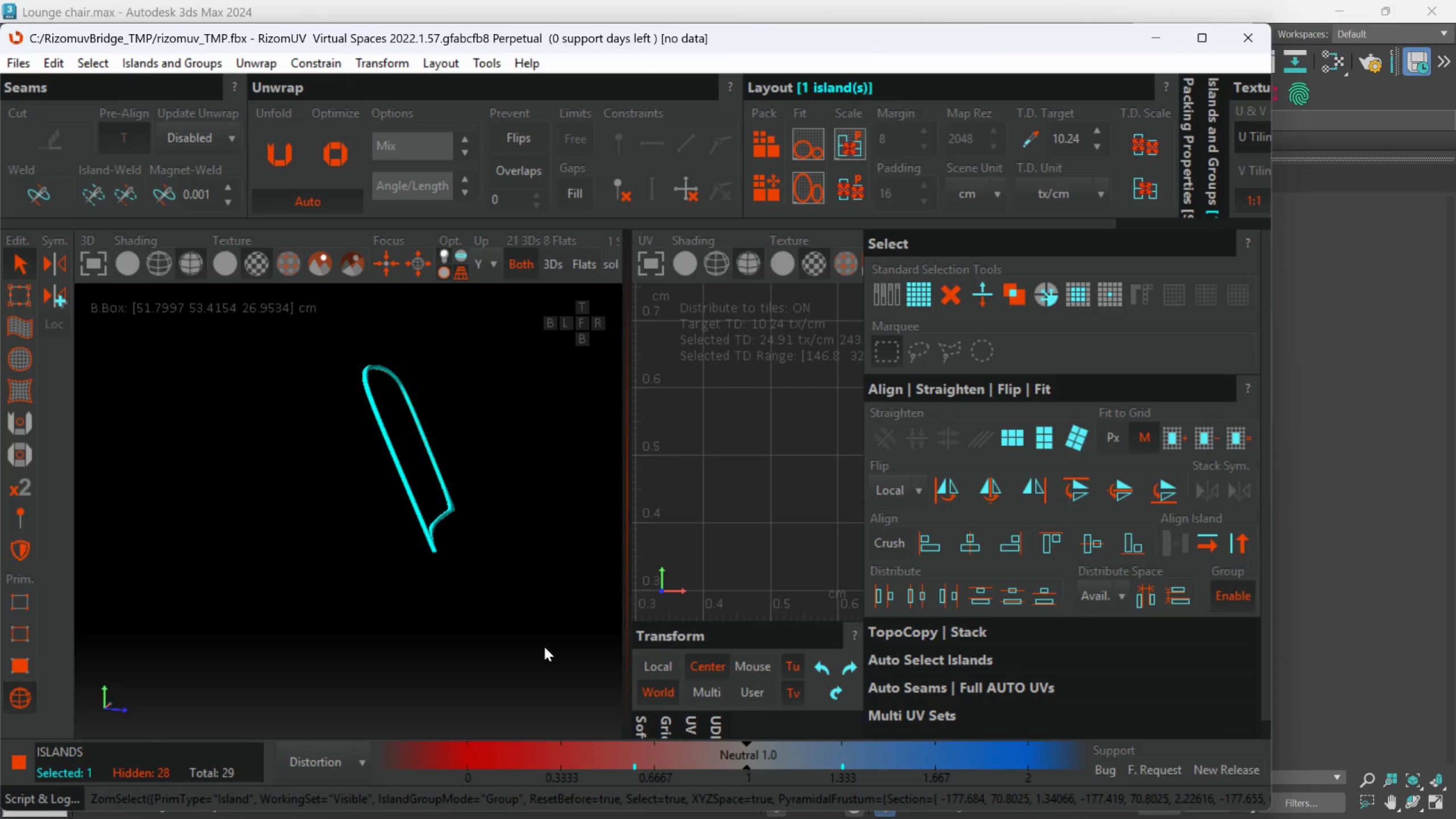 
key(U)
 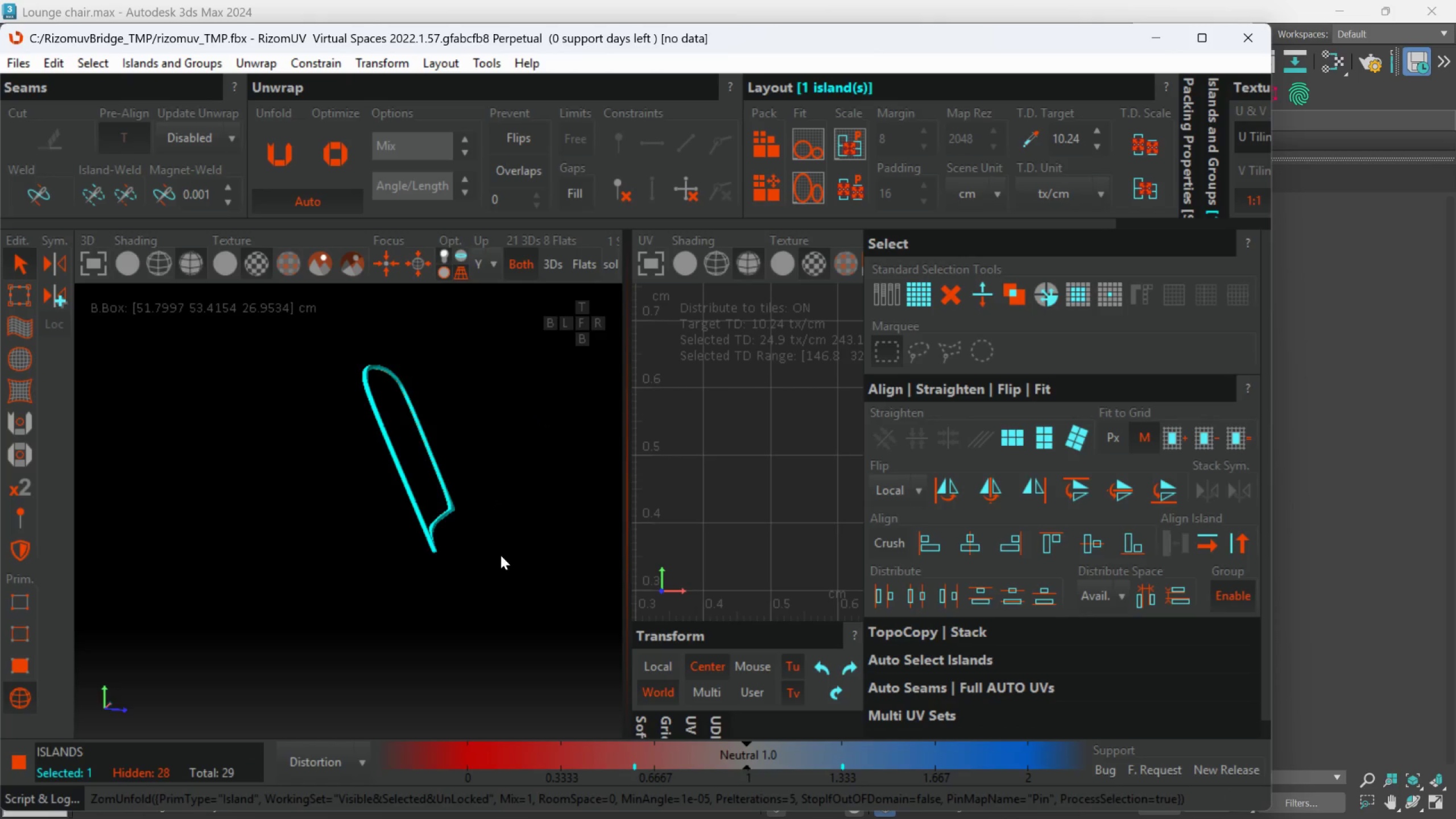 
key(P)
 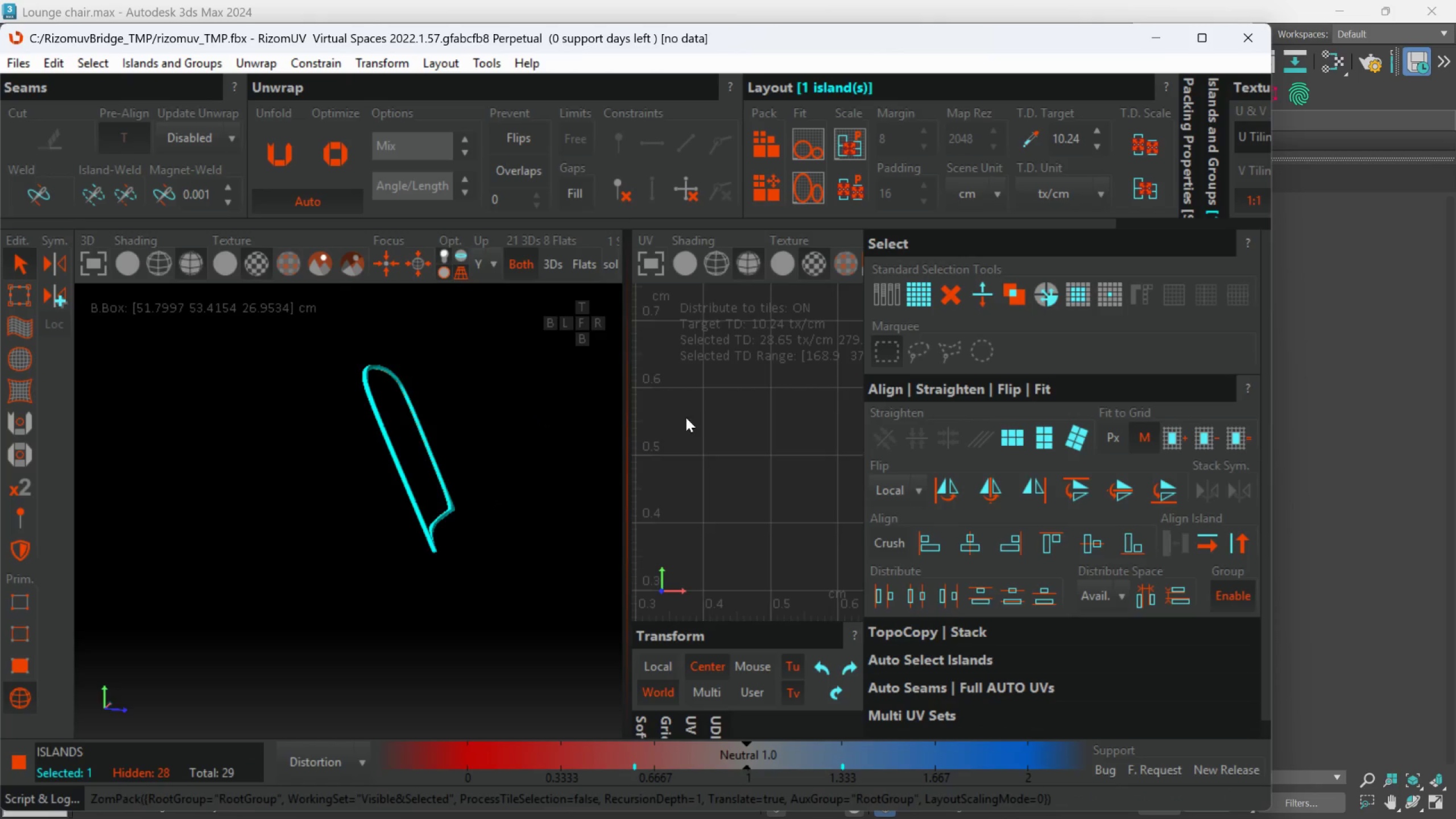 
scroll: coordinate [738, 445], scroll_direction: down, amount: 4.0
 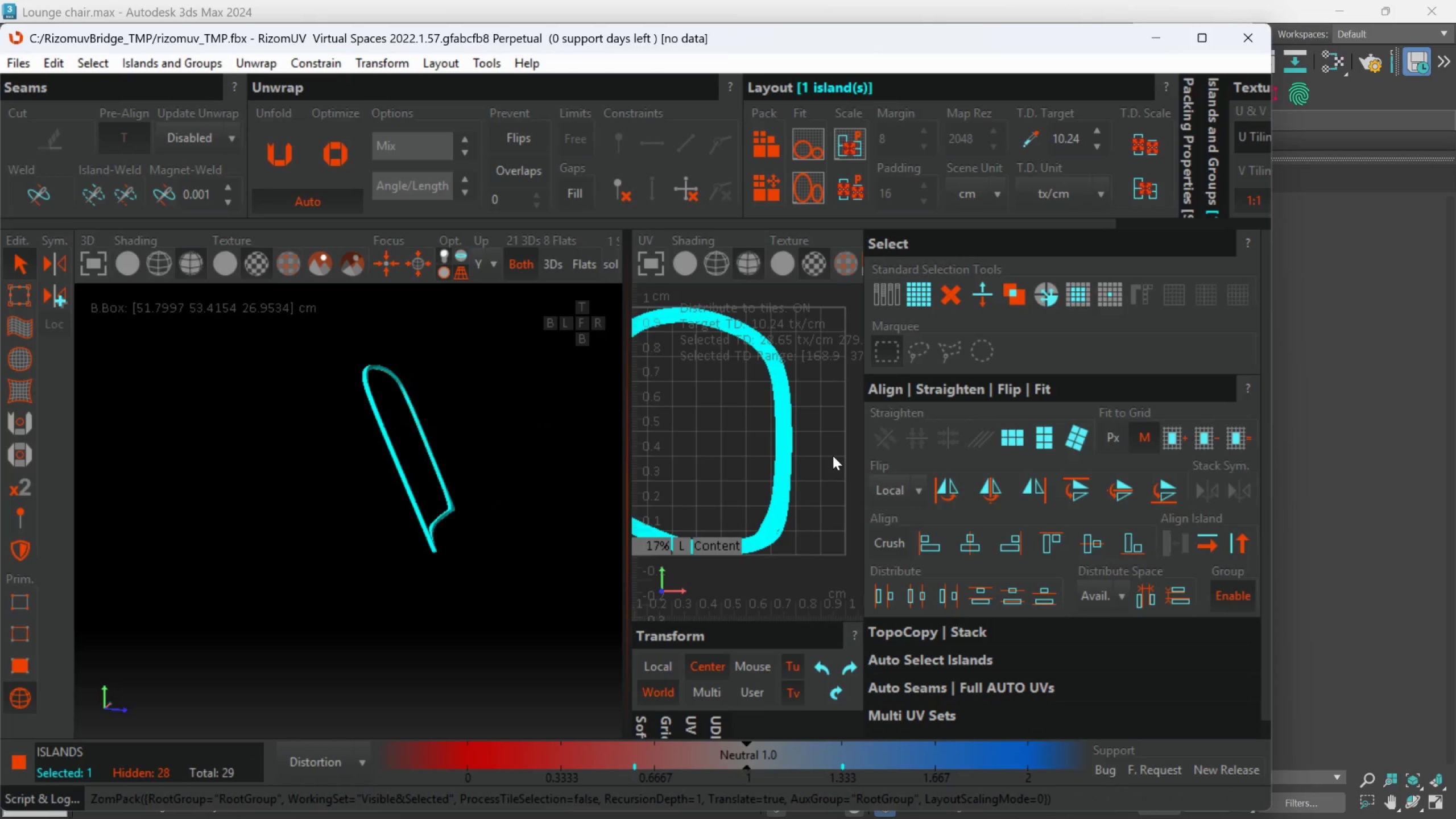 
left_click([833, 455])
 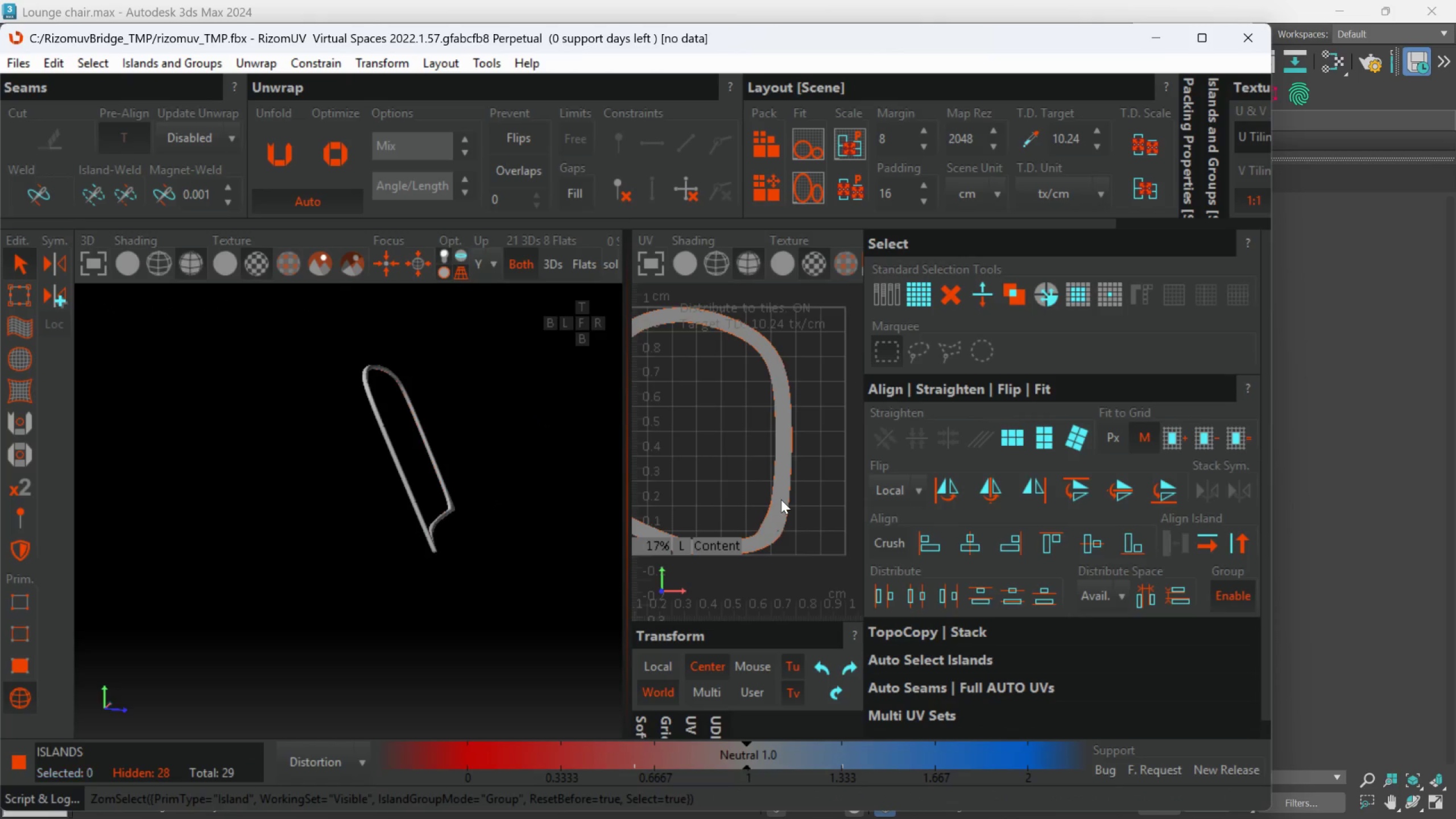 
scroll: coordinate [777, 504], scroll_direction: up, amount: 3.0
 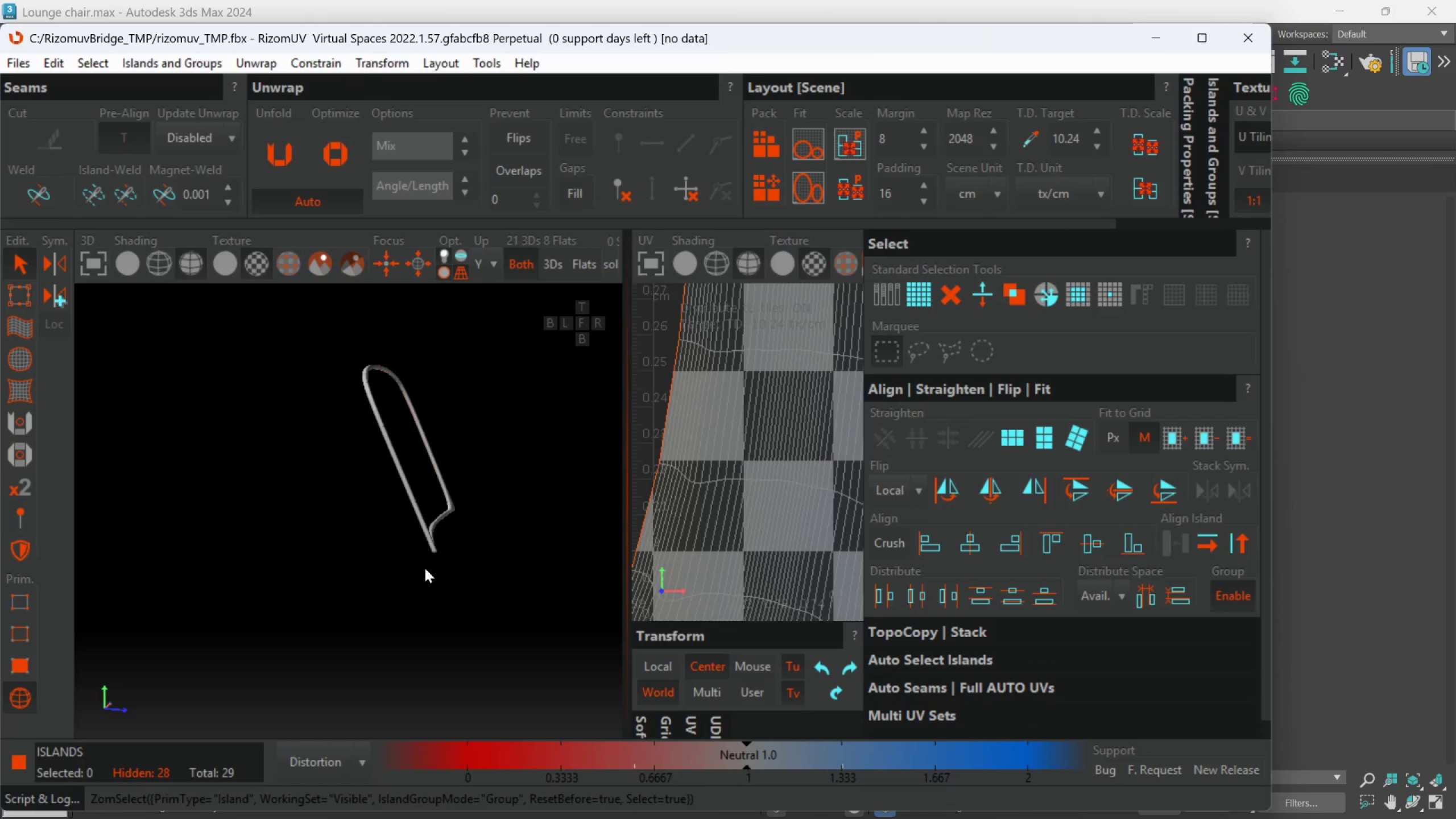 
scroll: coordinate [425, 568], scroll_direction: down, amount: 2.0
 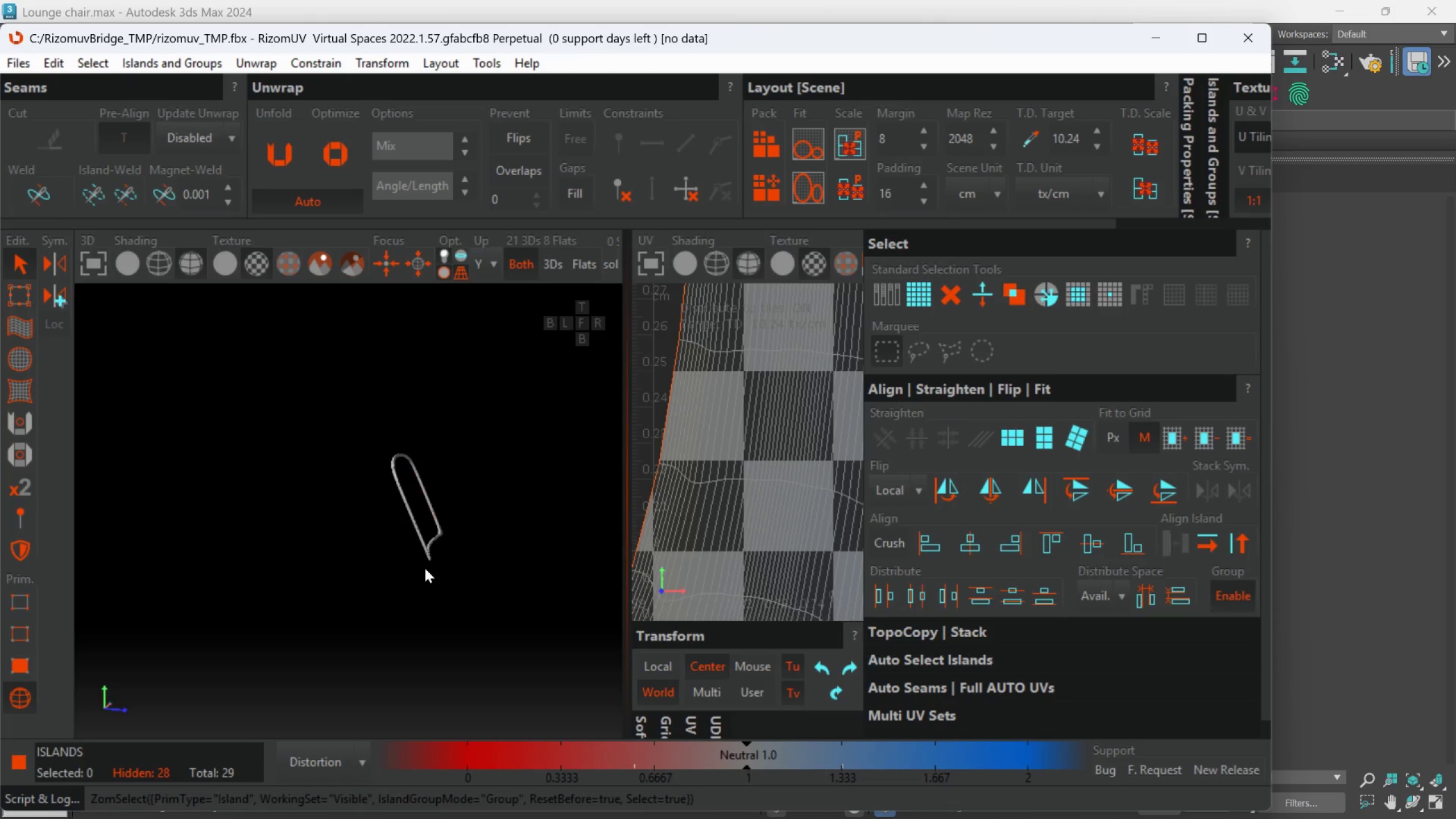 
hold_key(key=AltLeft, duration=0.53)
 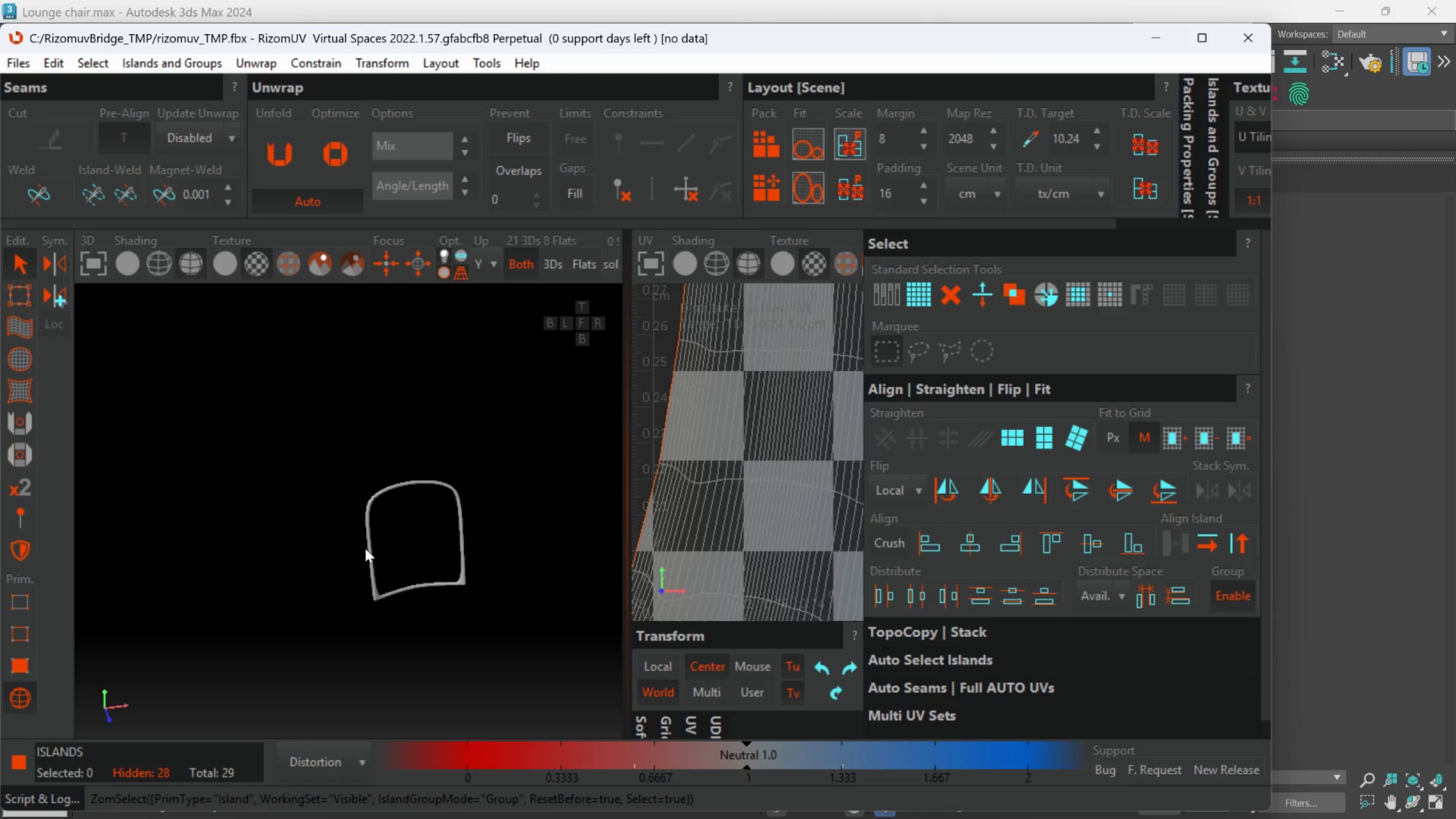 
scroll: coordinate [360, 524], scroll_direction: up, amount: 2.0
 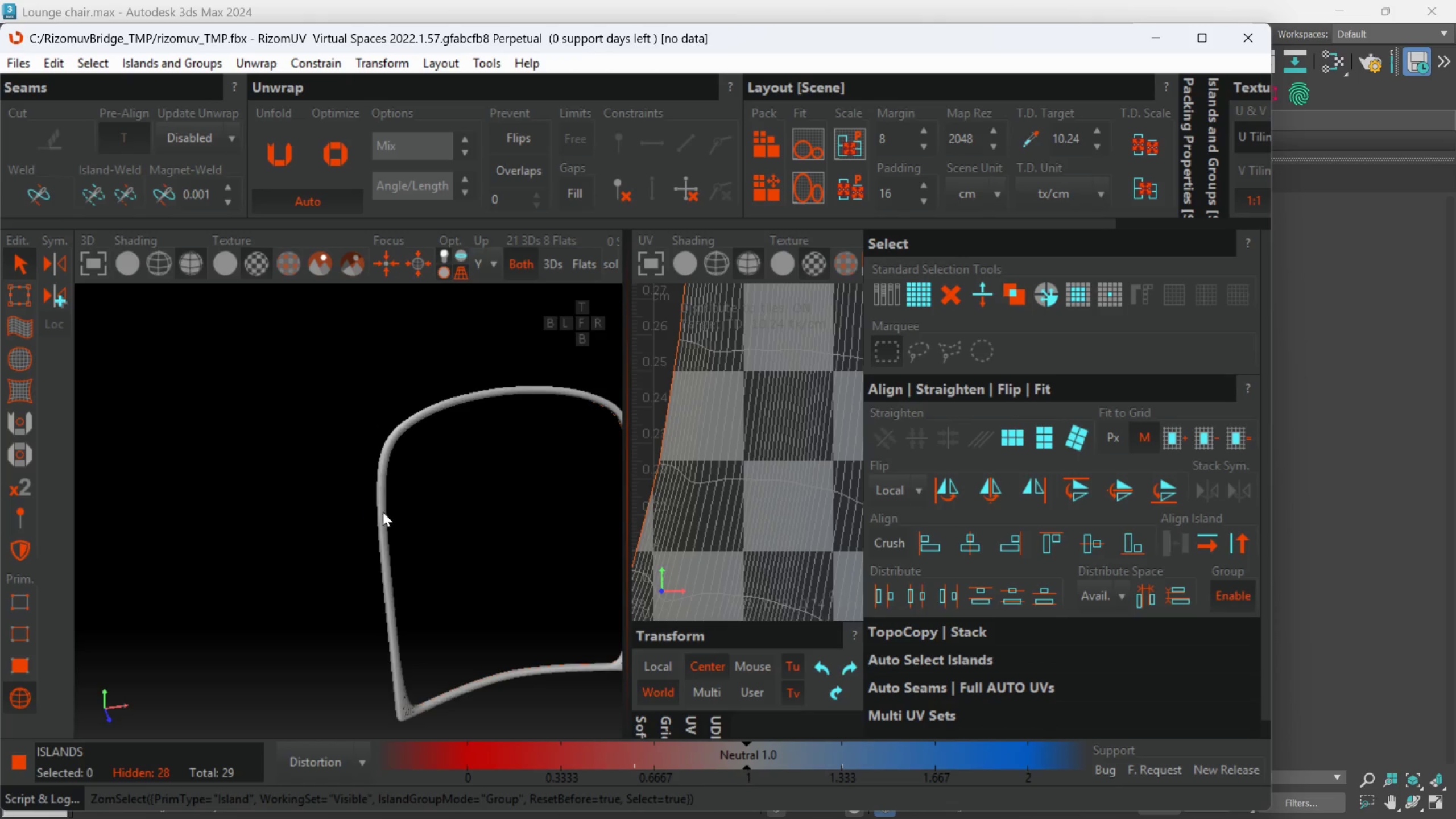 
scroll: coordinate [785, 483], scroll_direction: down, amount: 9.0
 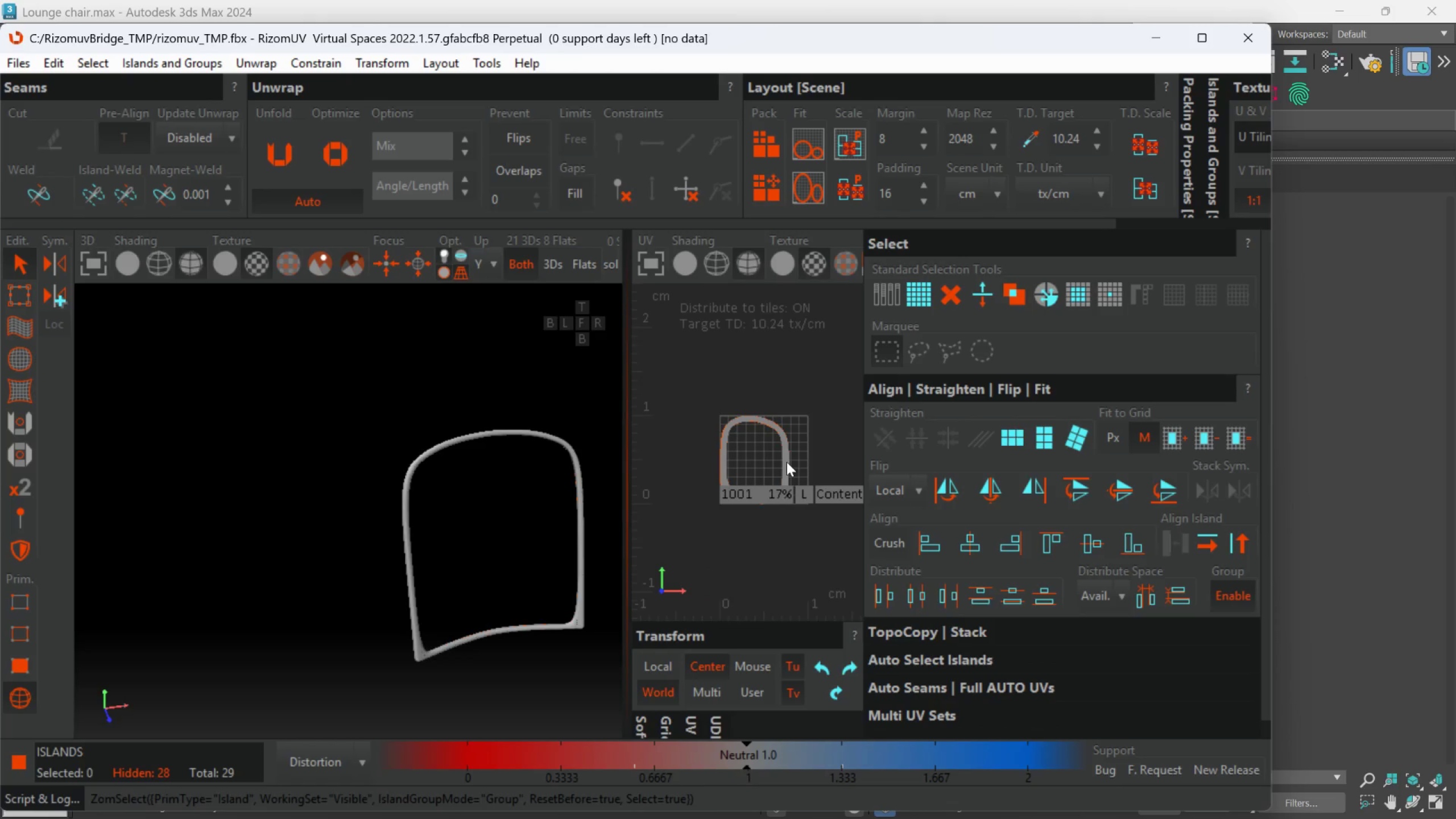 
scroll: coordinate [505, 633], scroll_direction: up, amount: 7.0
 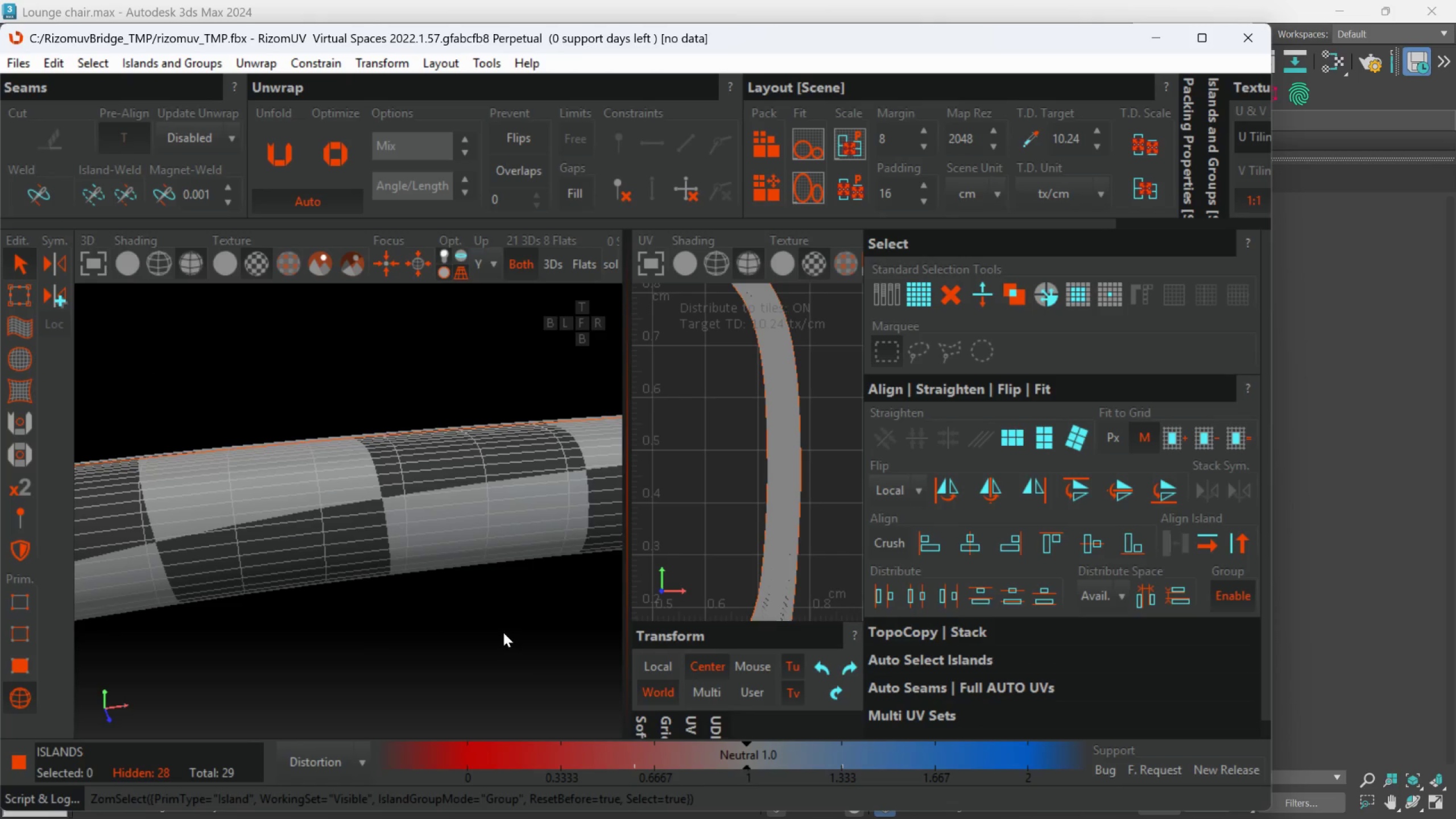 
scroll: coordinate [331, 577], scroll_direction: down, amount: 6.0
 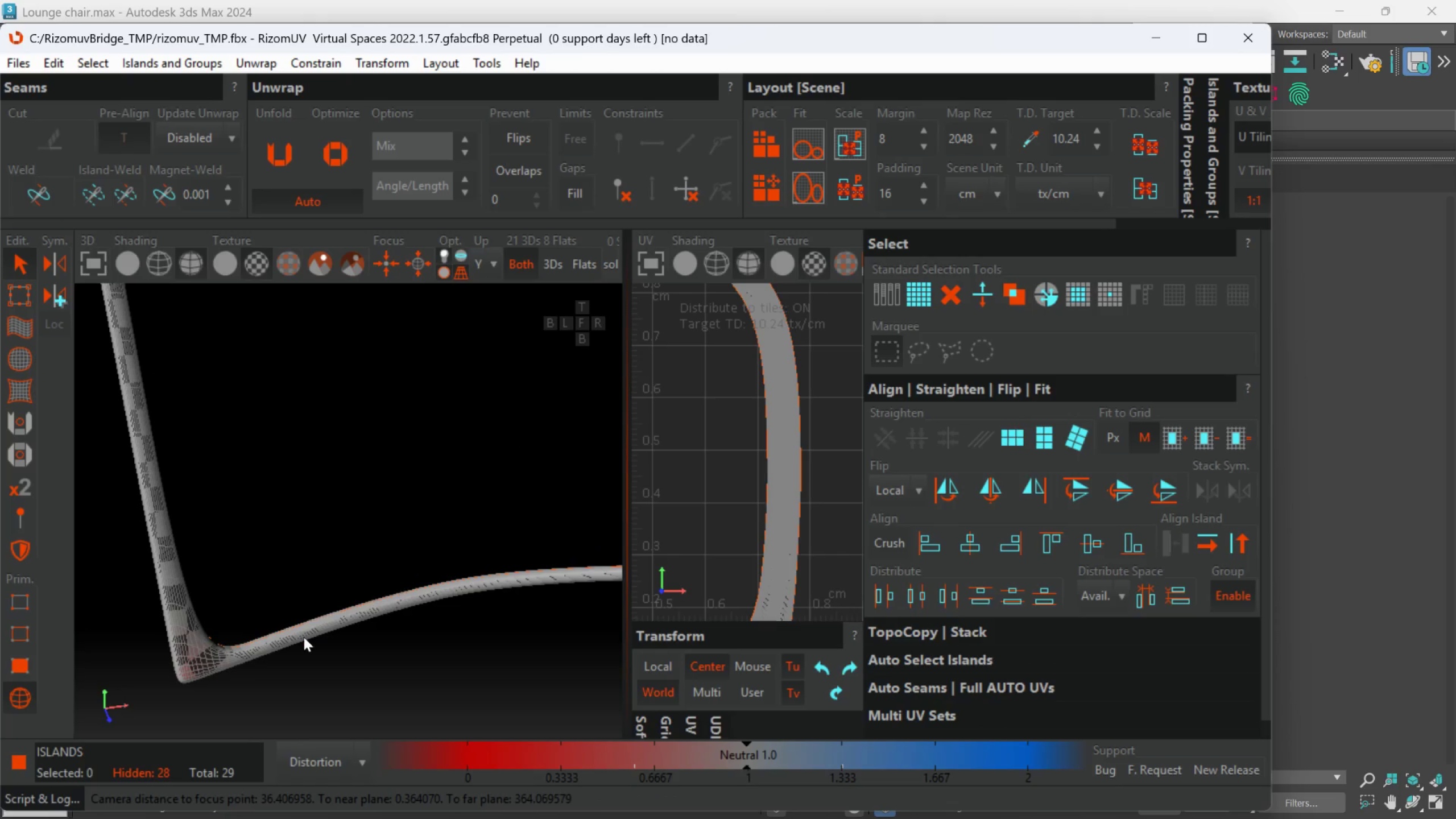 
scroll: coordinate [202, 650], scroll_direction: up, amount: 3.0
 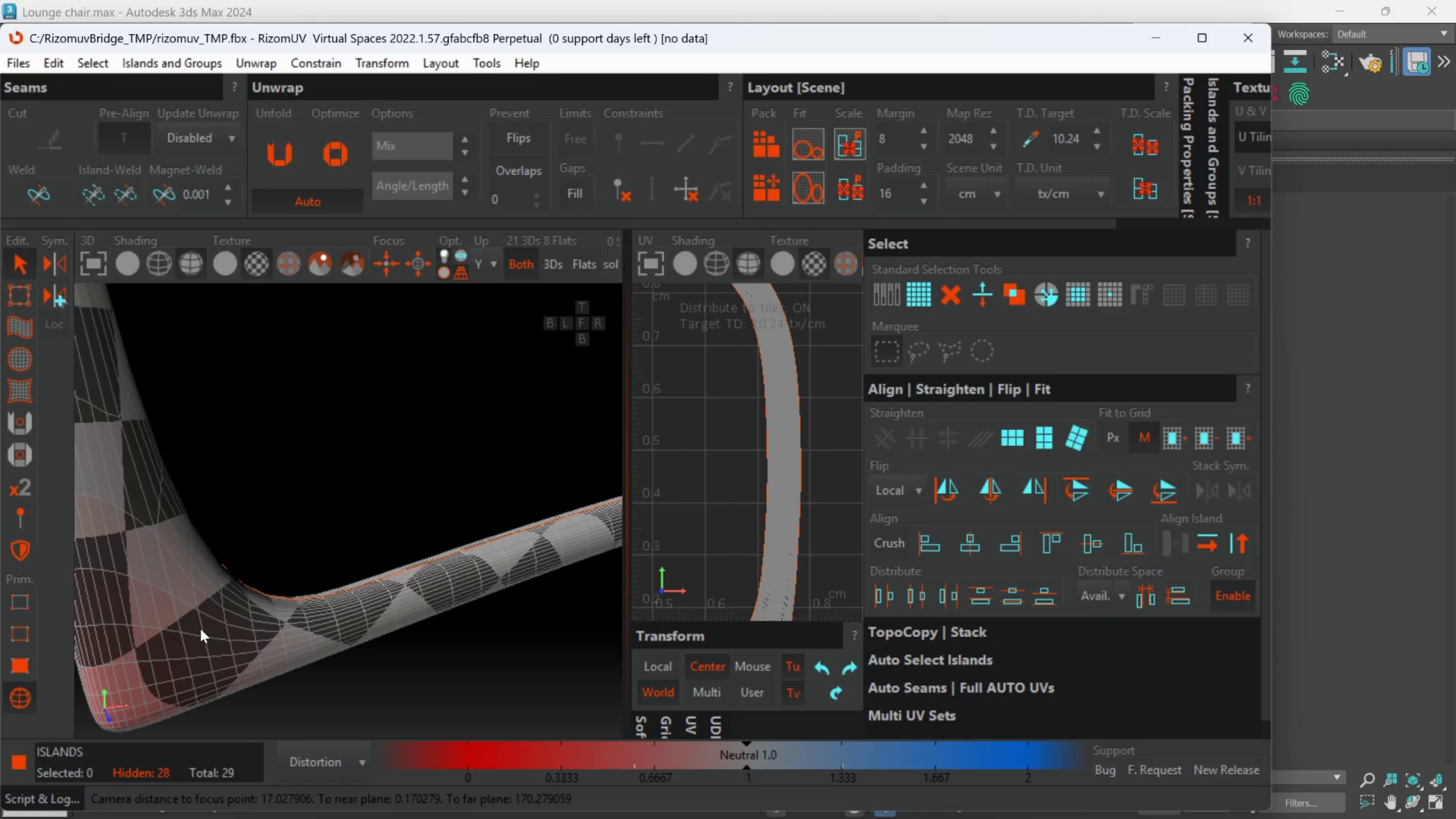 
scroll: coordinate [197, 622], scroll_direction: down, amount: 1.0
 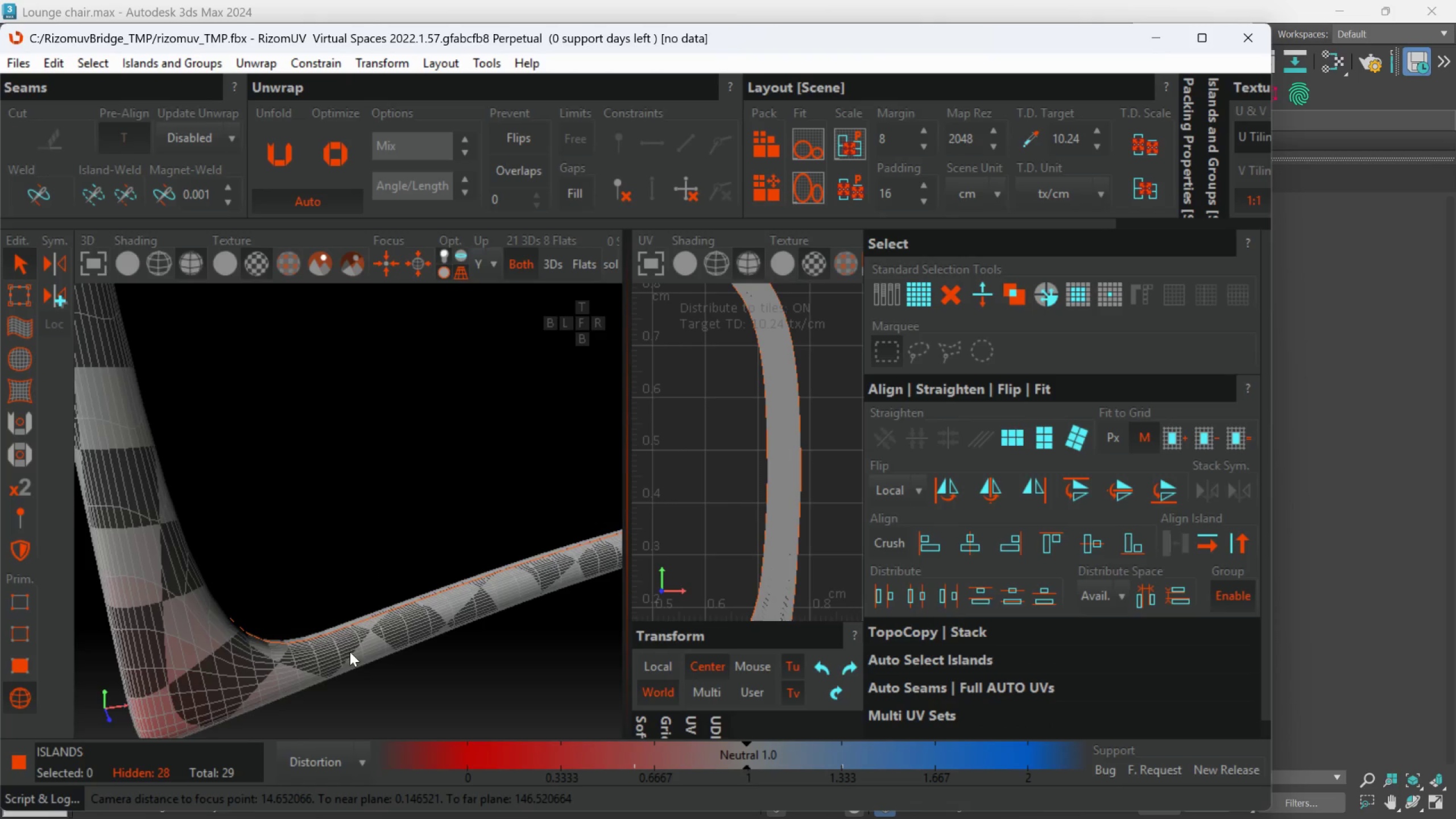 
left_click([31, 643])
 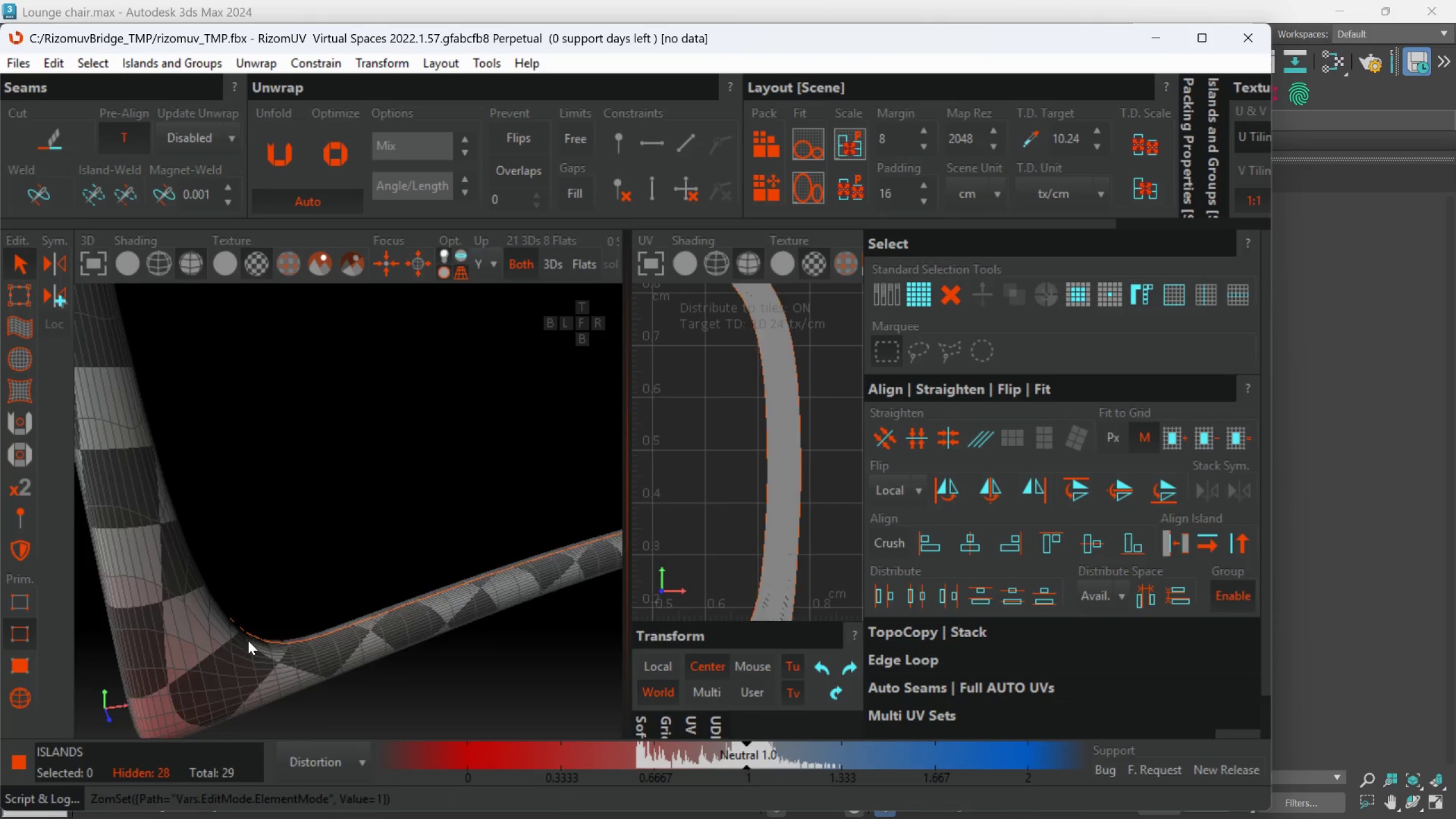 
scroll: coordinate [251, 641], scroll_direction: up, amount: 1.0
 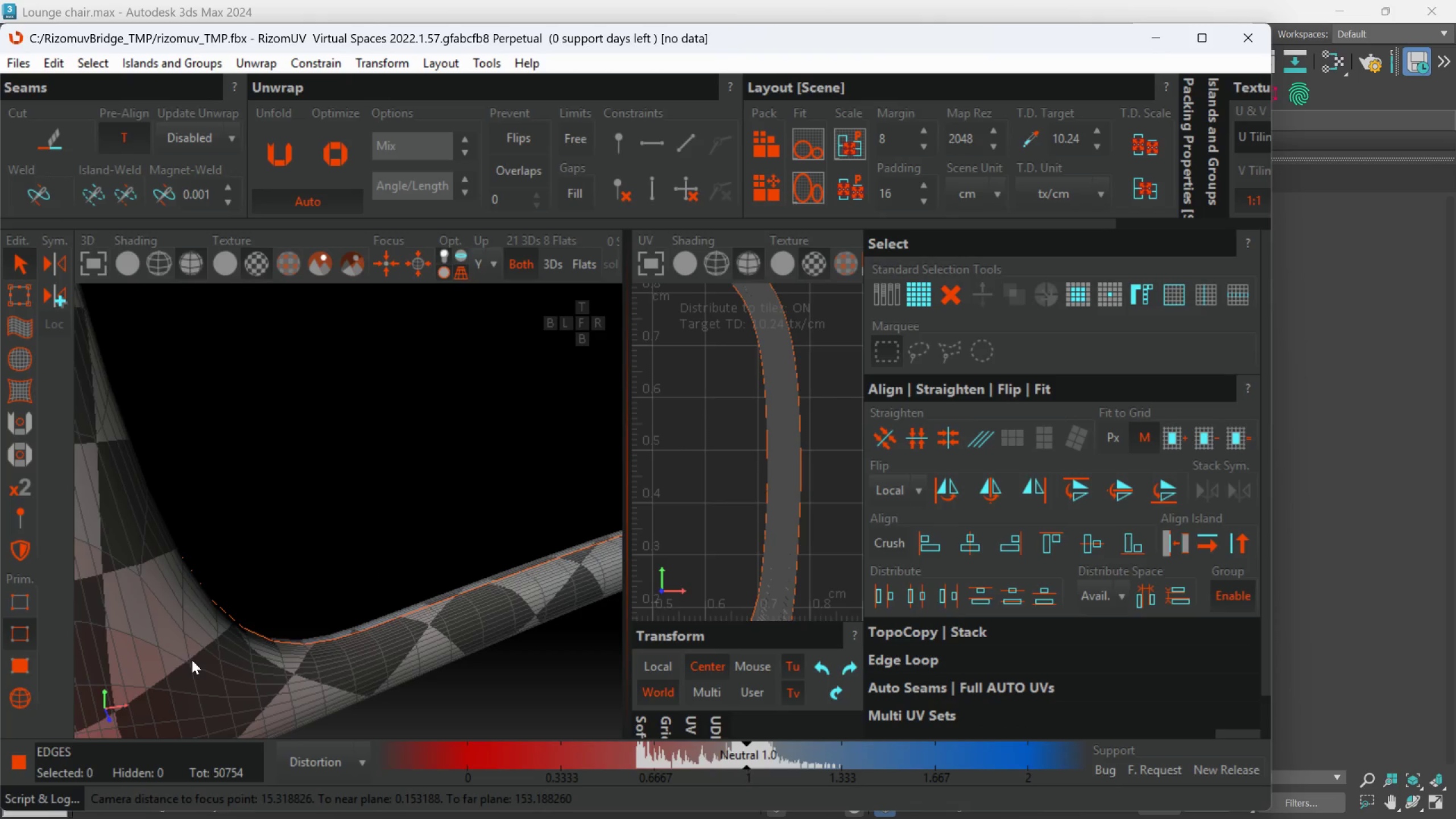 
double_click([187, 657])
 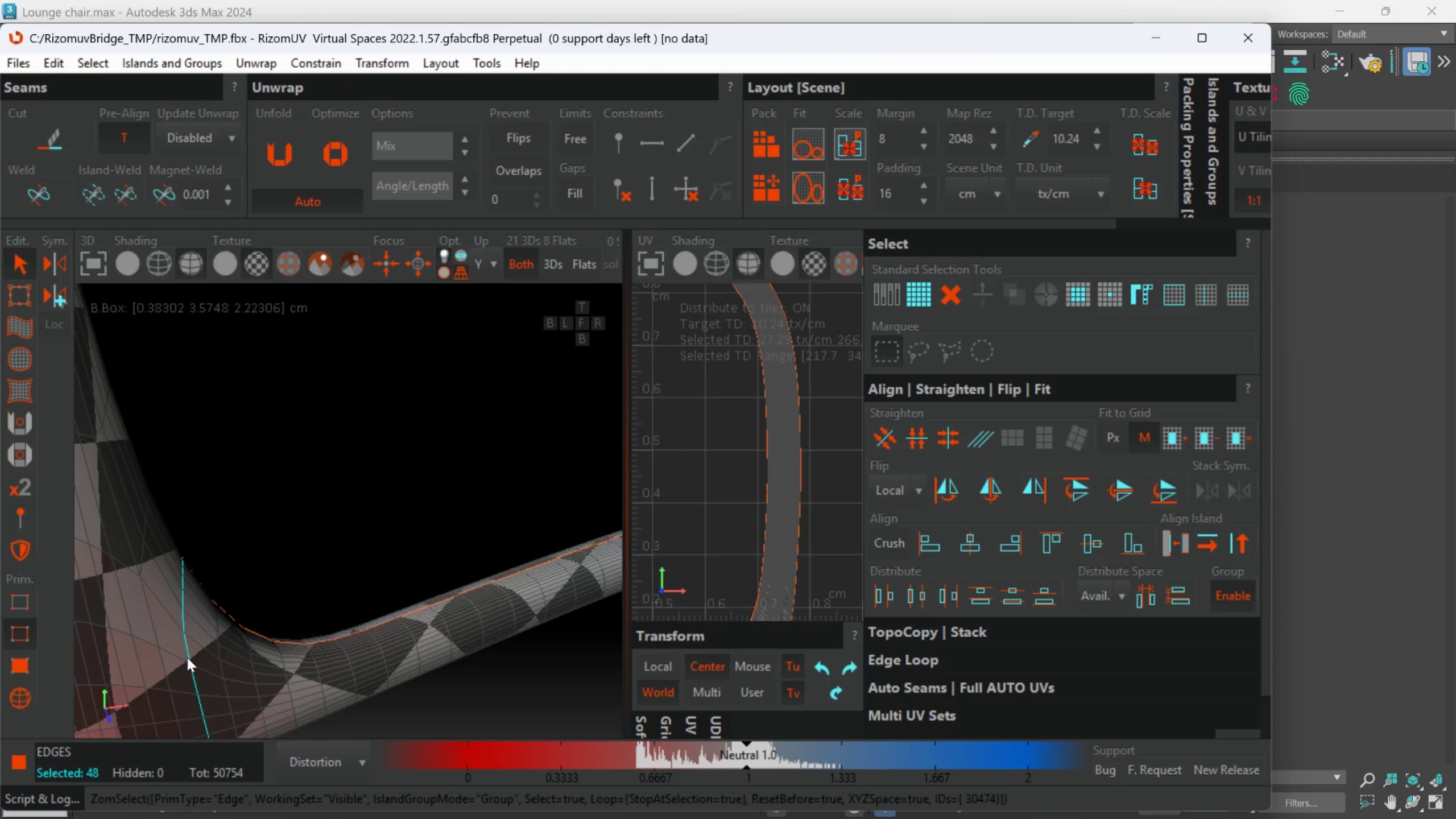 
hold_key(key=AltLeft, duration=0.97)
 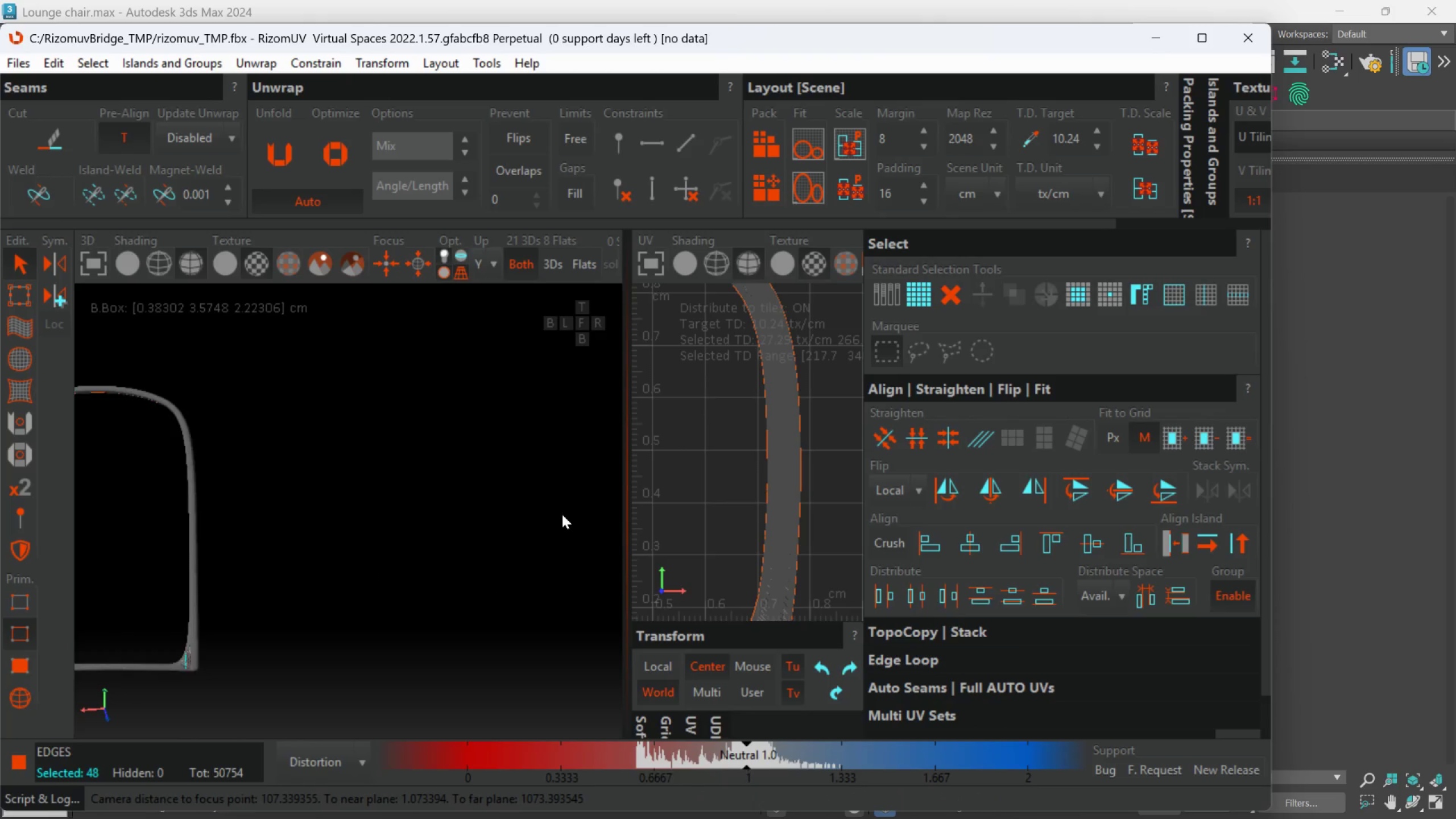 
scroll: coordinate [187, 657], scroll_direction: down, amount: 8.0
 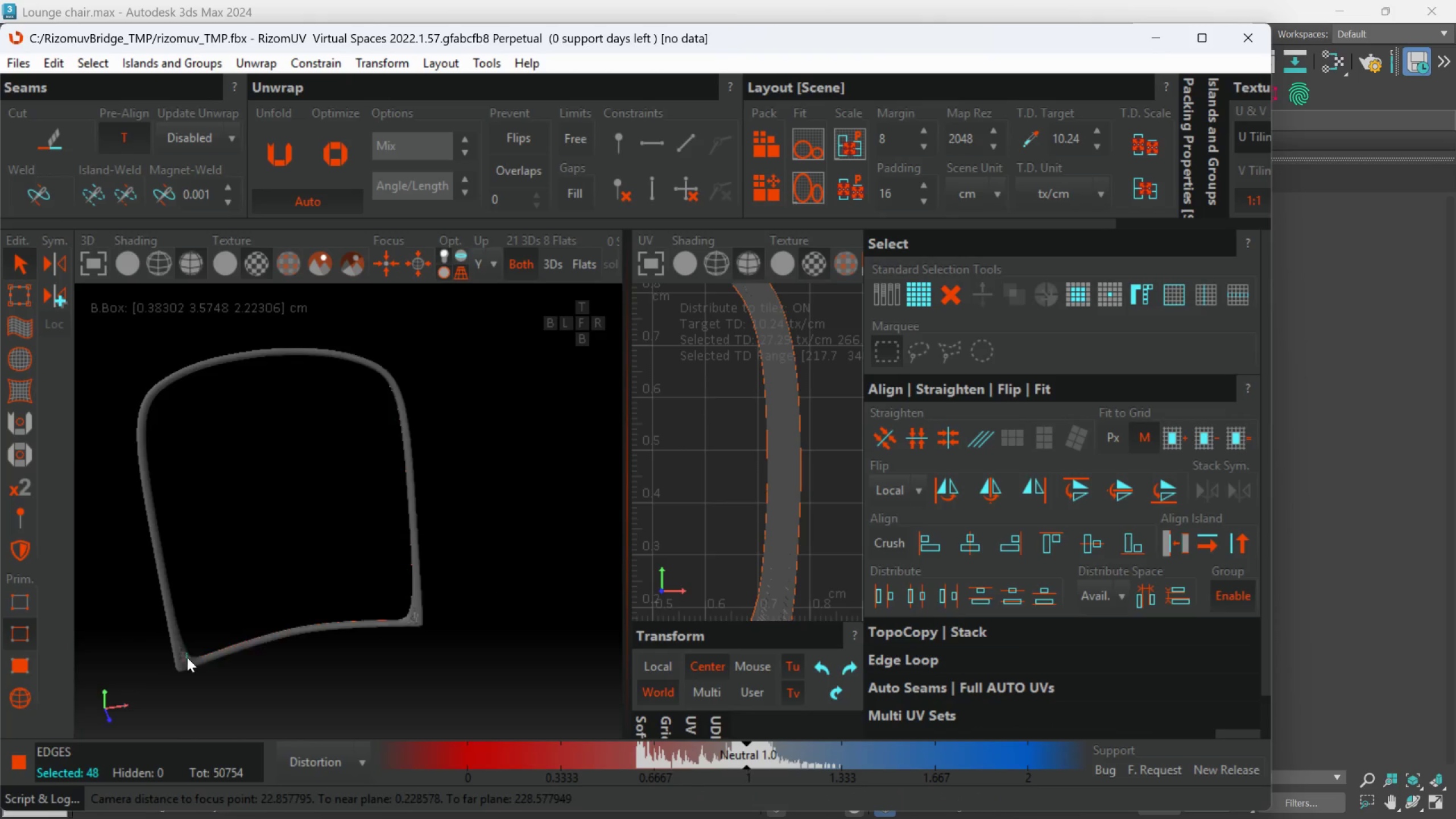 
scroll: coordinate [250, 630], scroll_direction: up, amount: 6.0
 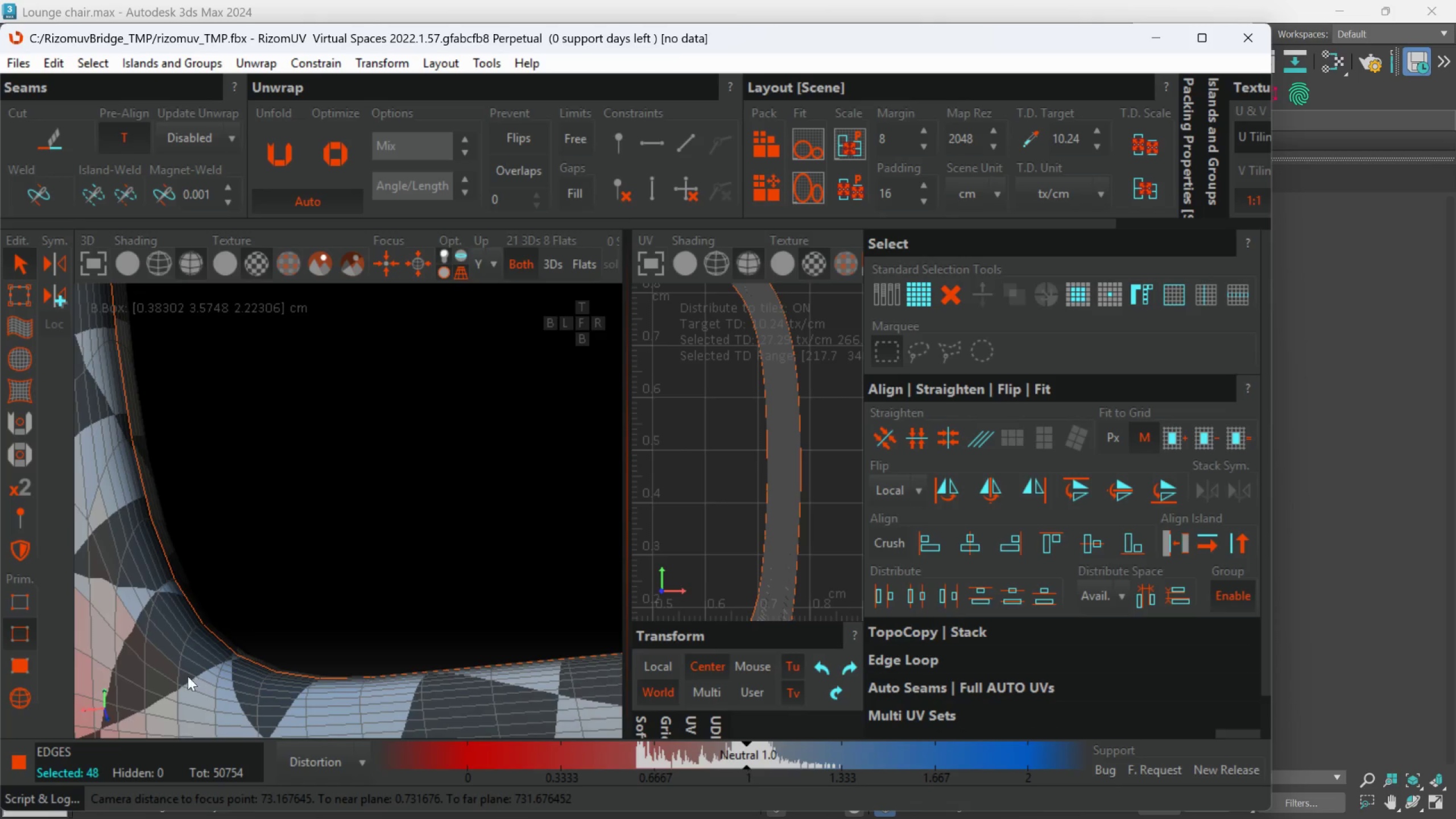 
hold_key(key=ControlLeft, duration=1.5)
left_click([179, 677])
 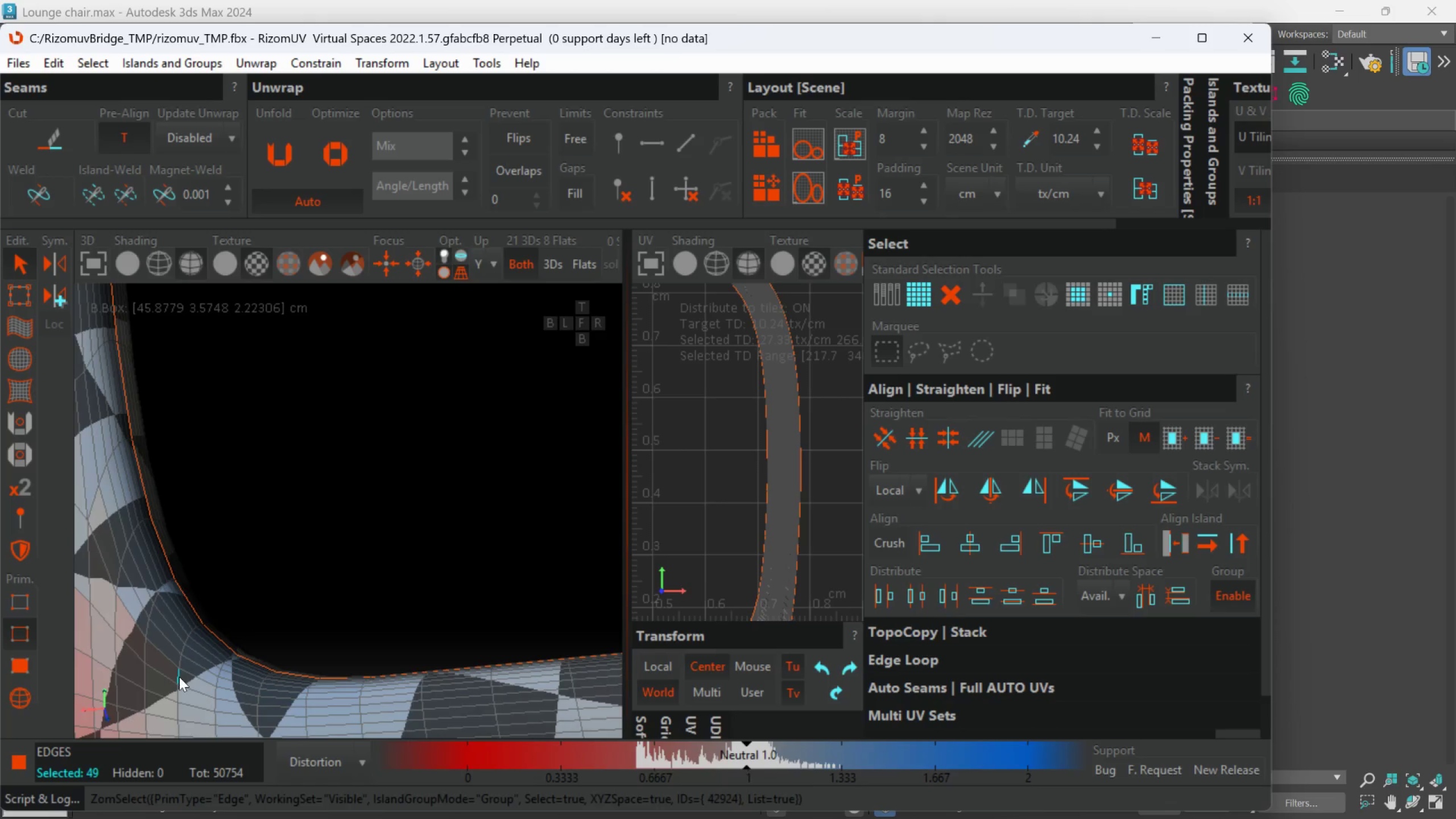 
double_click([179, 677])
 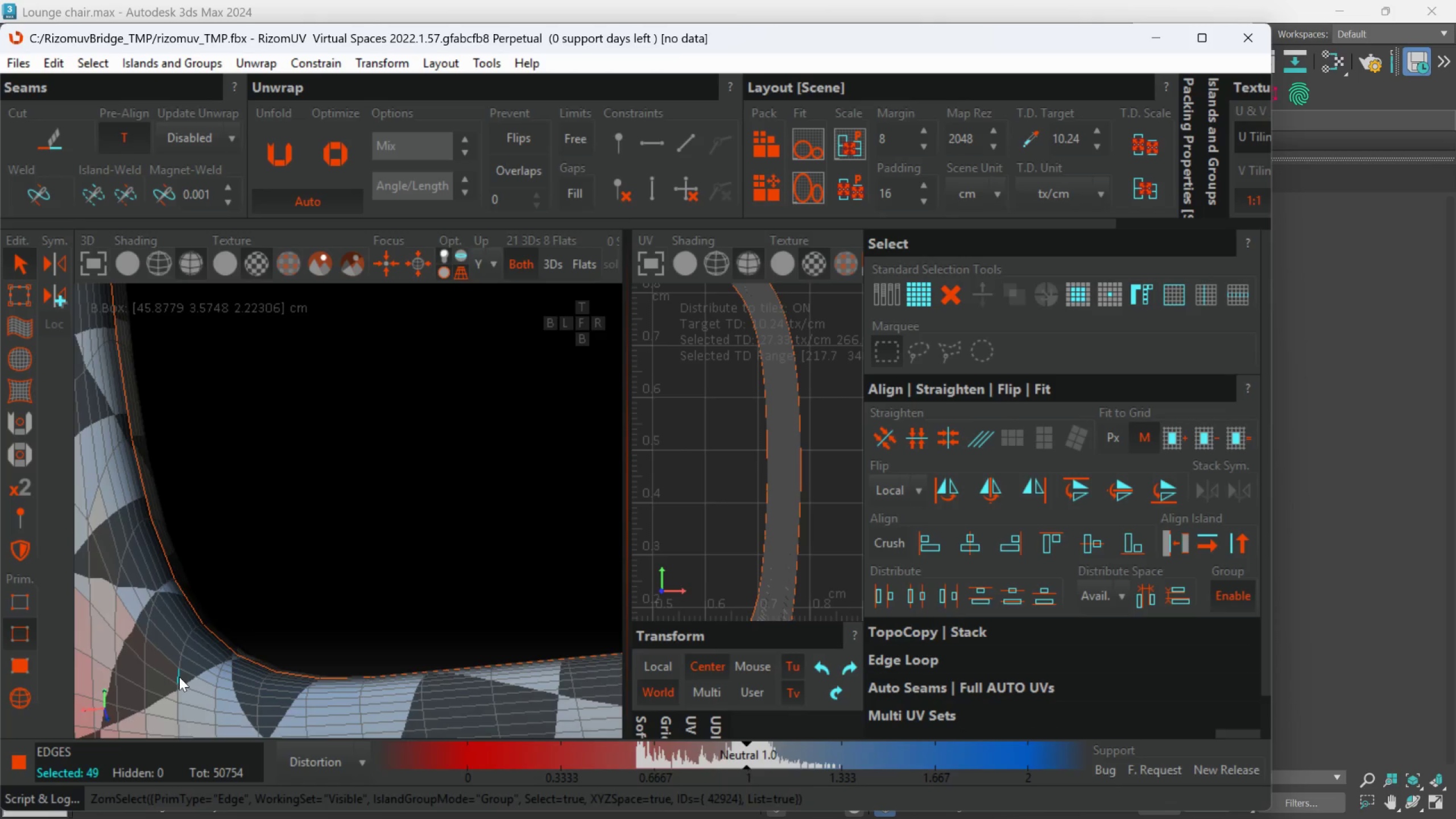 
left_click([179, 677])
 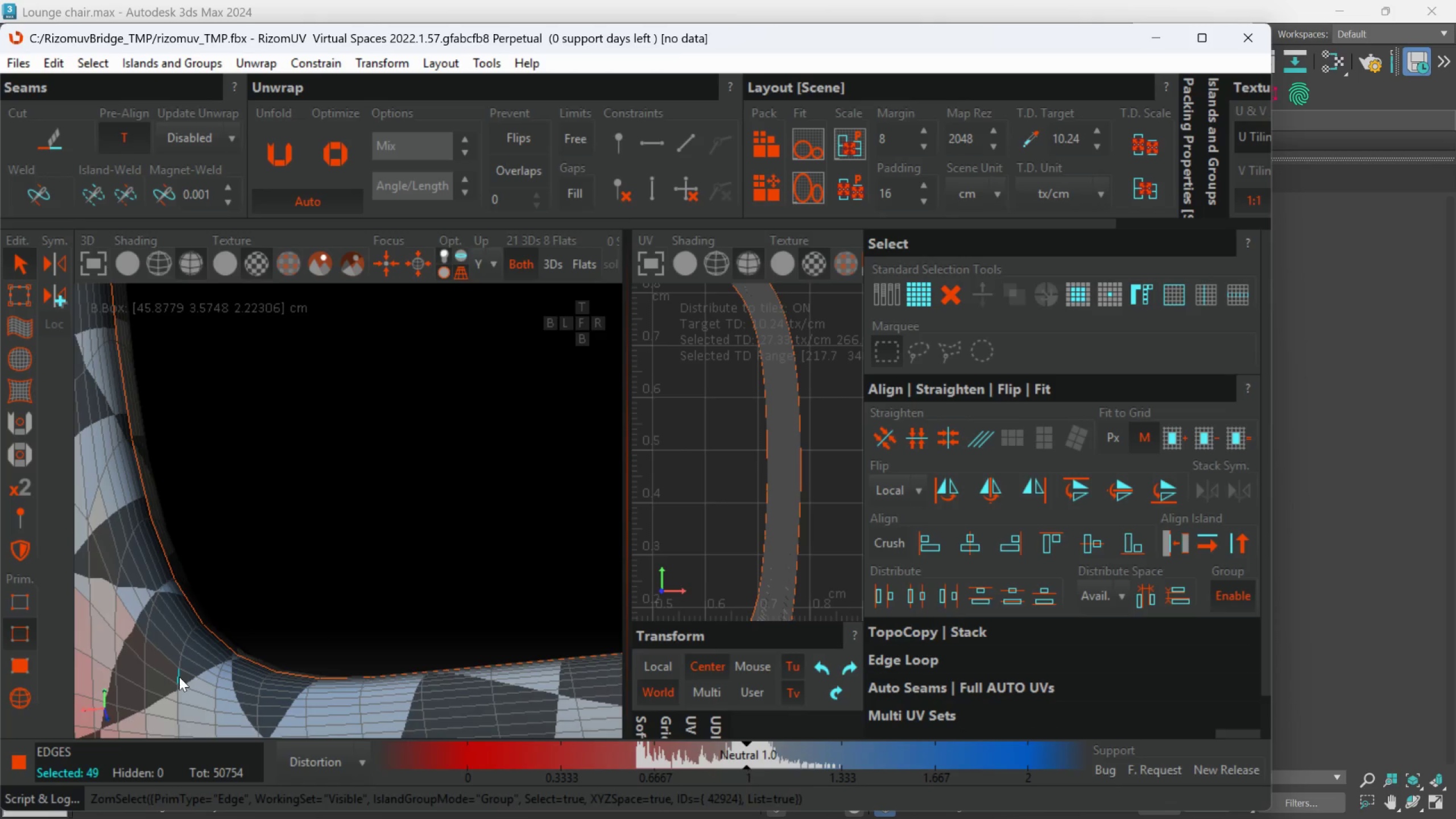 
hold_key(key=ControlLeft, duration=0.55)
double_click([179, 677])
 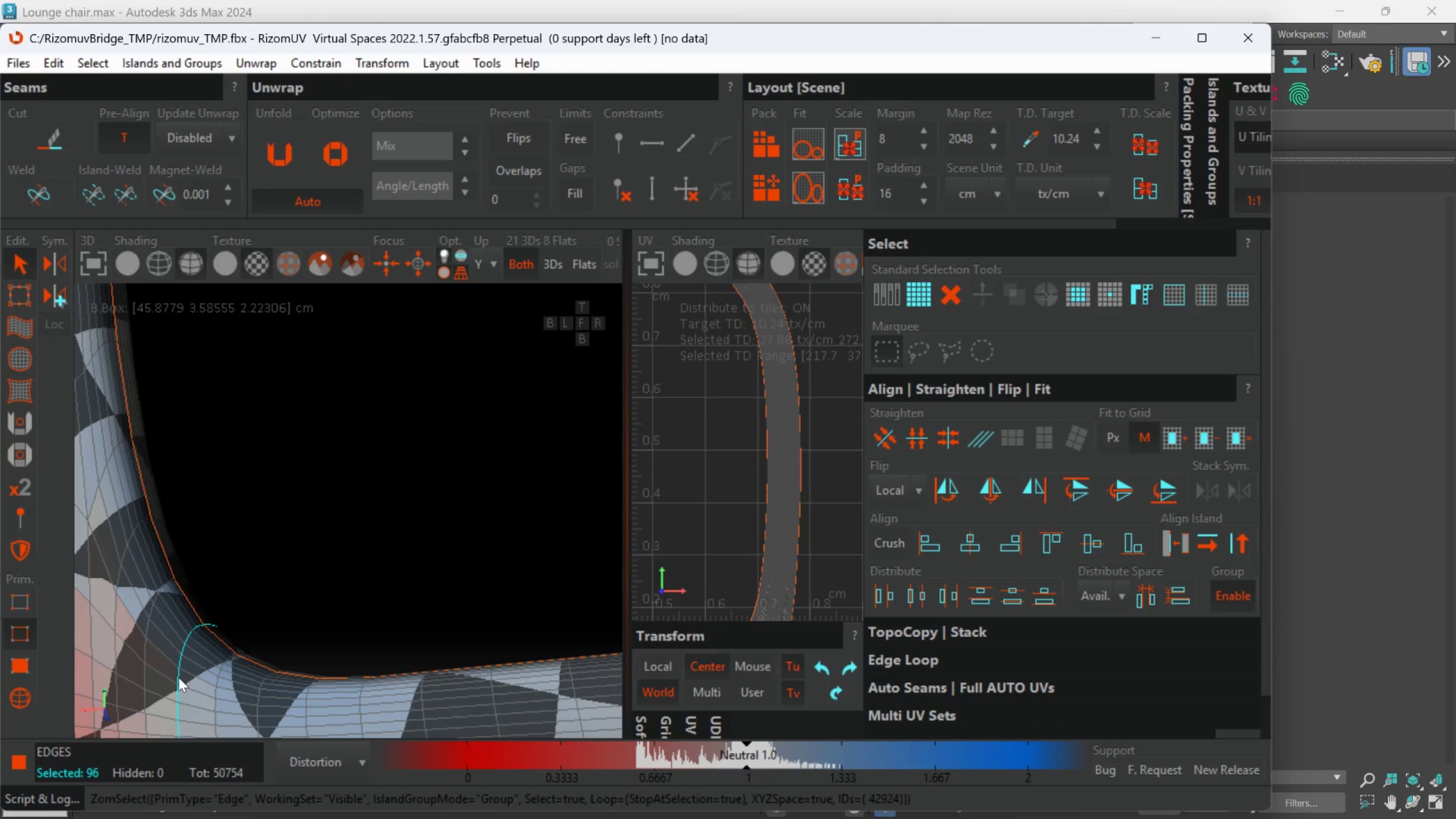 
scroll: coordinate [198, 679], scroll_direction: down, amount: 7.0
 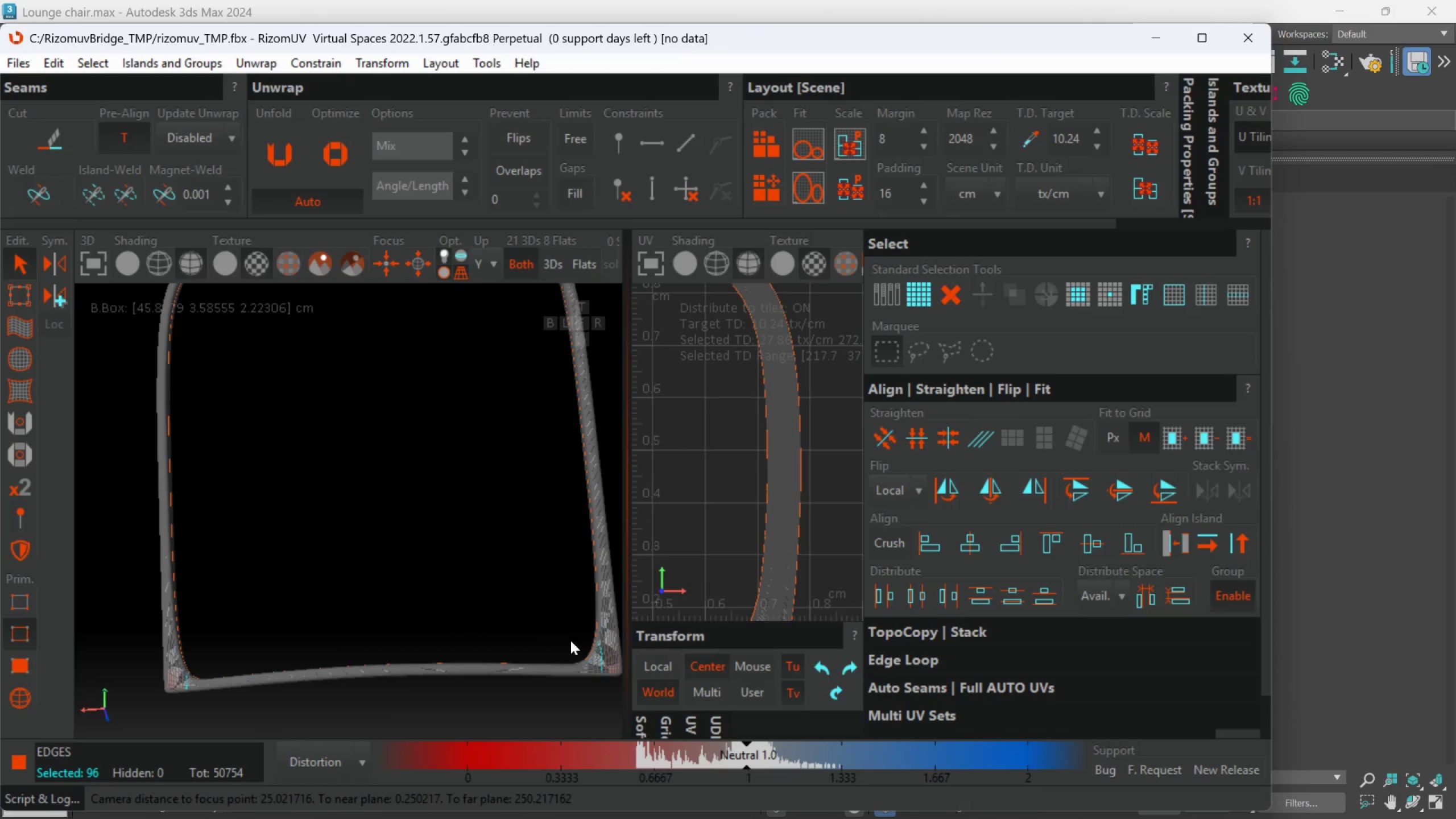 
scroll: coordinate [621, 655], scroll_direction: up, amount: 3.0
 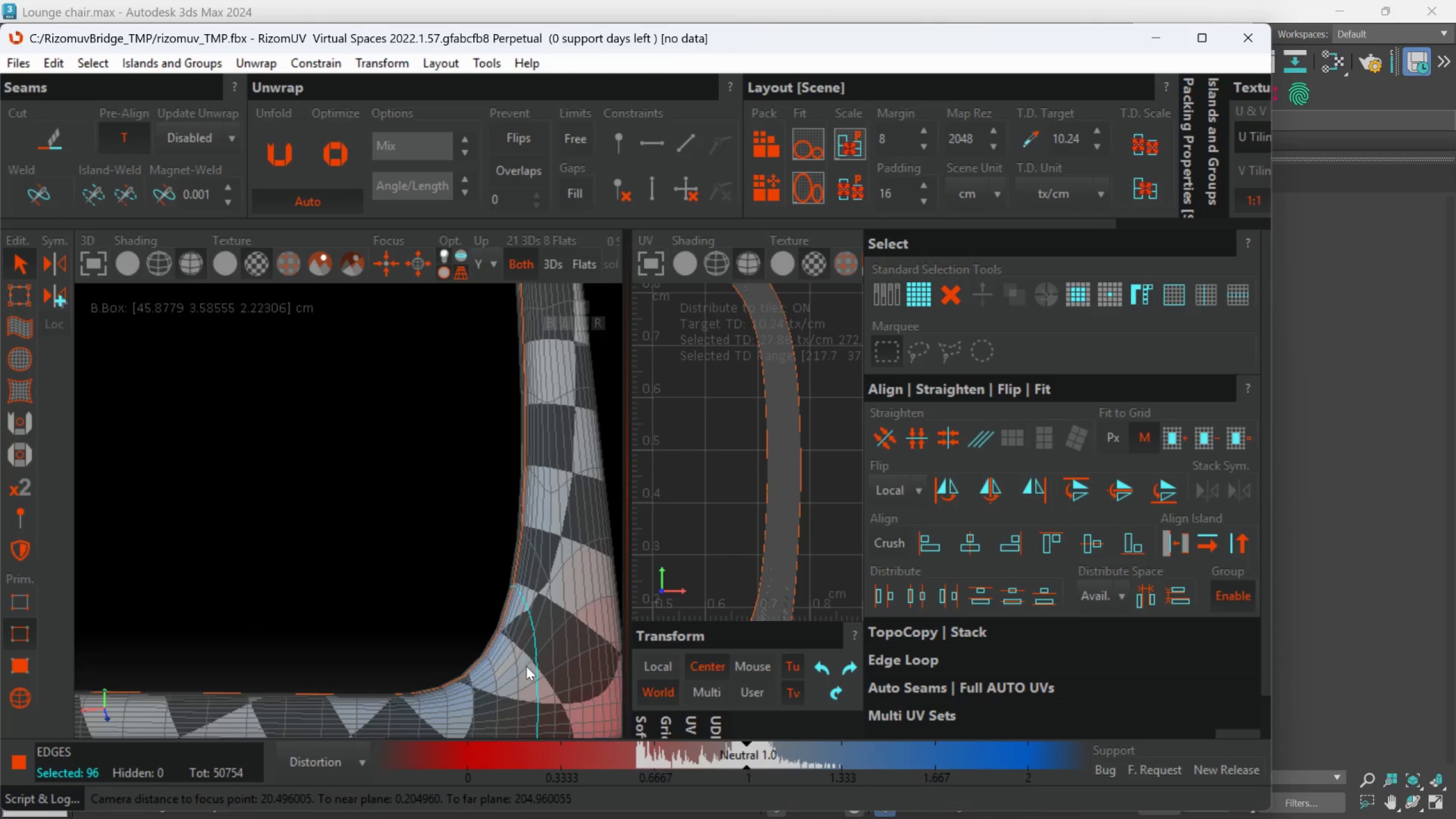 
scroll: coordinate [518, 666], scroll_direction: down, amount: 3.0
 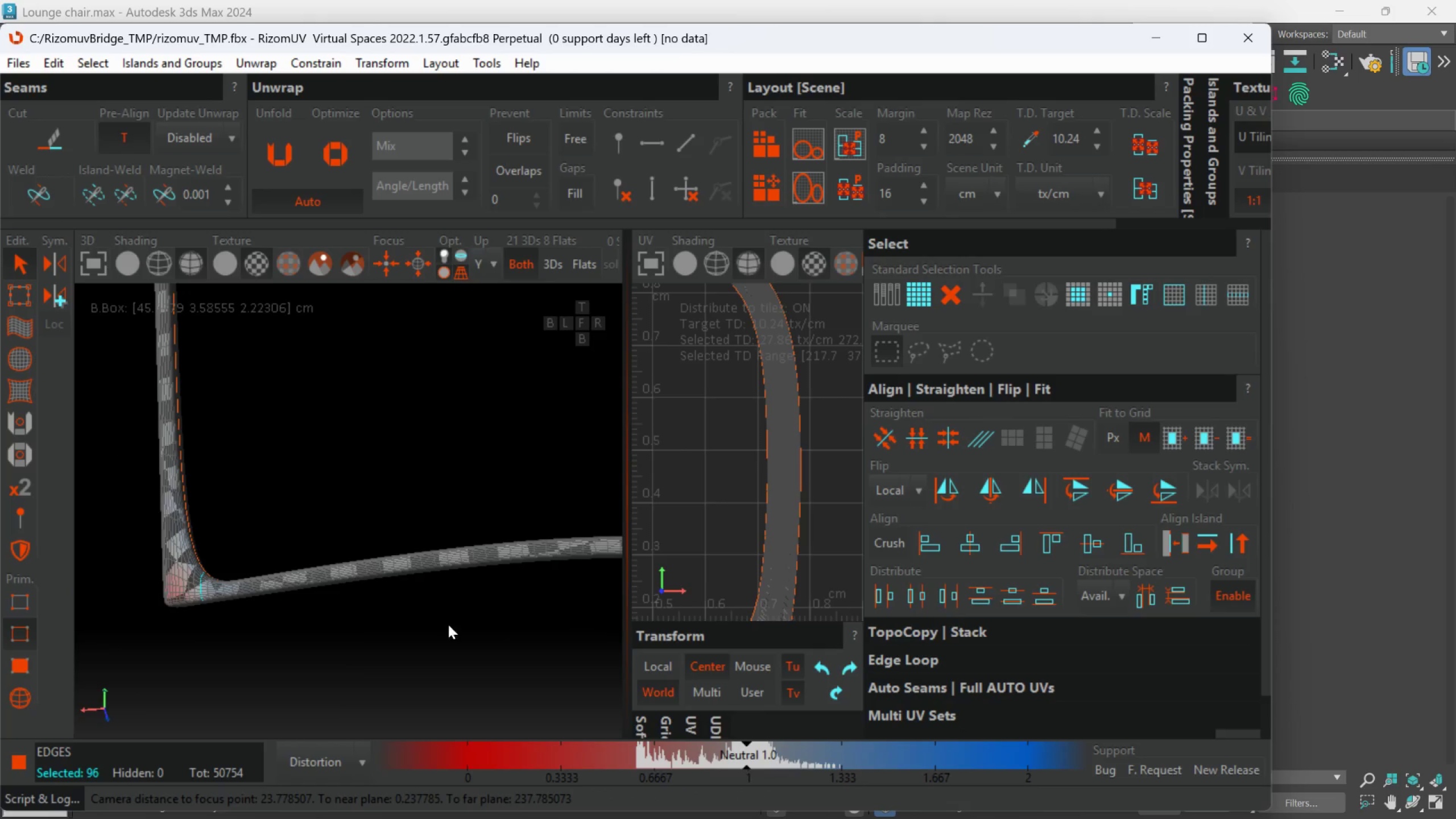 
key(Control+Z)
 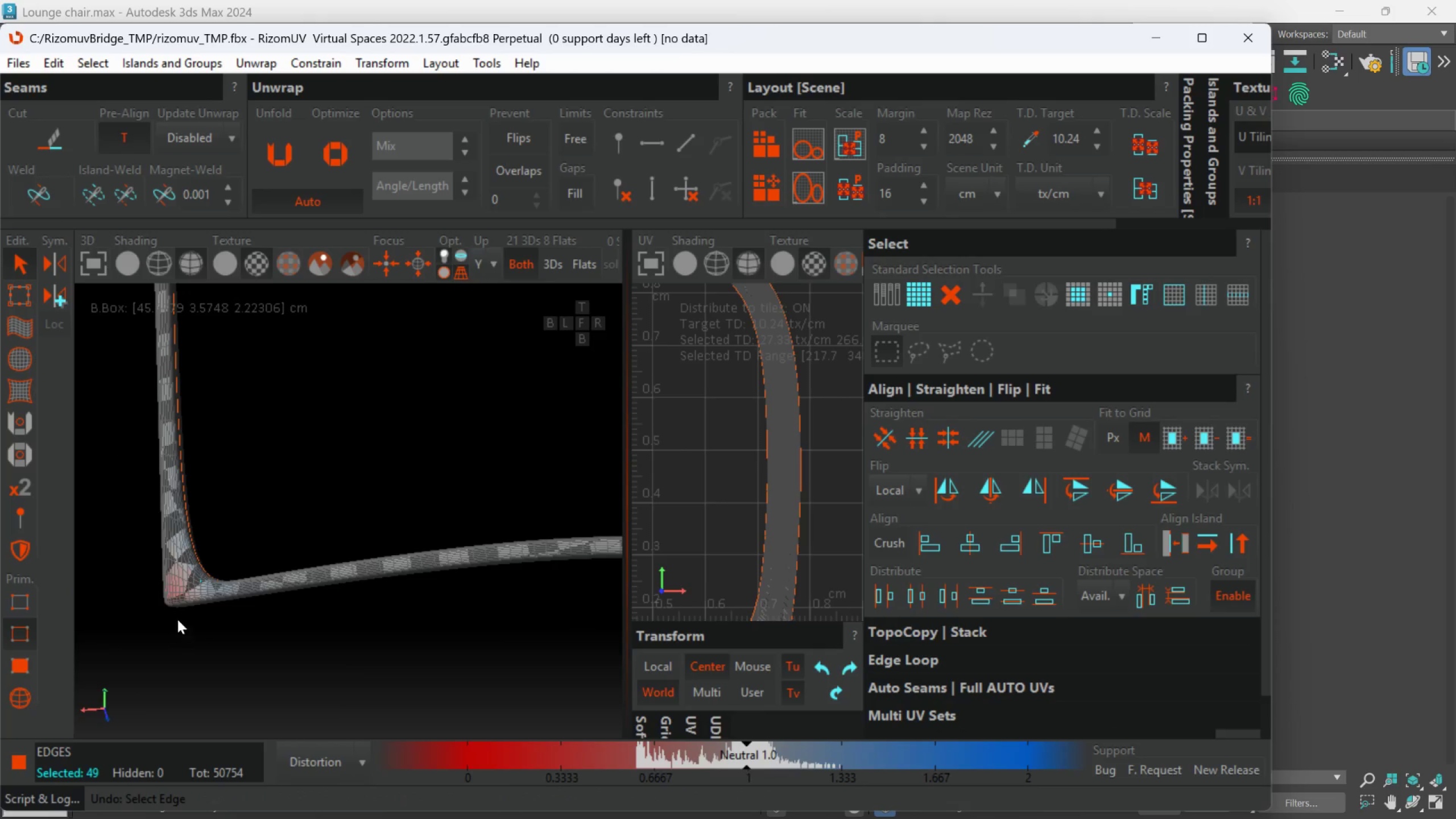 
key(Control+Z)
 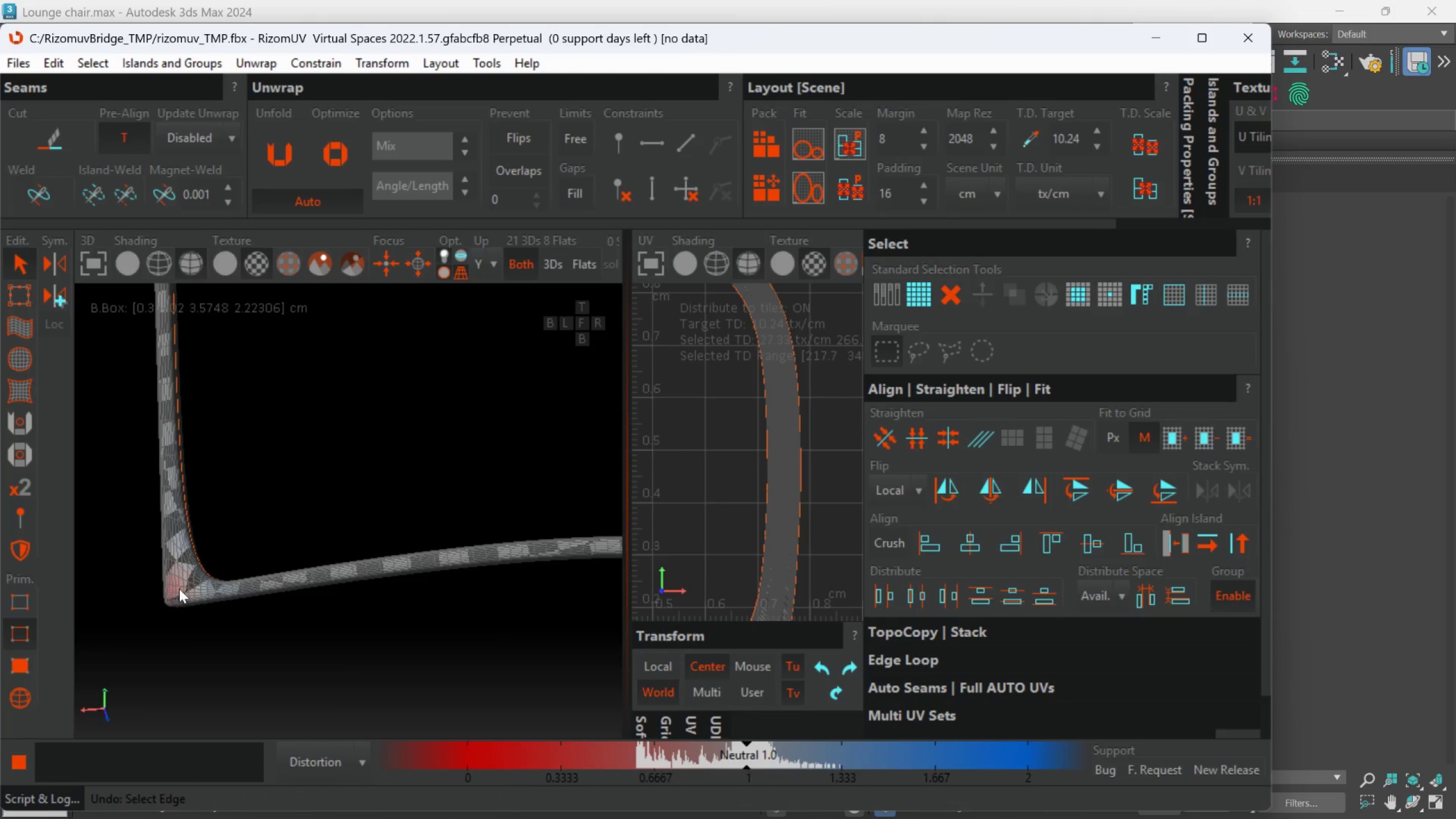 
hold_key(key=ControlLeft, duration=1.52)
 